 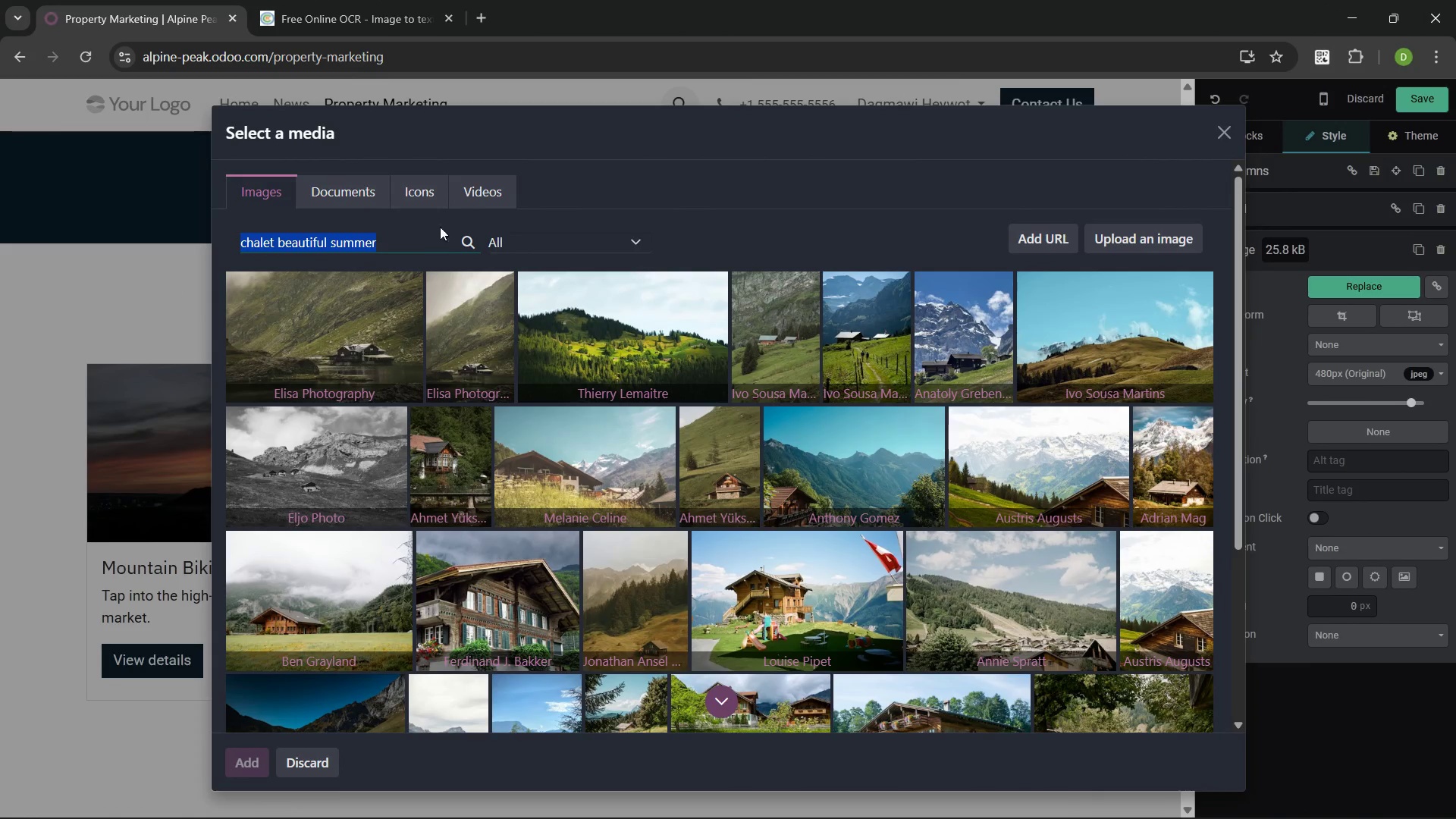 
left_click([435, 454])
 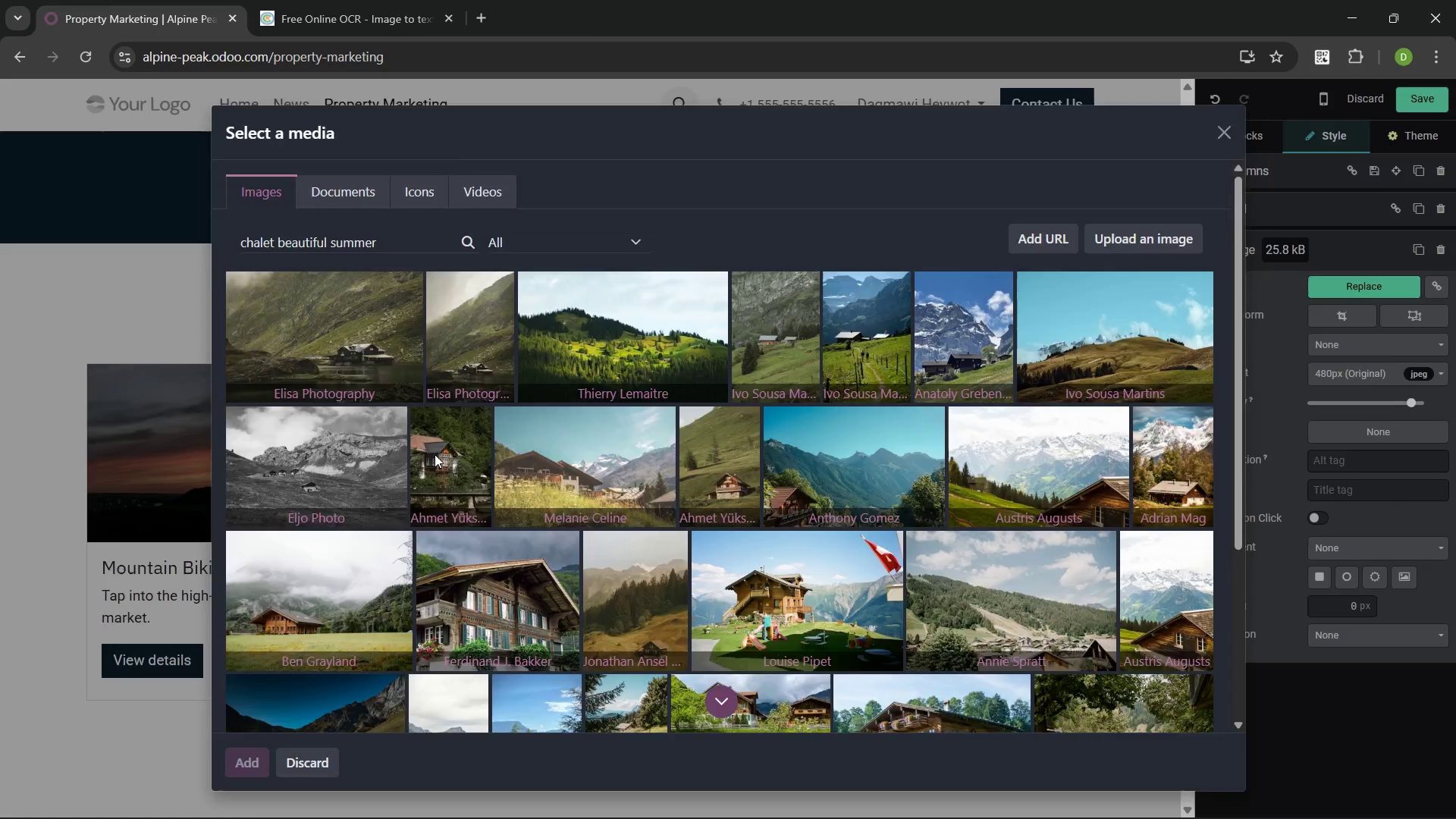 
wait(10.52)
 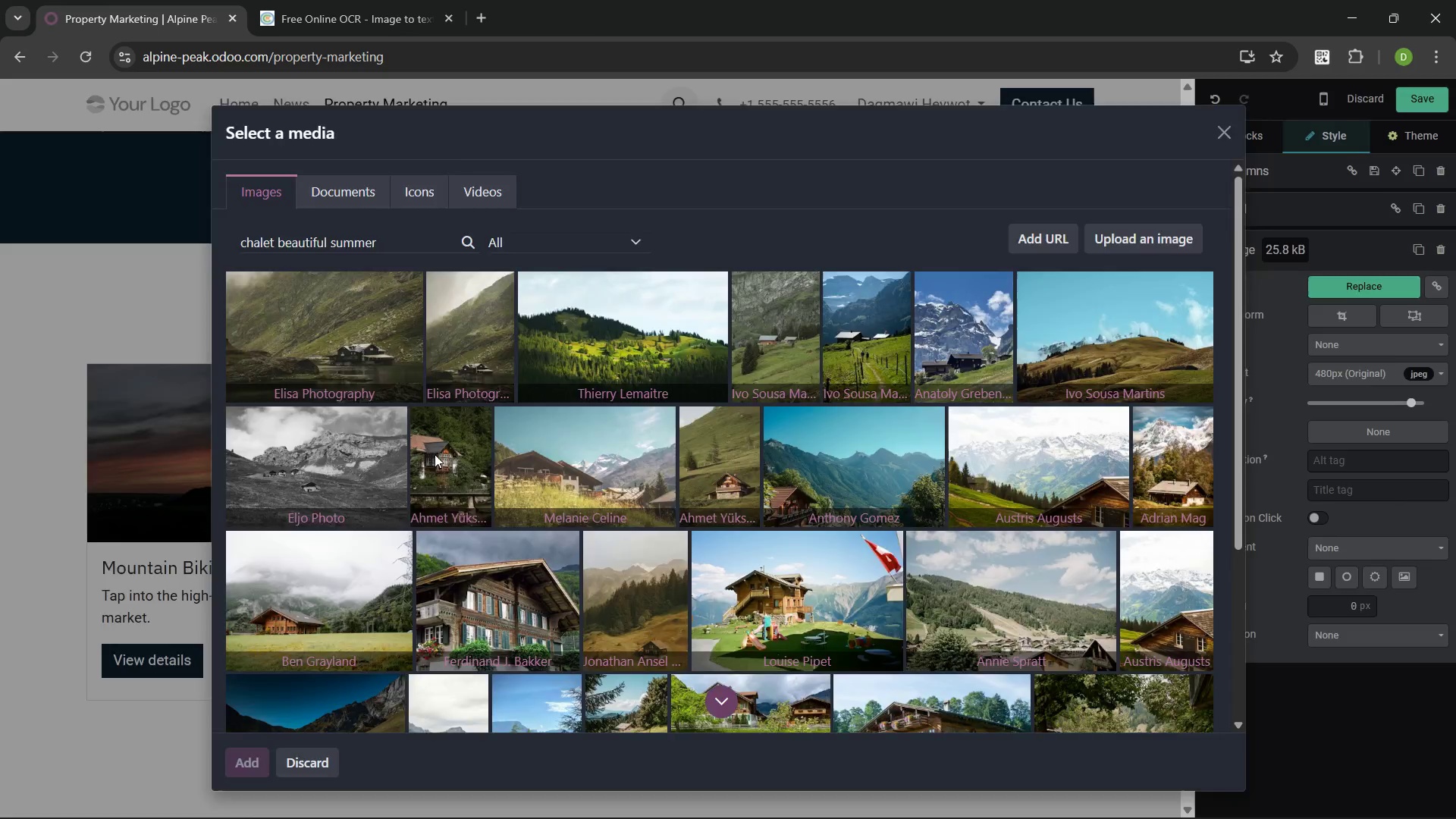 
left_click([1370, 284])
 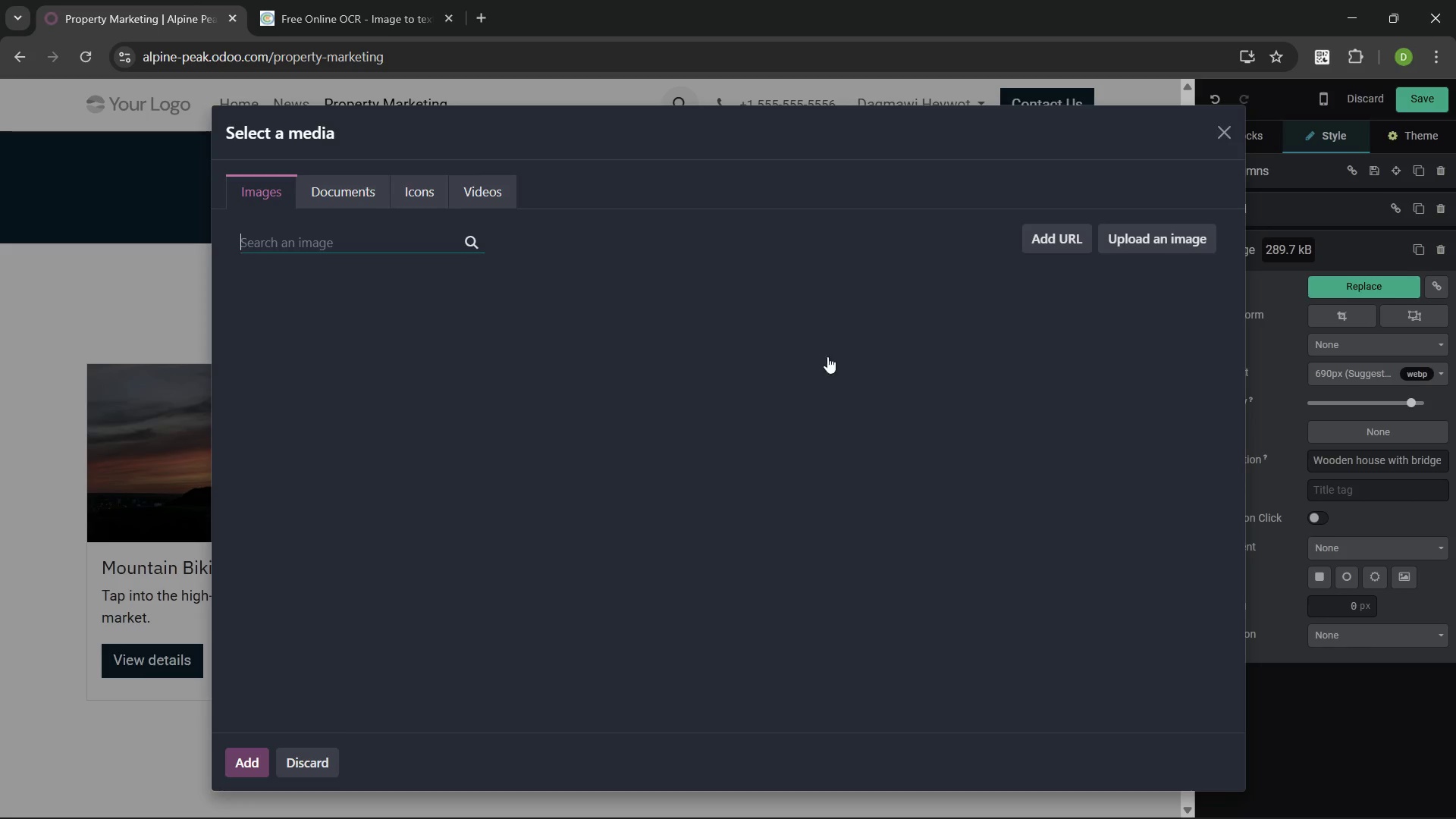 
key(Control+V)
 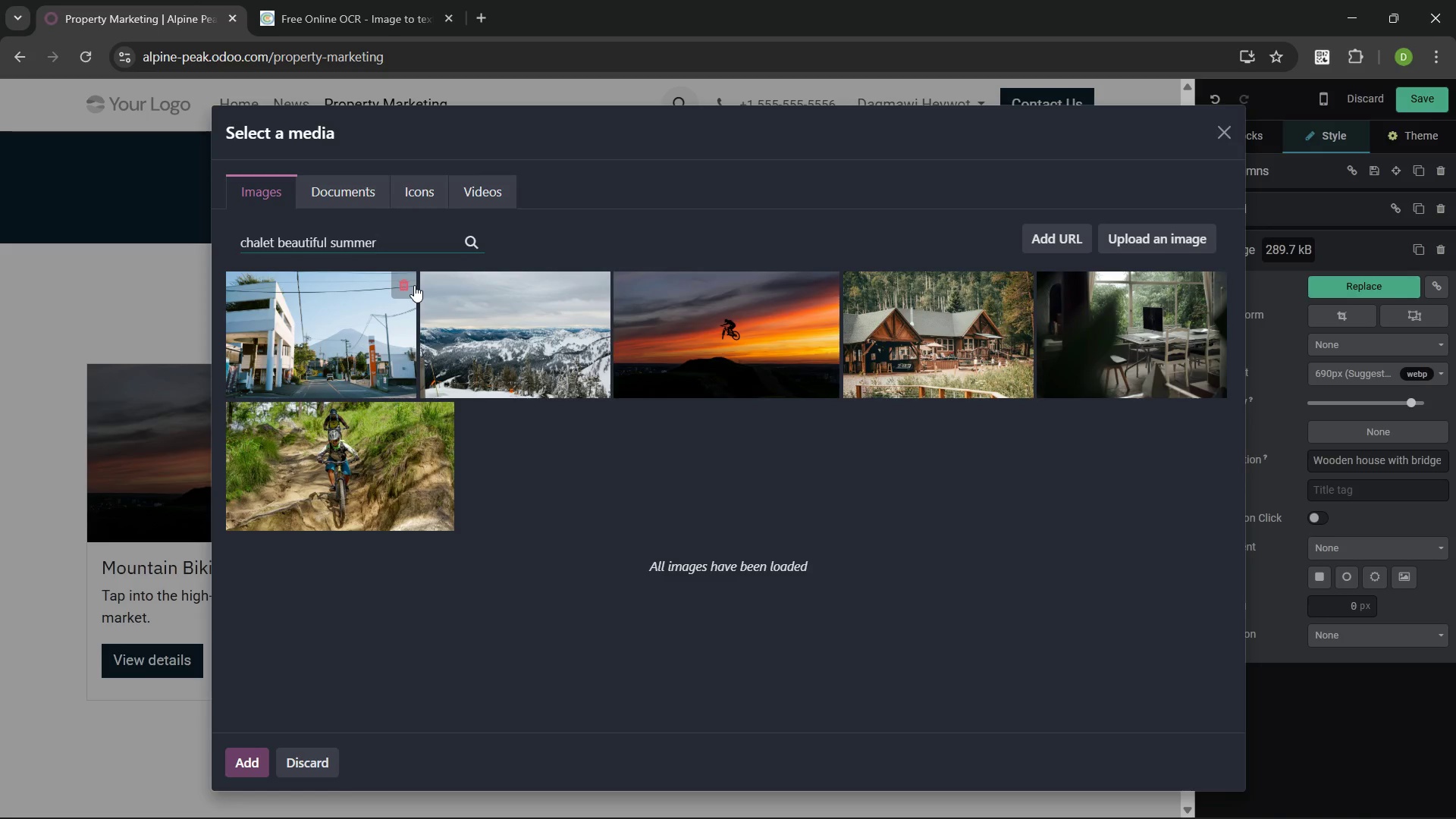 
key(Control+ArrowLeft)
 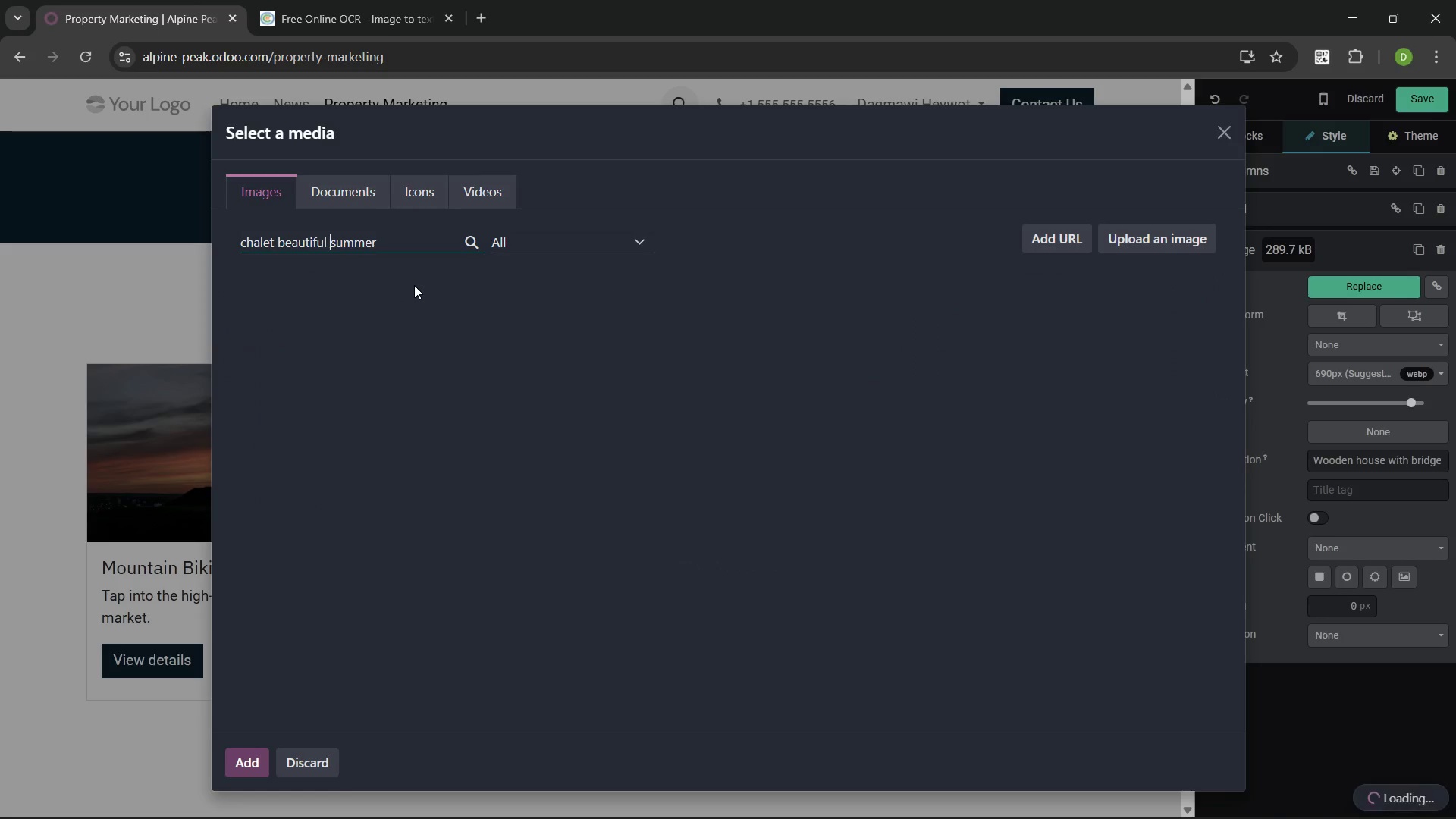 
key(Control+Backspace)
 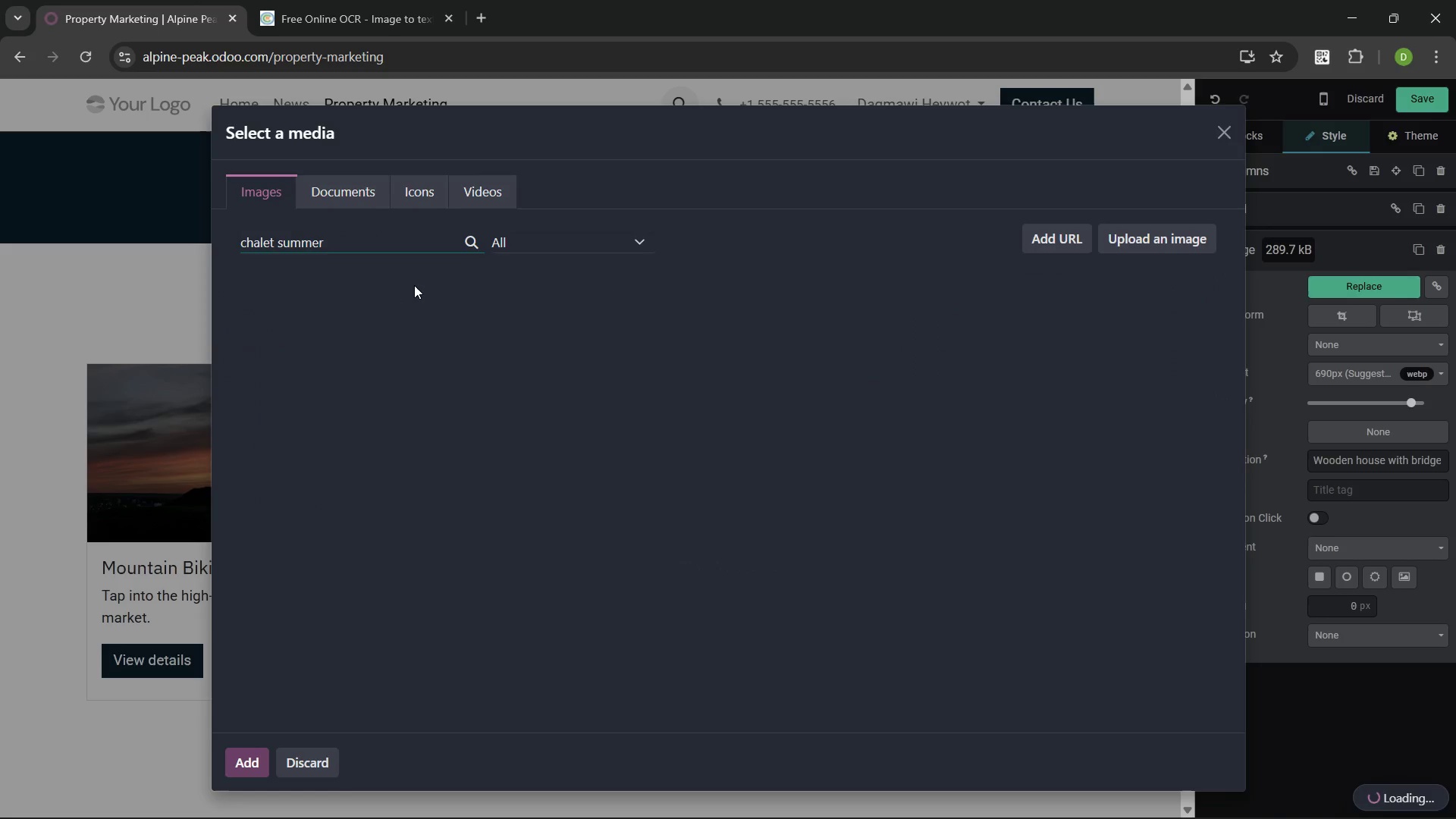 
key(Control+ArrowLeft)
 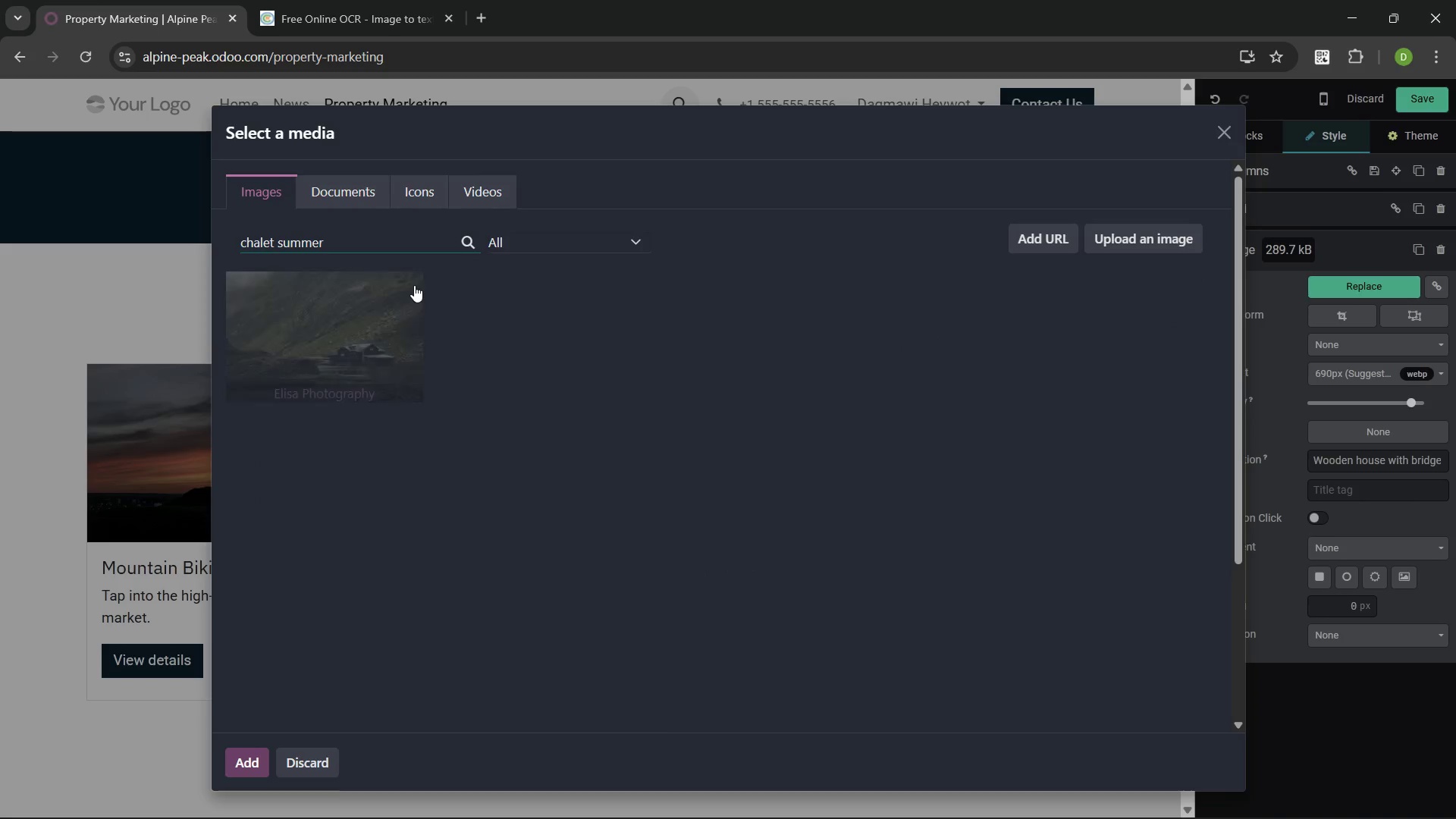 
type(su)
key(Backspace)
key(Backspace)
type(beautiful )
 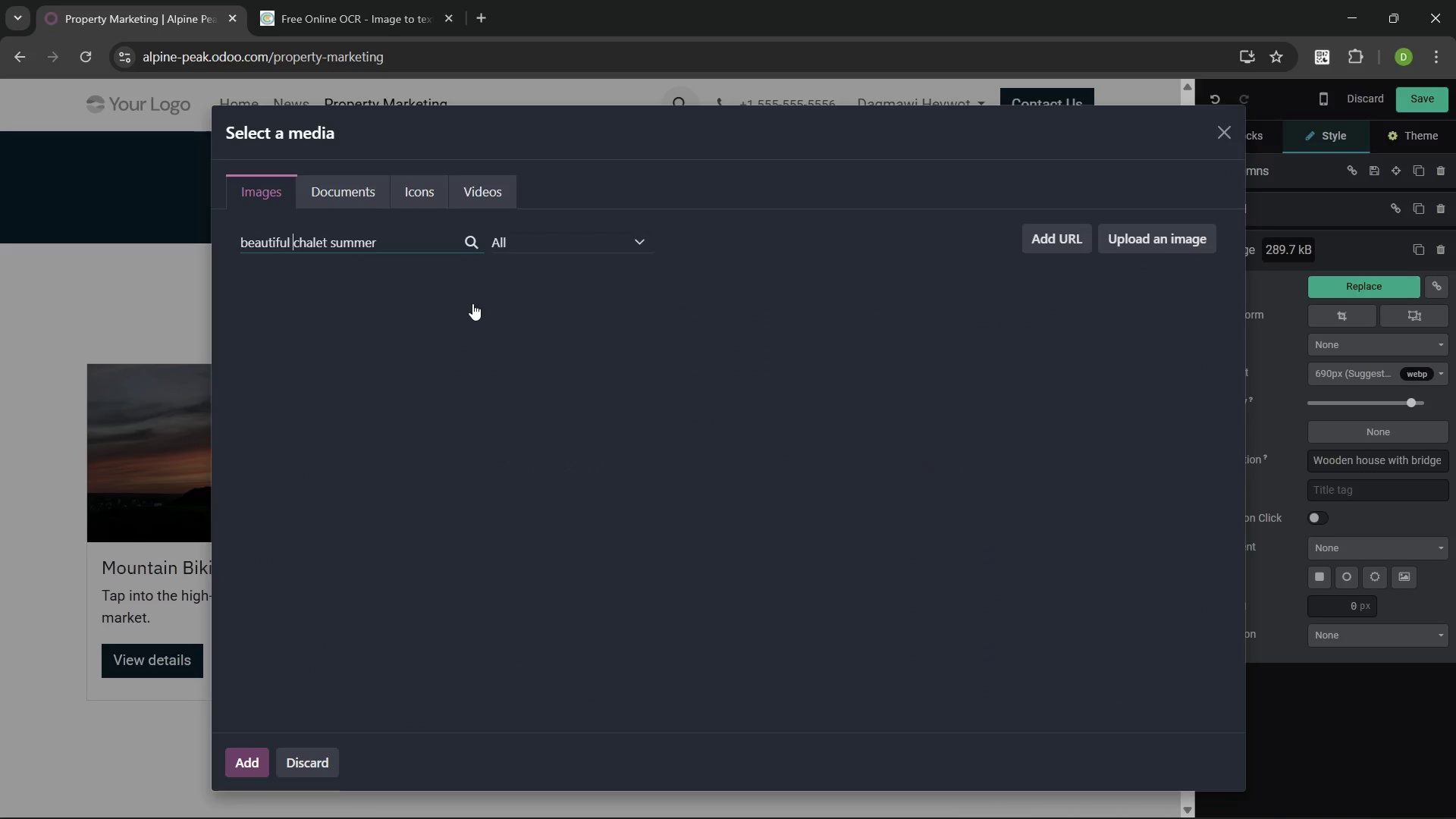 
wait(8.8)
 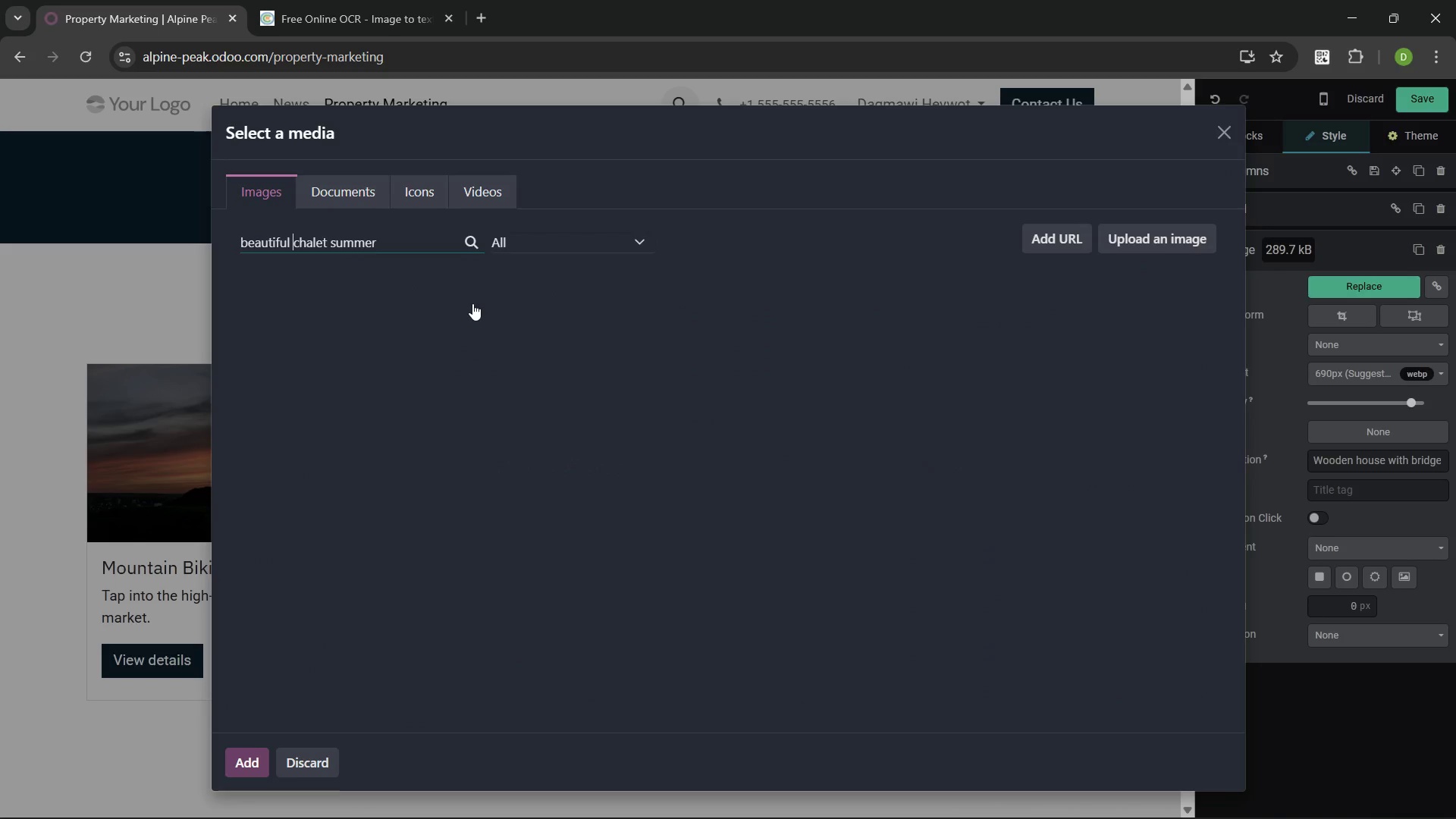 
left_click([550, 464])
 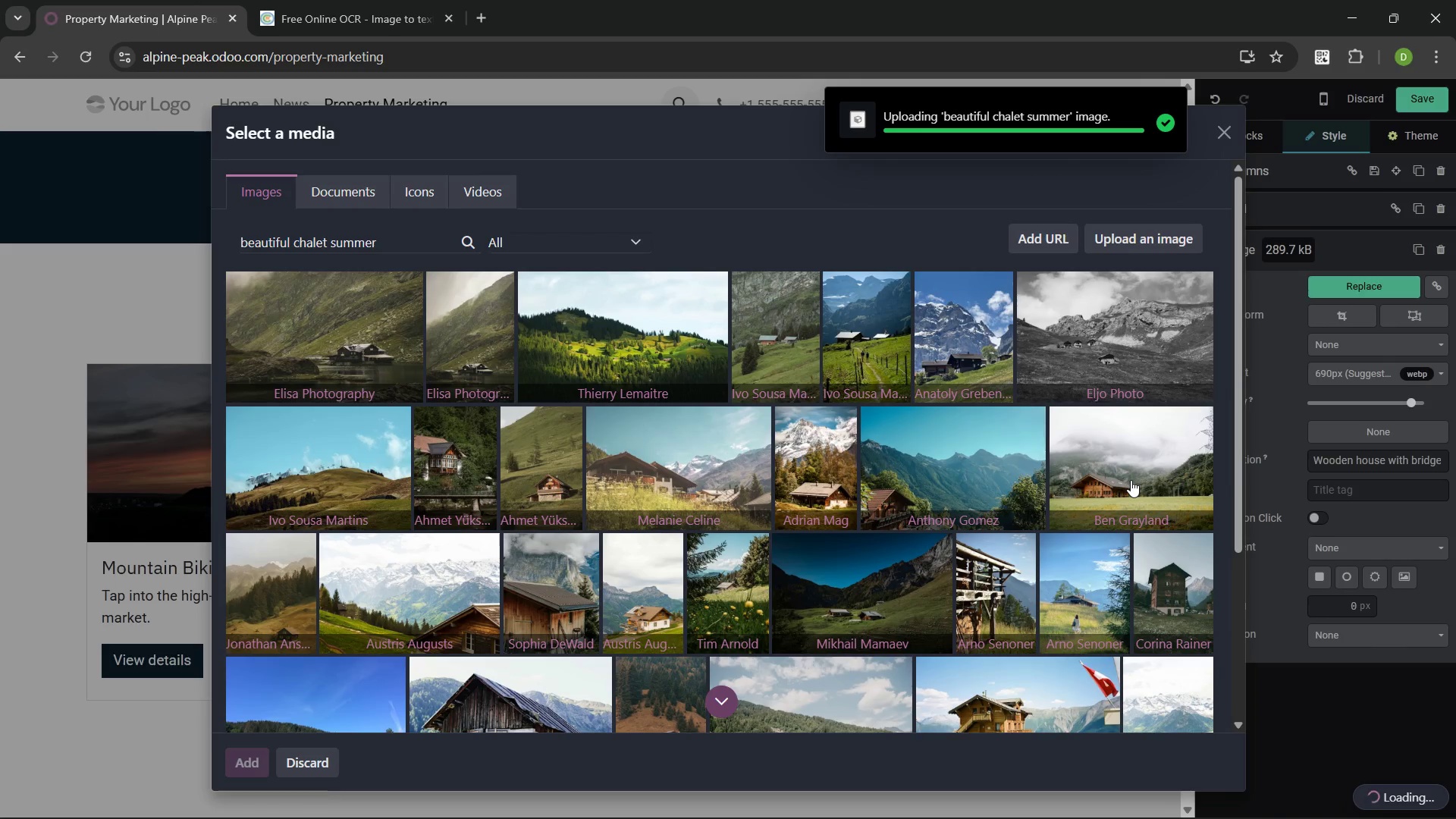 
double_click([325, 243])
 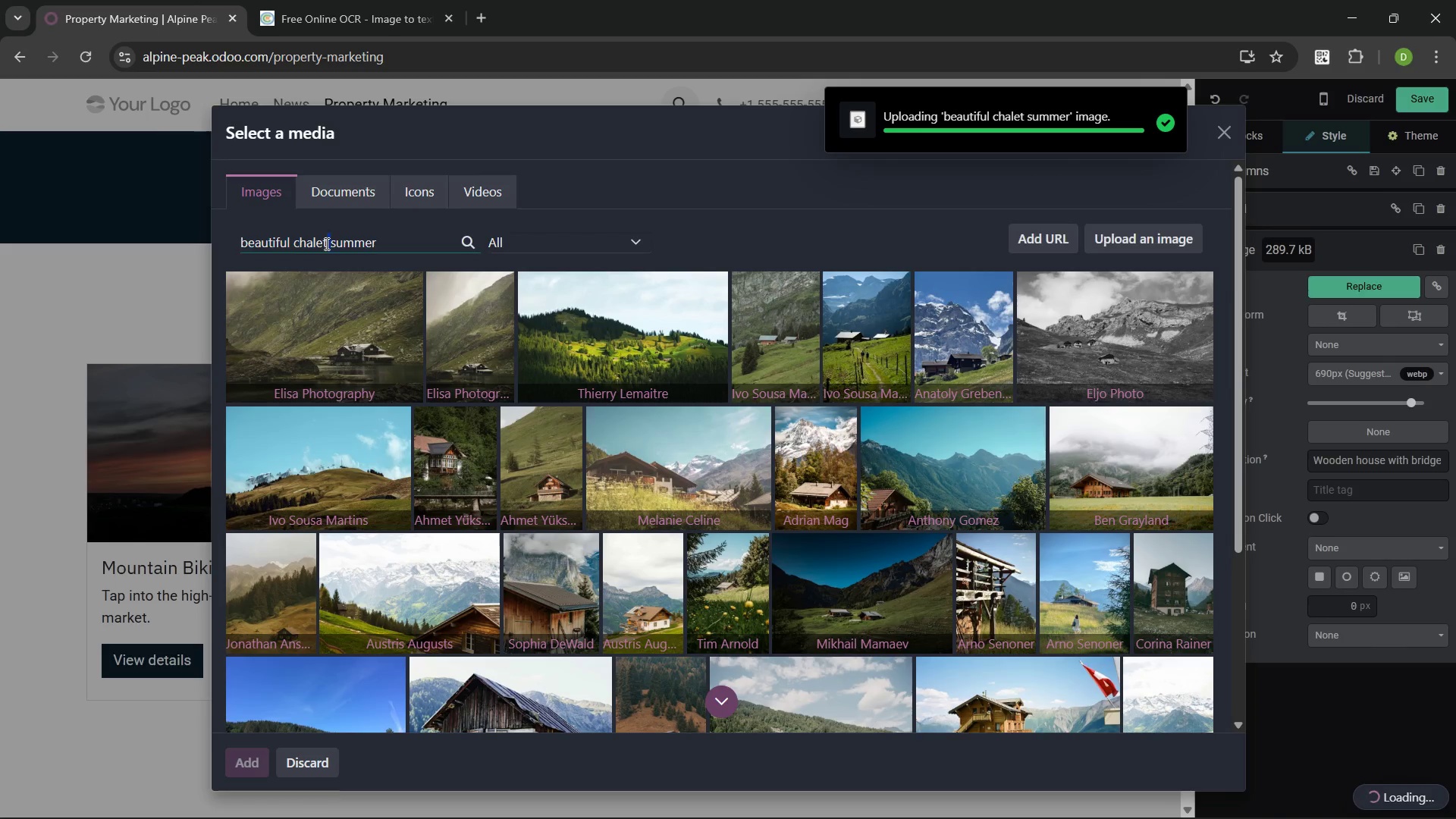 
triple_click([325, 243])
 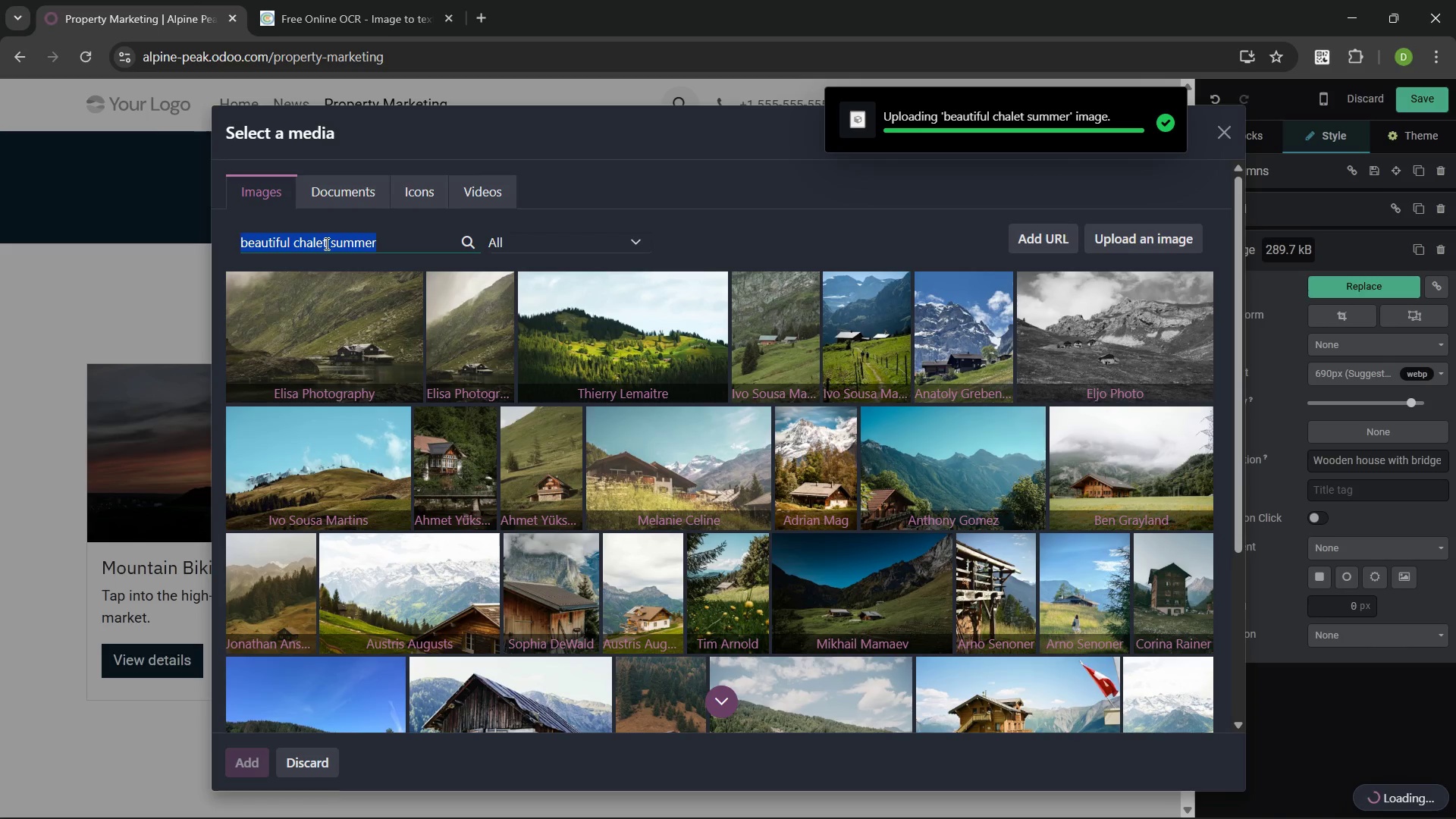 
key(Control+C)
 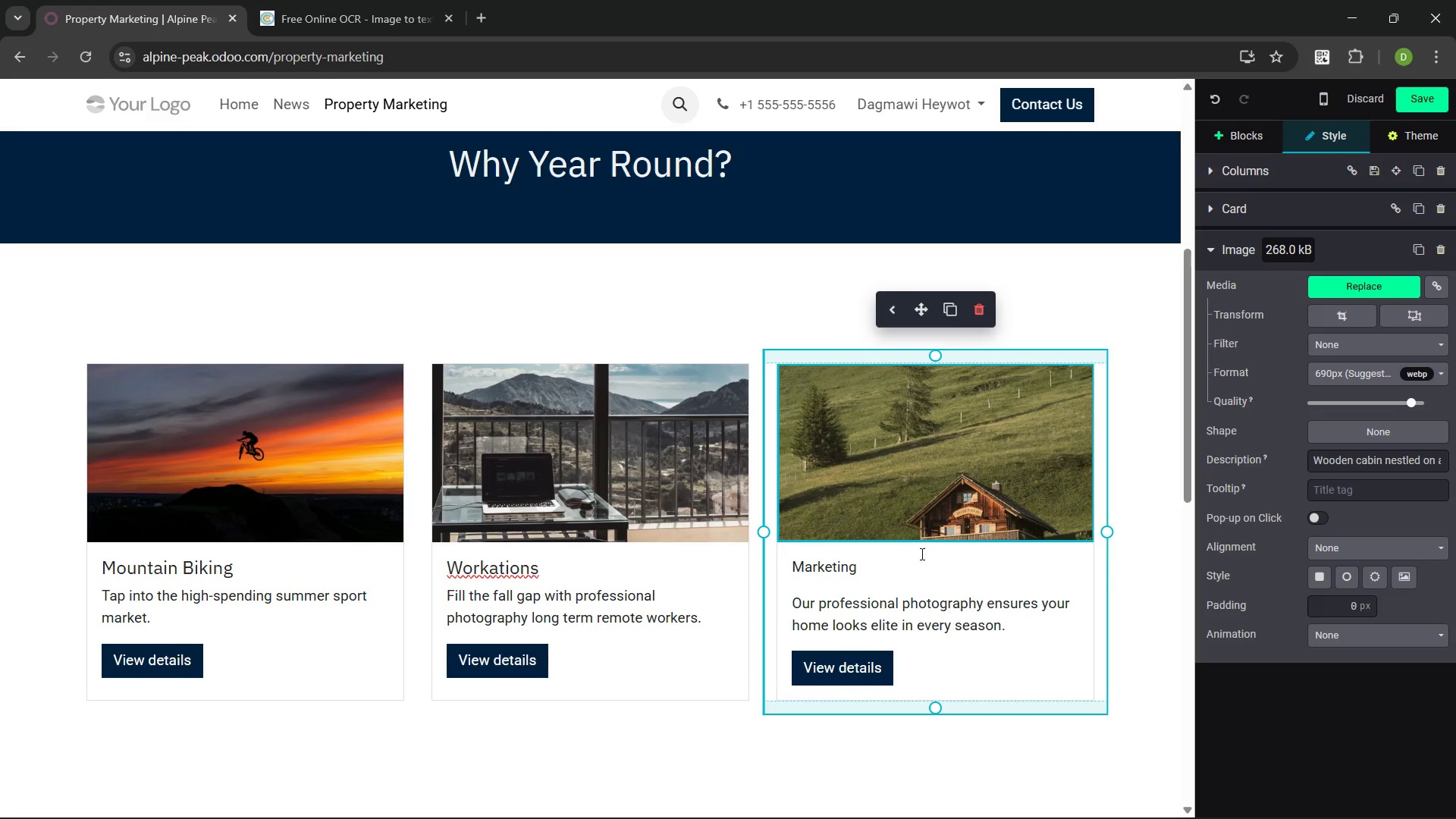 
left_click([910, 447])
 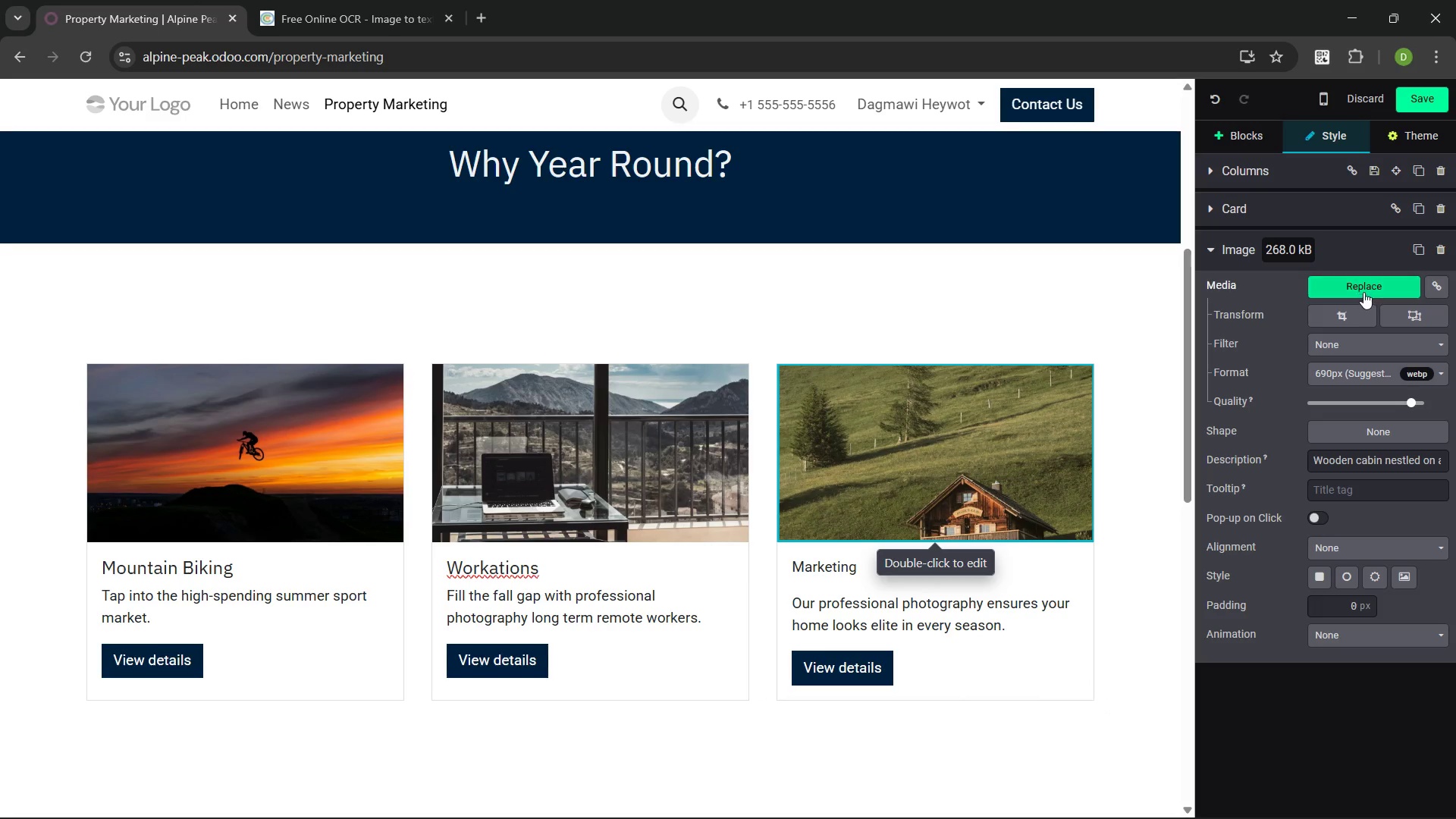 
left_click([1362, 290])
 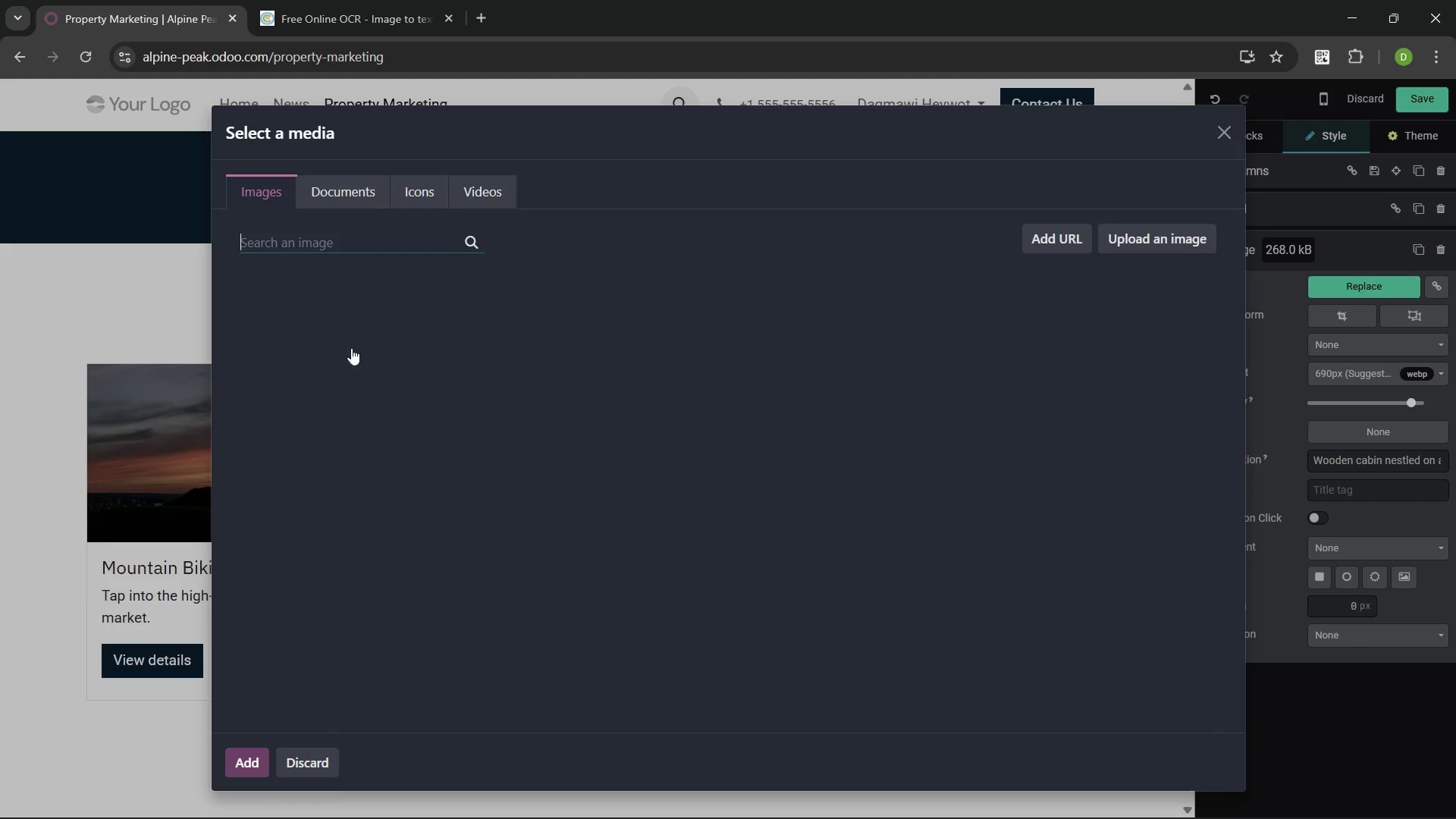 
key(Control+ControlLeft)
 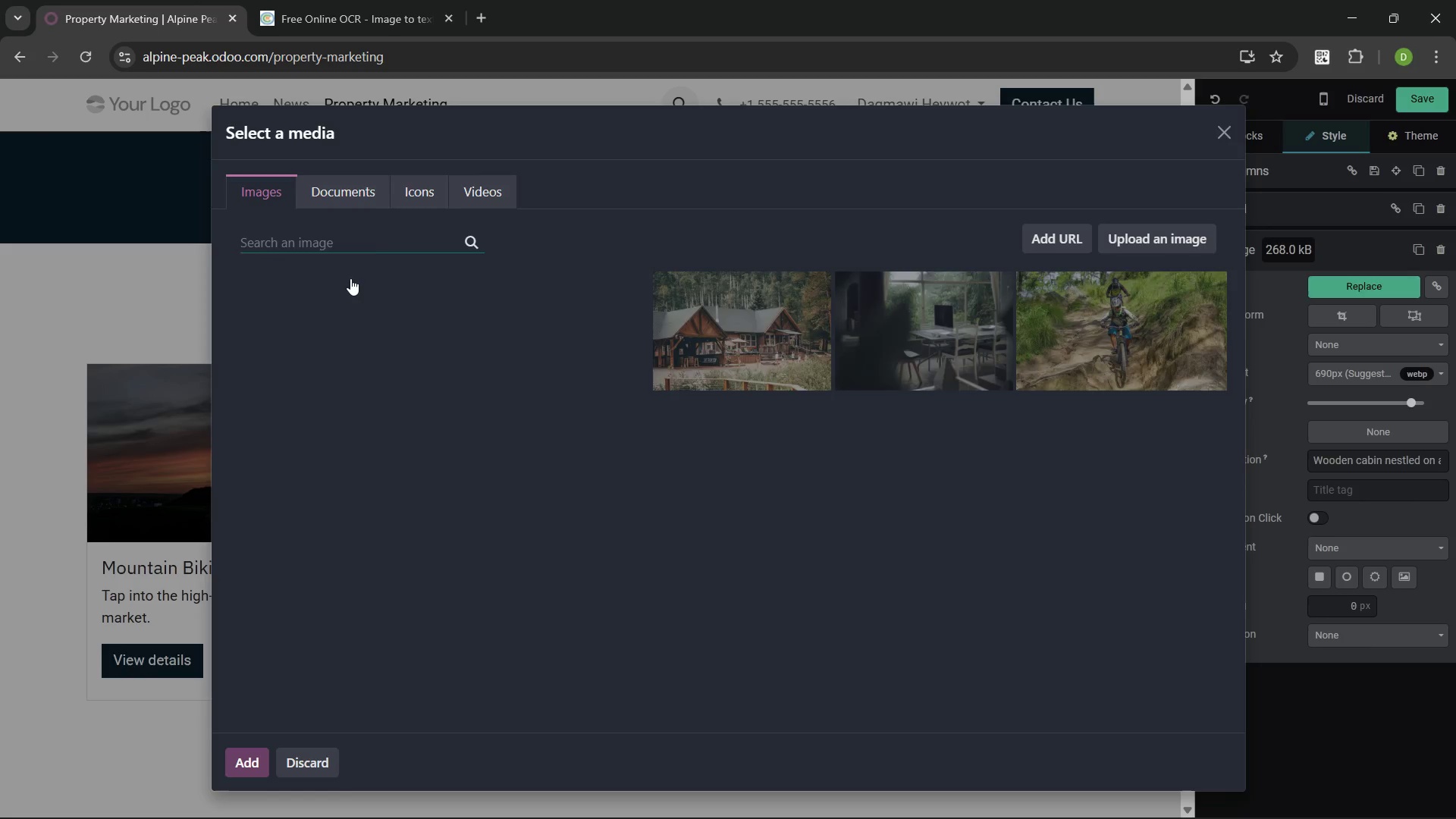 
key(Control+V)
 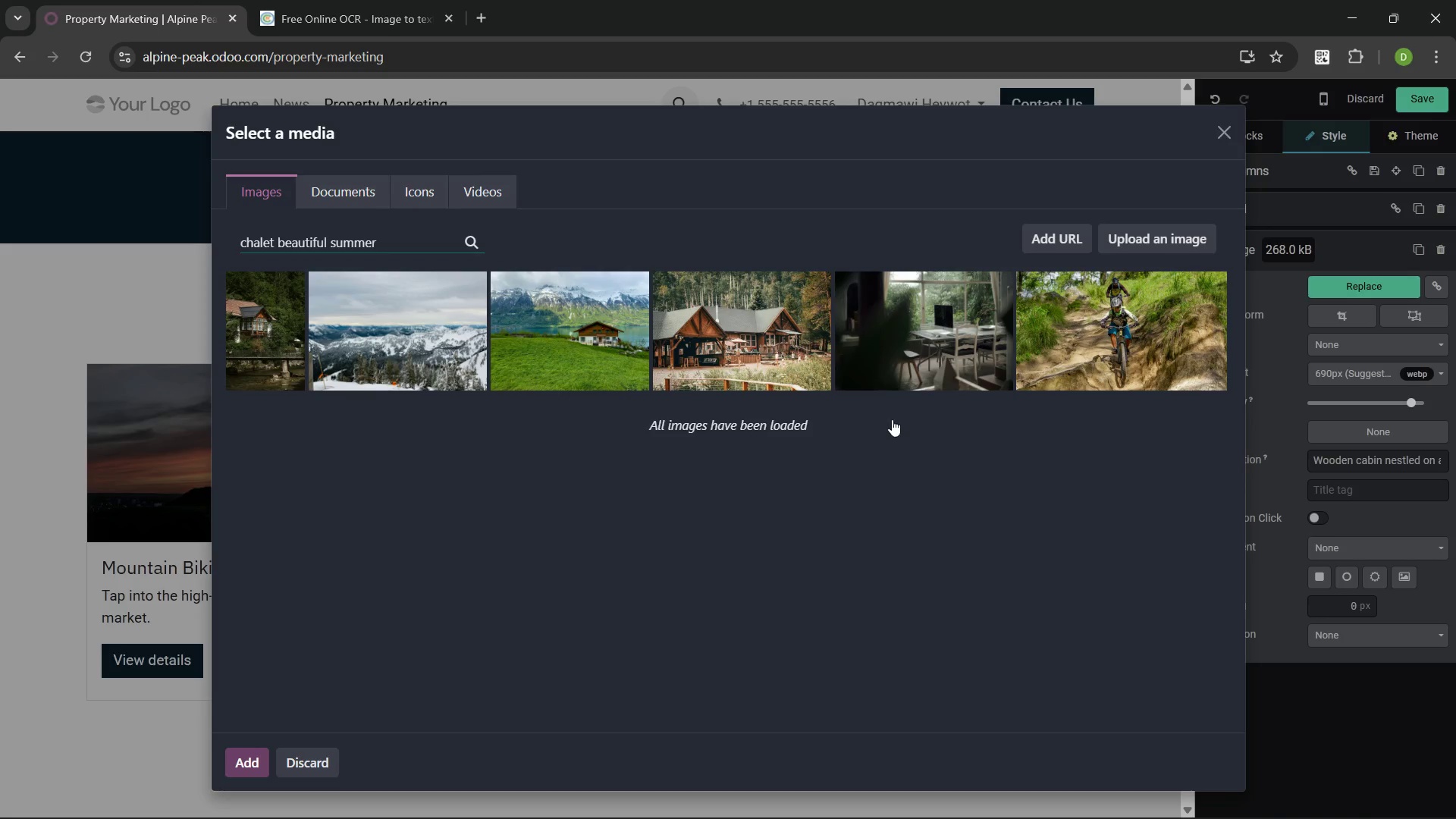 
key(Enter)
 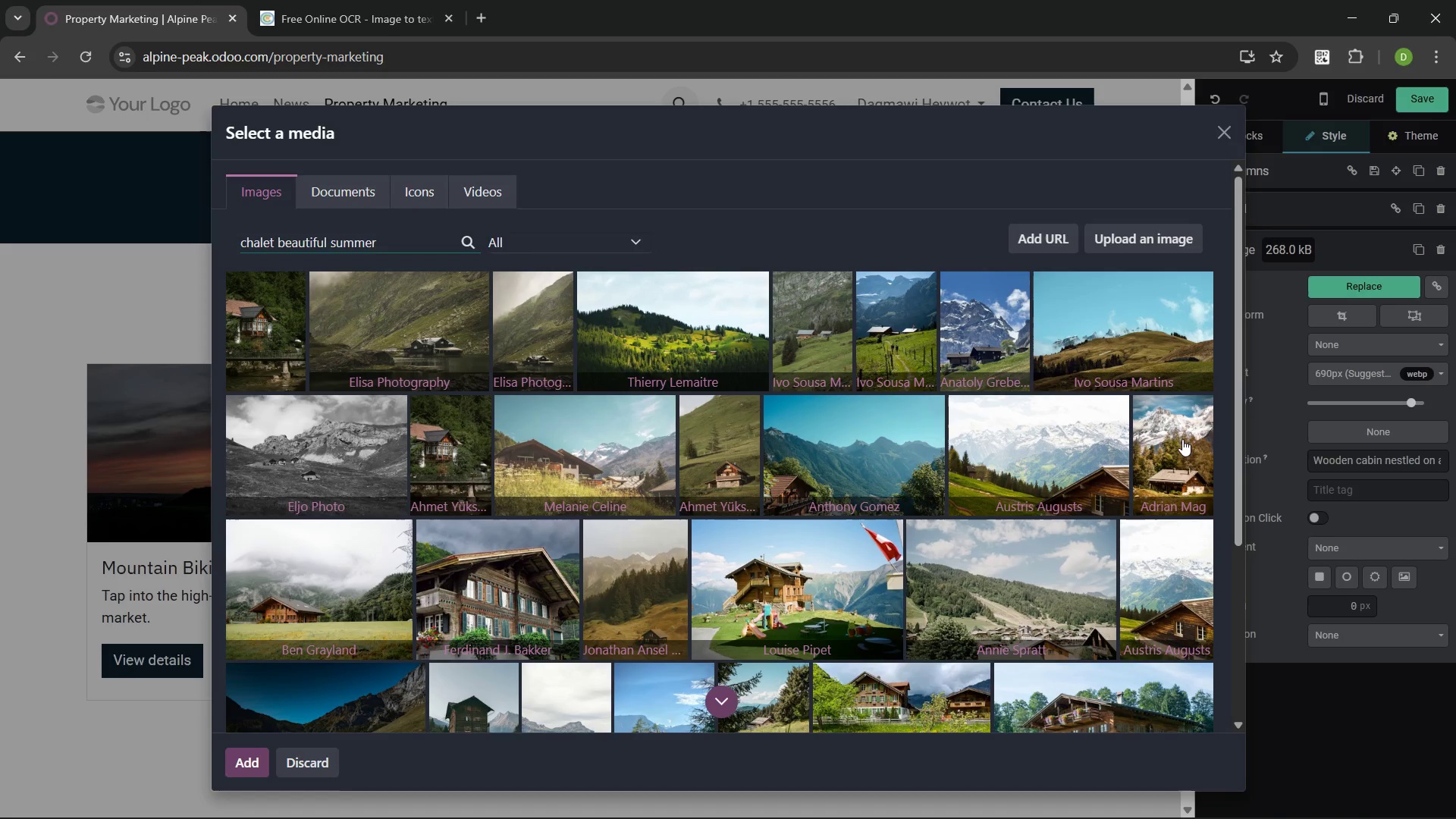 
wait(7.69)
 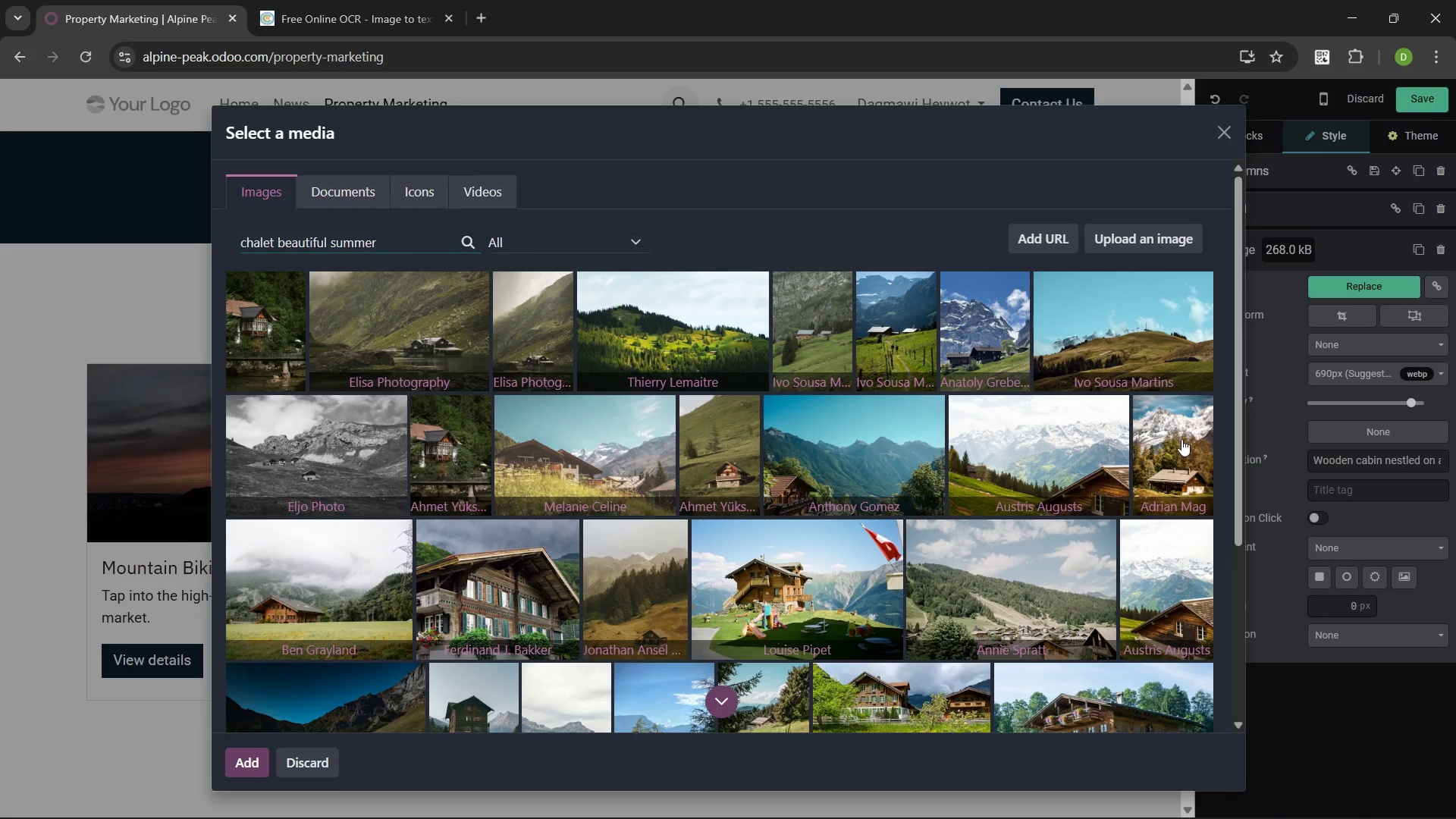 
left_click([292, 594])
 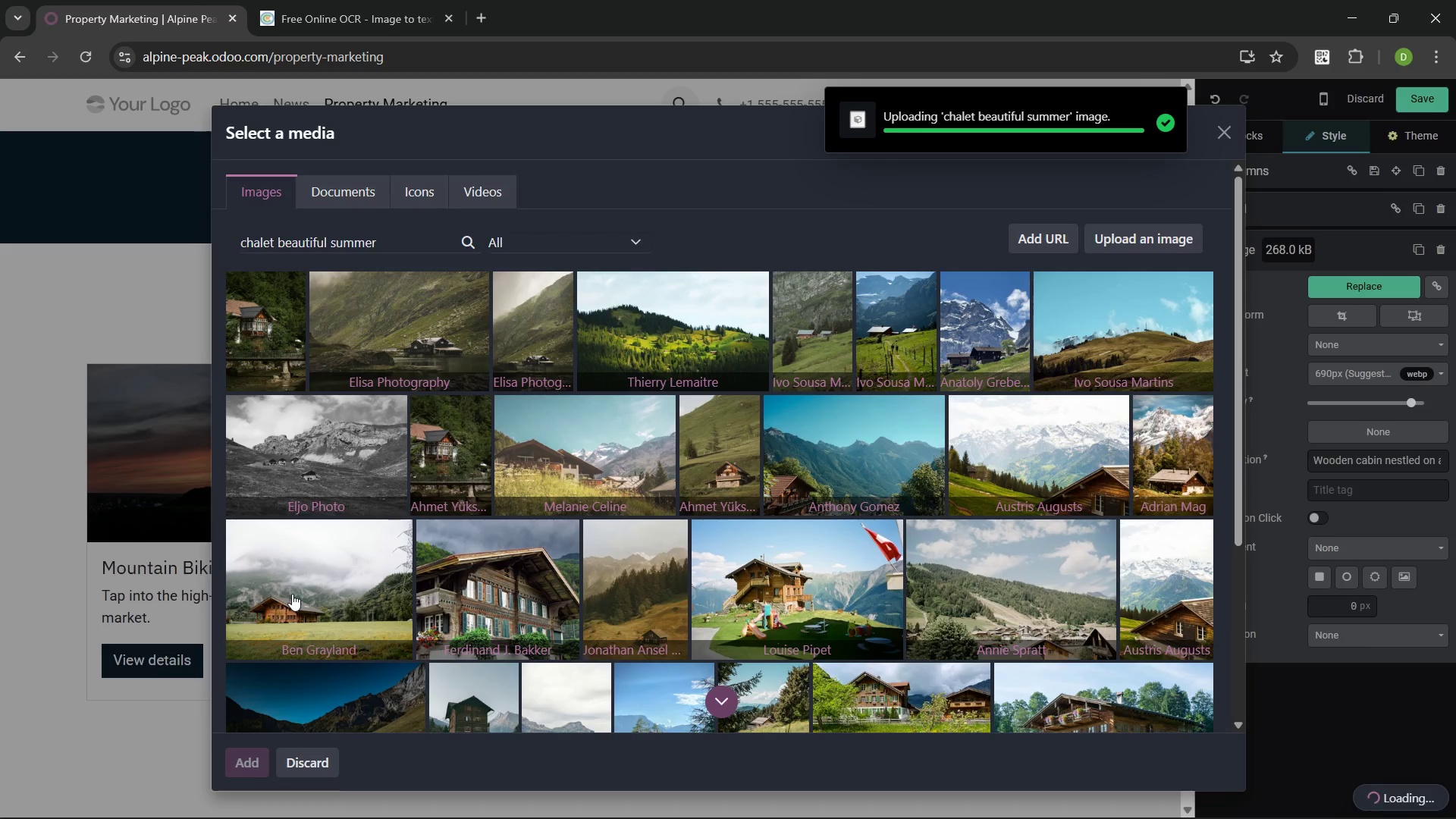 
wait(8.53)
 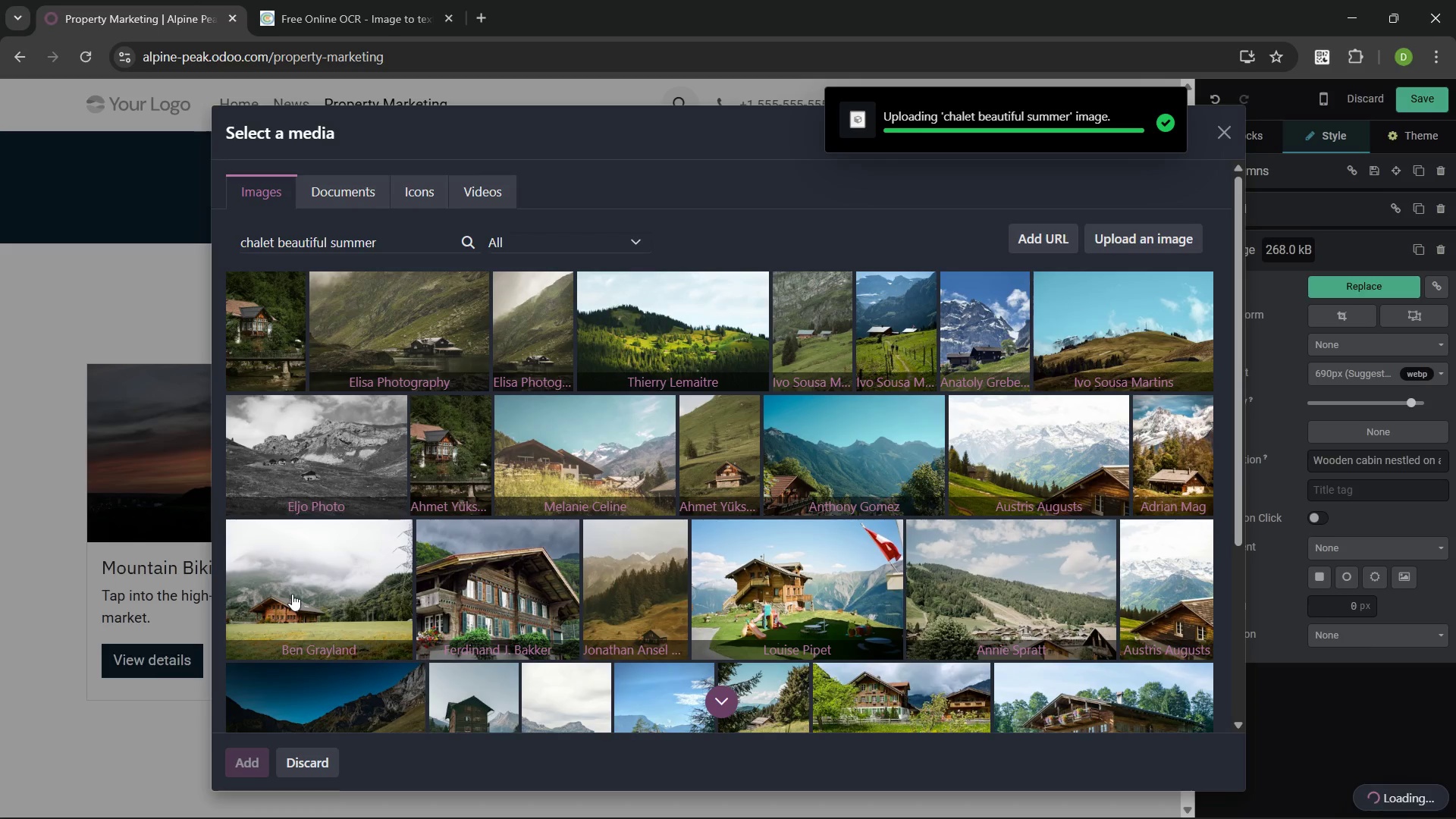 
left_click([557, 281])
 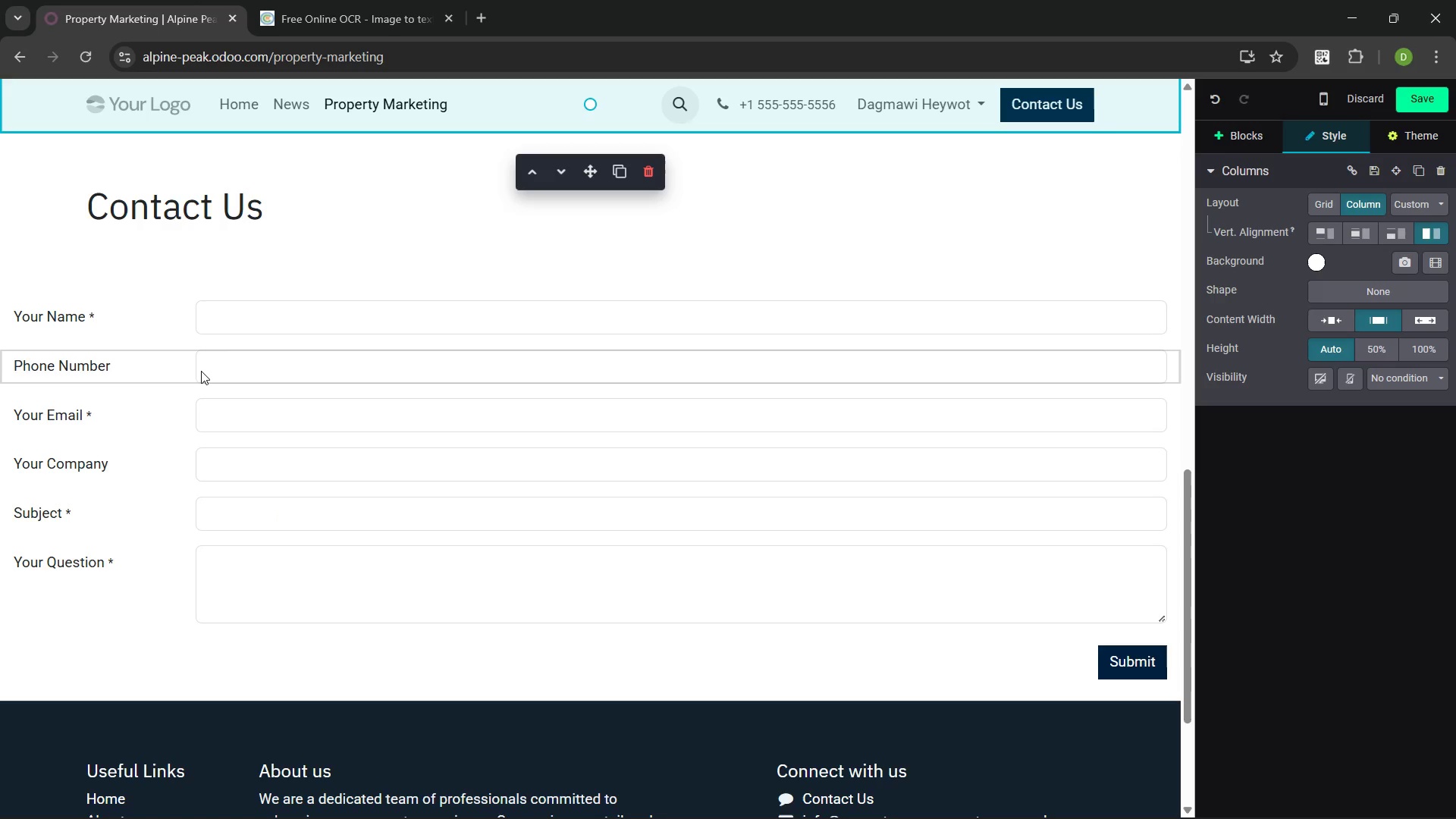 
wait(56.14)
 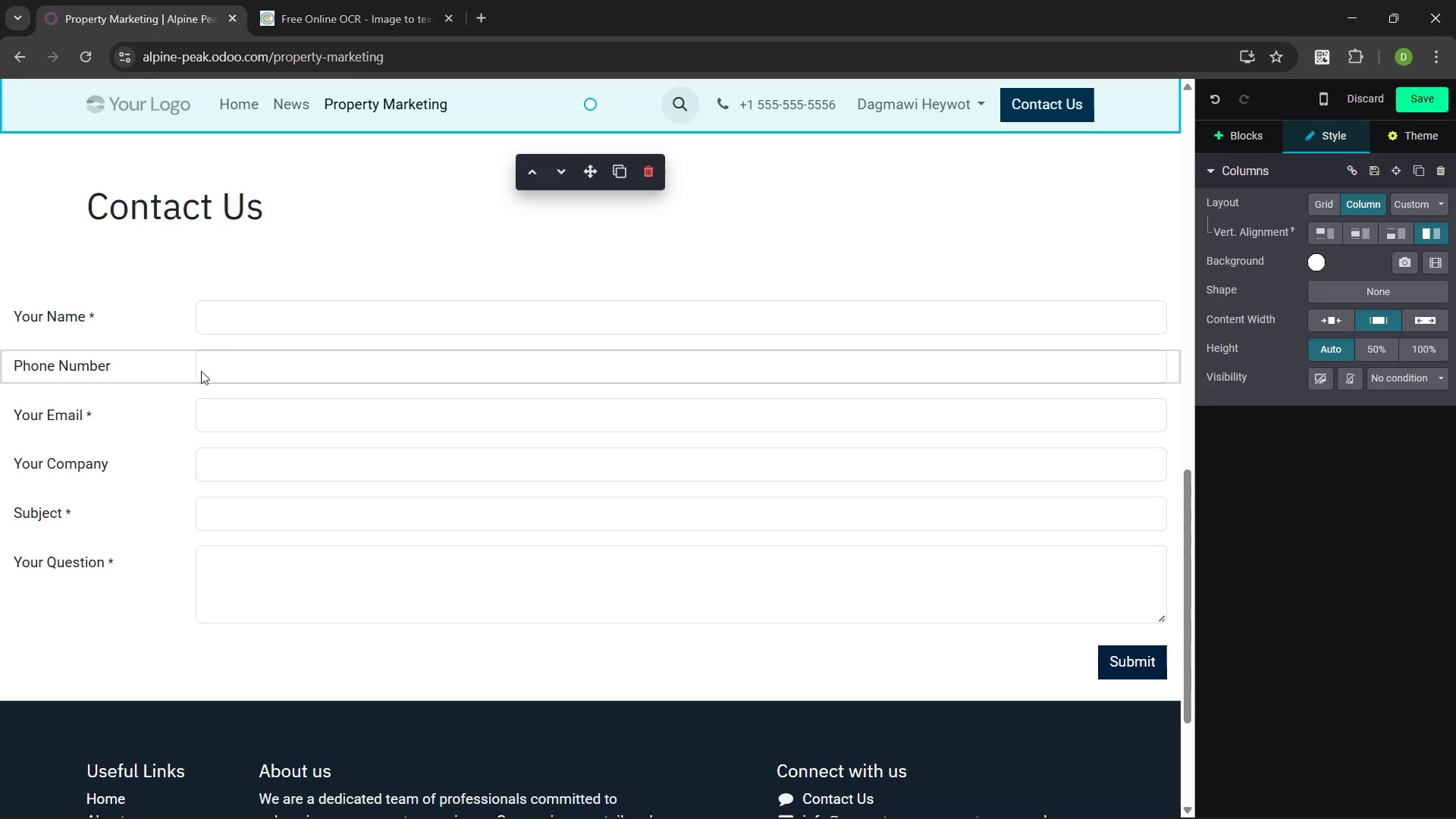 
left_click([1245, 128])
 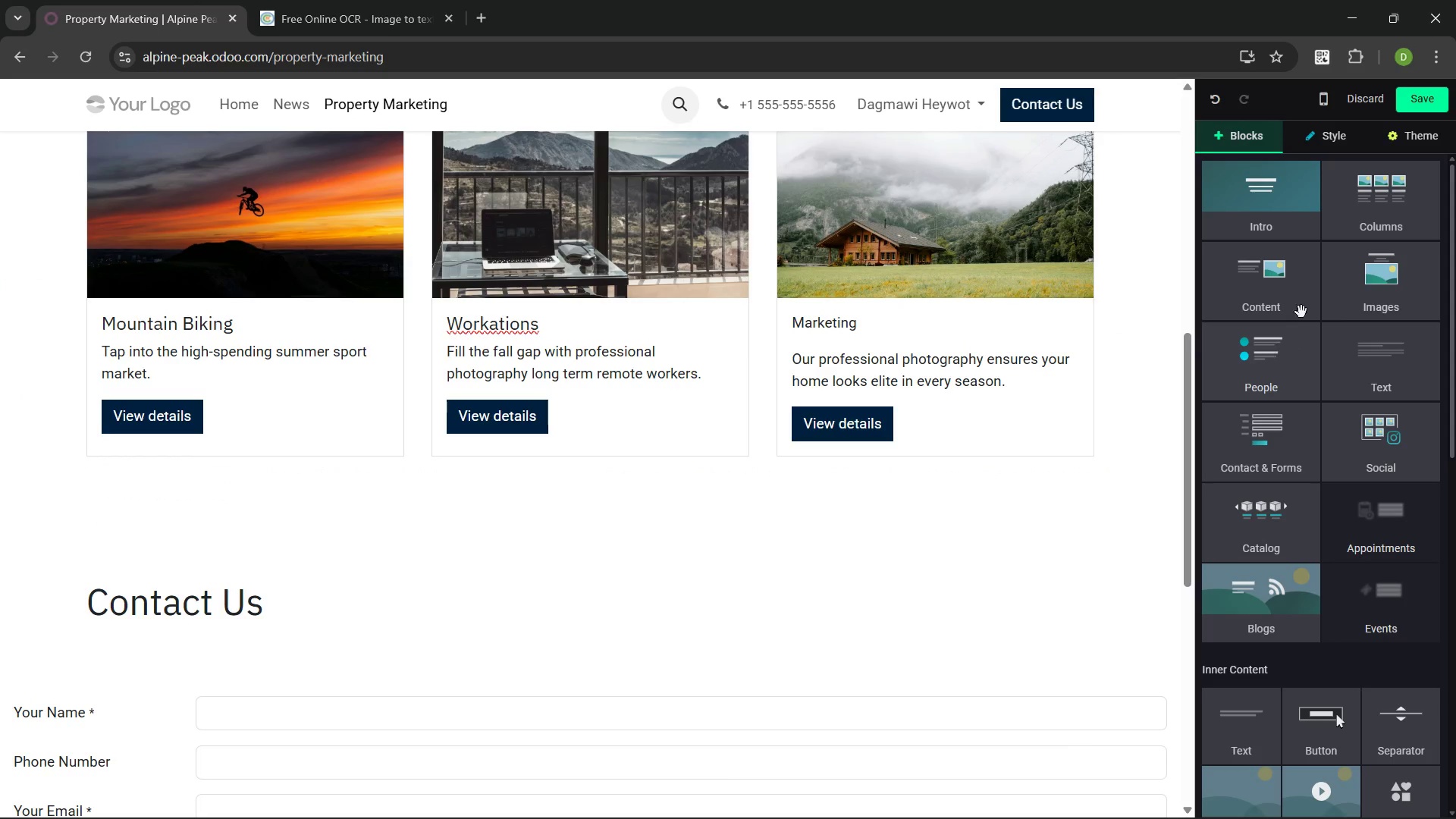 
left_click([1278, 279])
 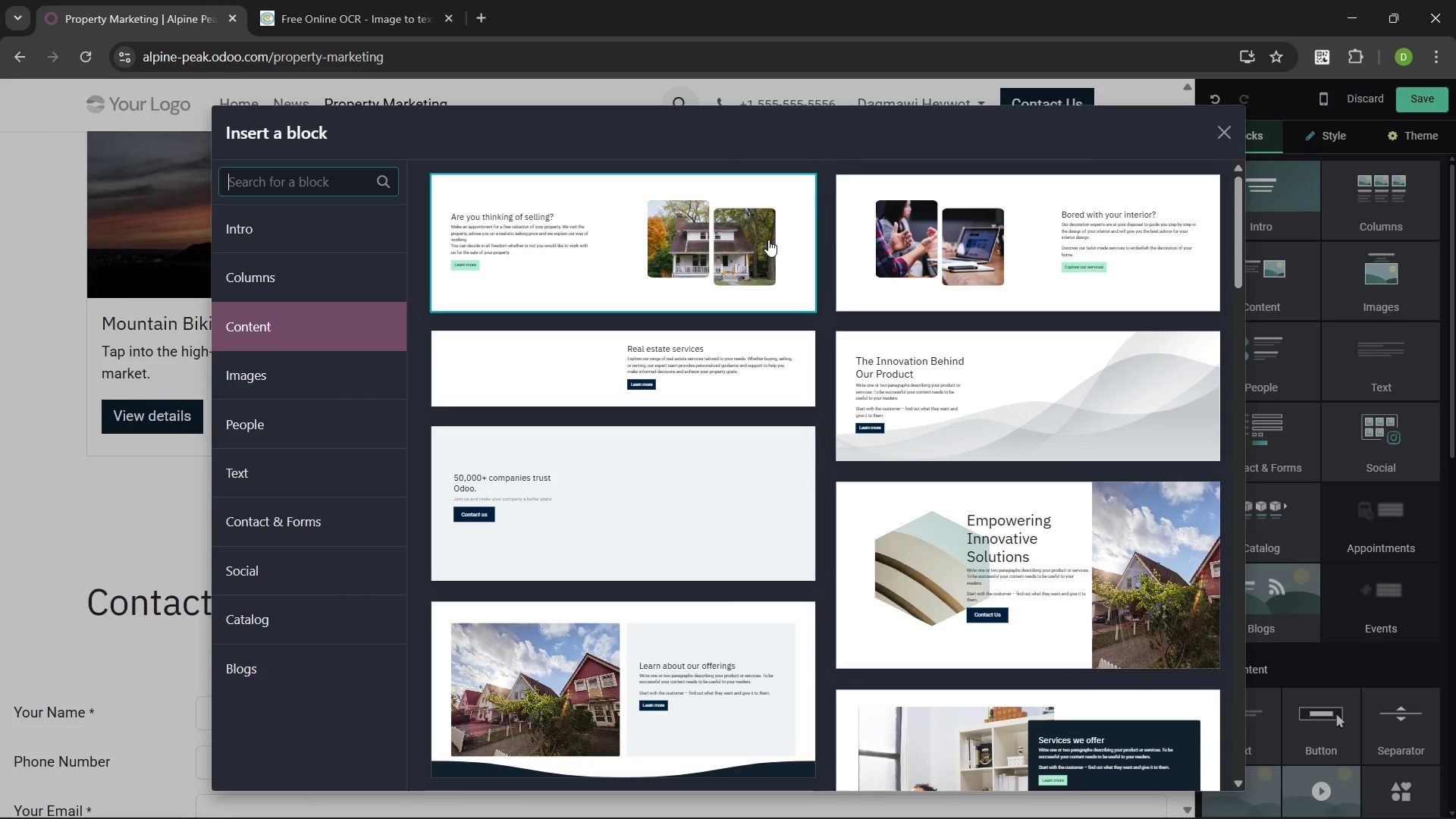 
left_click_drag(start_coordinate=[651, 237], to_coordinate=[155, 486])
 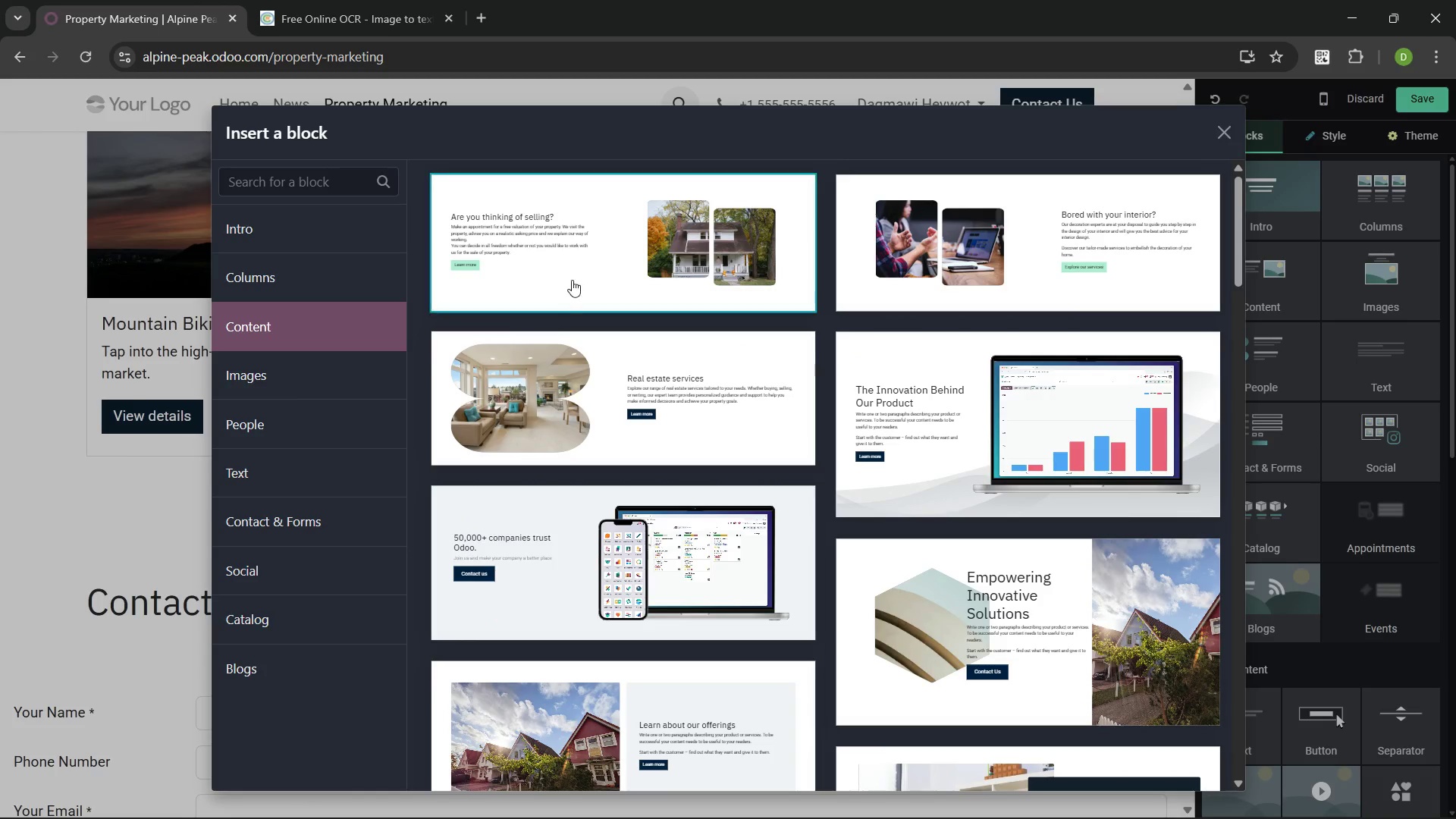 
left_click([573, 279])
 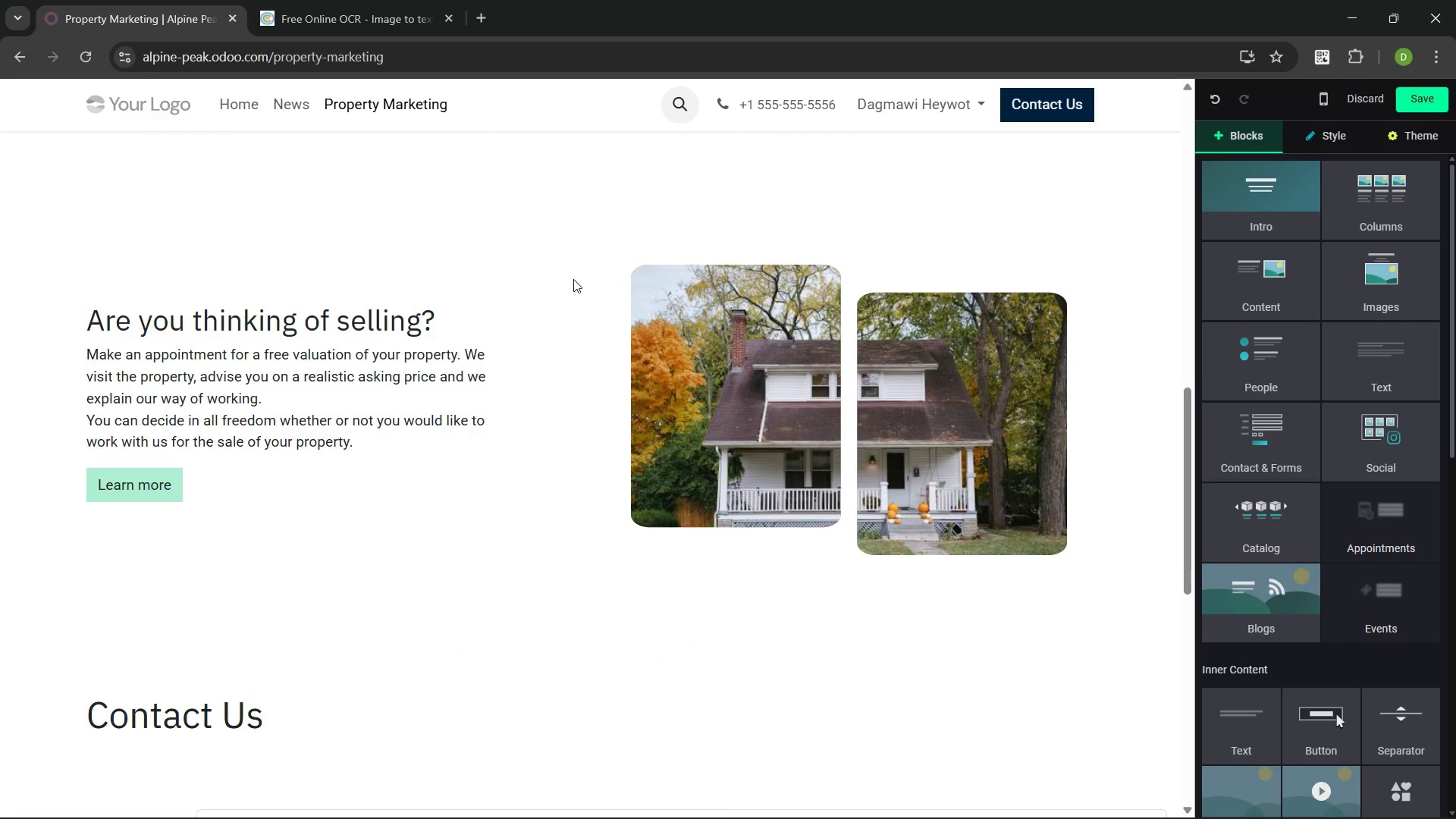 
mouse_move([554, 457])
 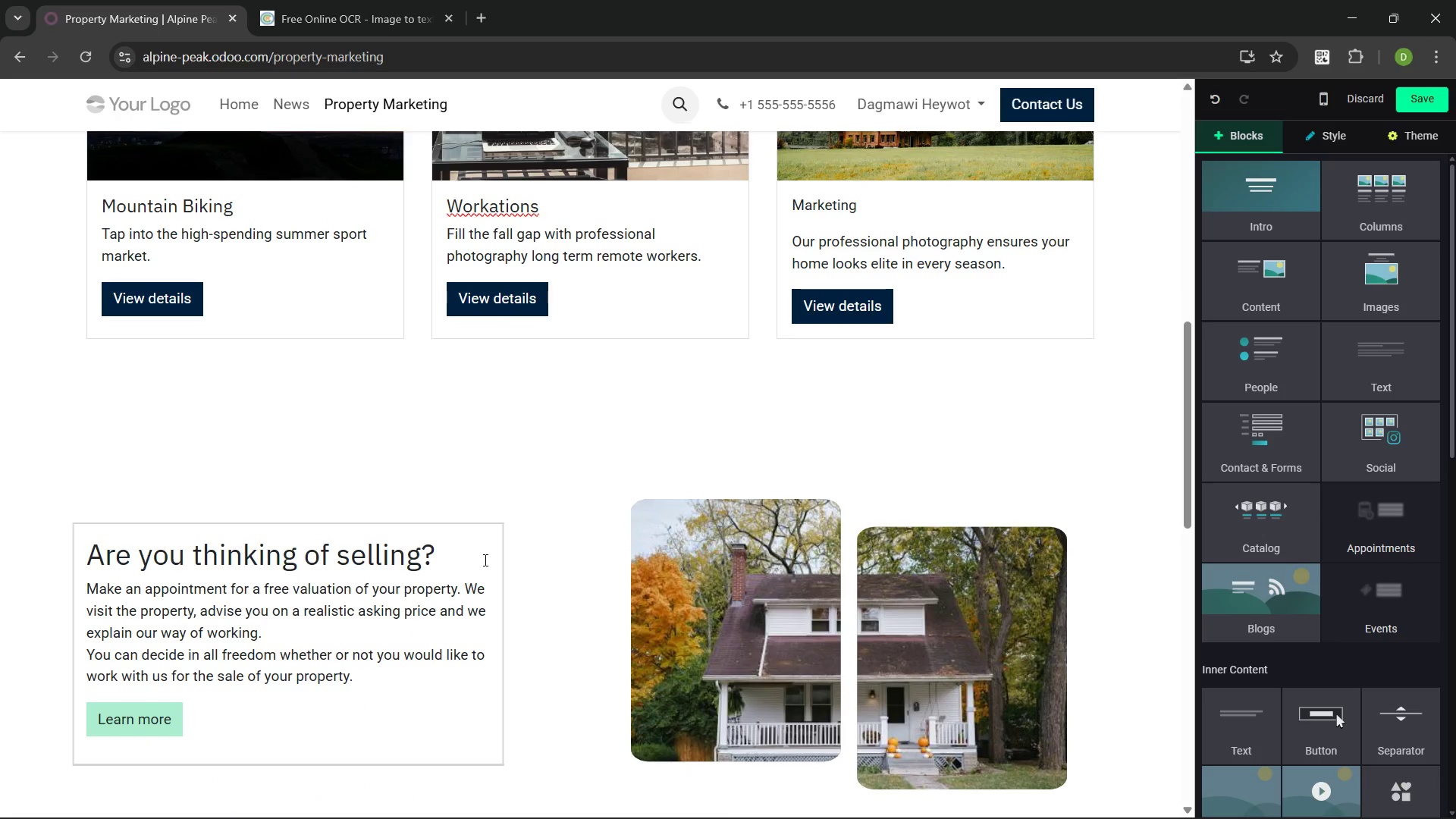 
left_click_drag(start_coordinate=[451, 555], to_coordinate=[95, 548])
 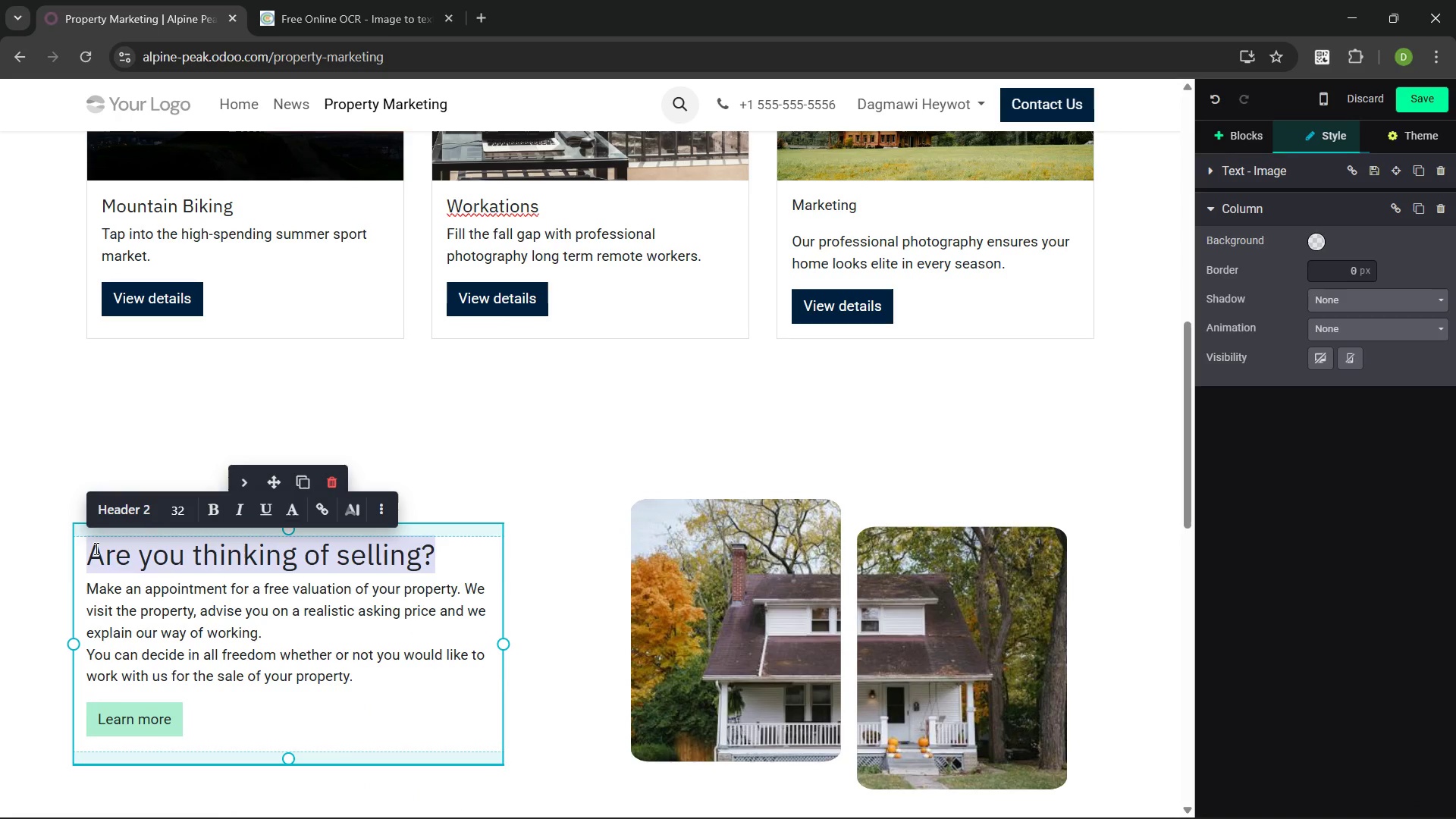 
key(Backspace)
 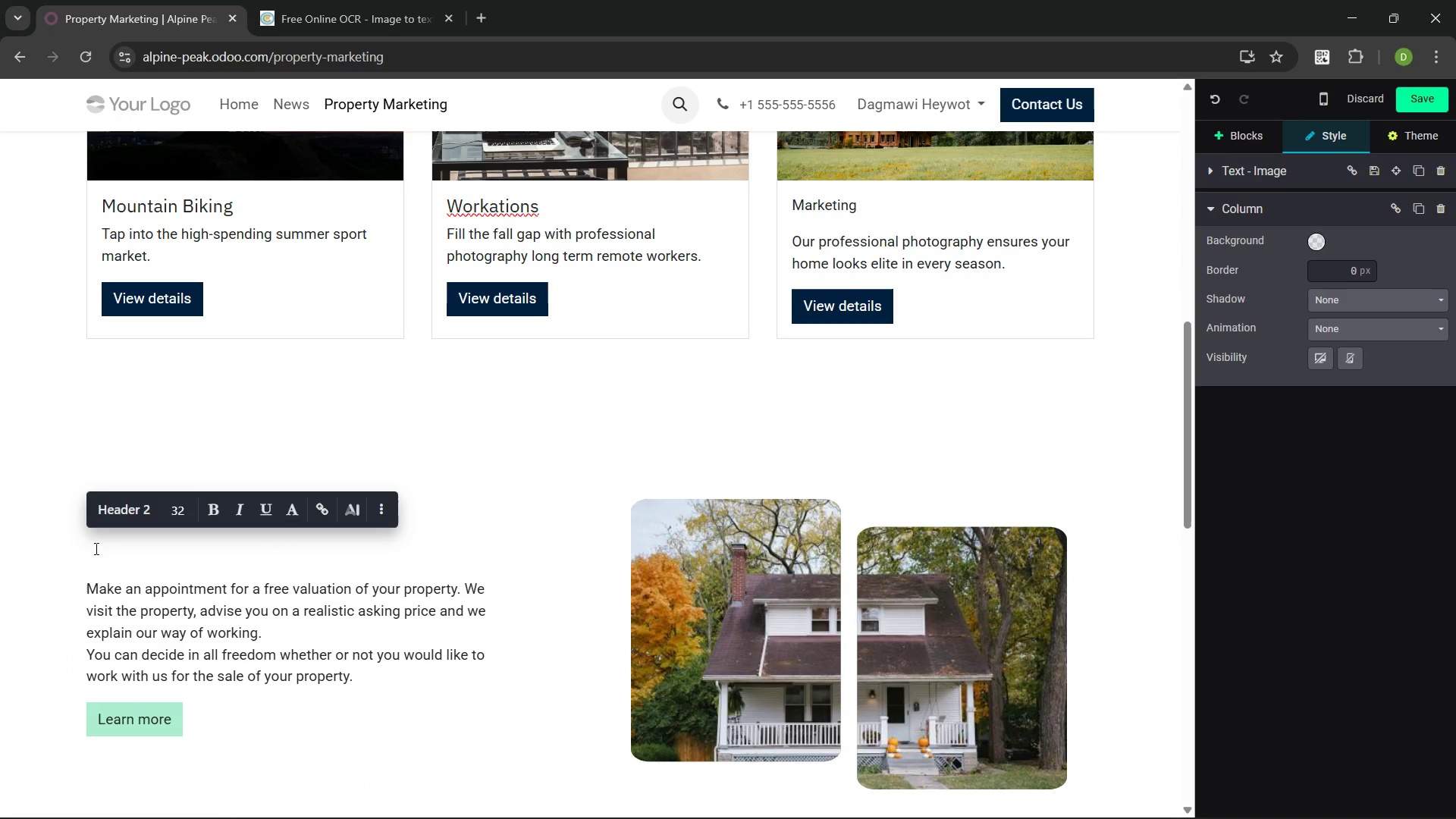 
hold_key(key=ShiftLeft, duration=1.51)
 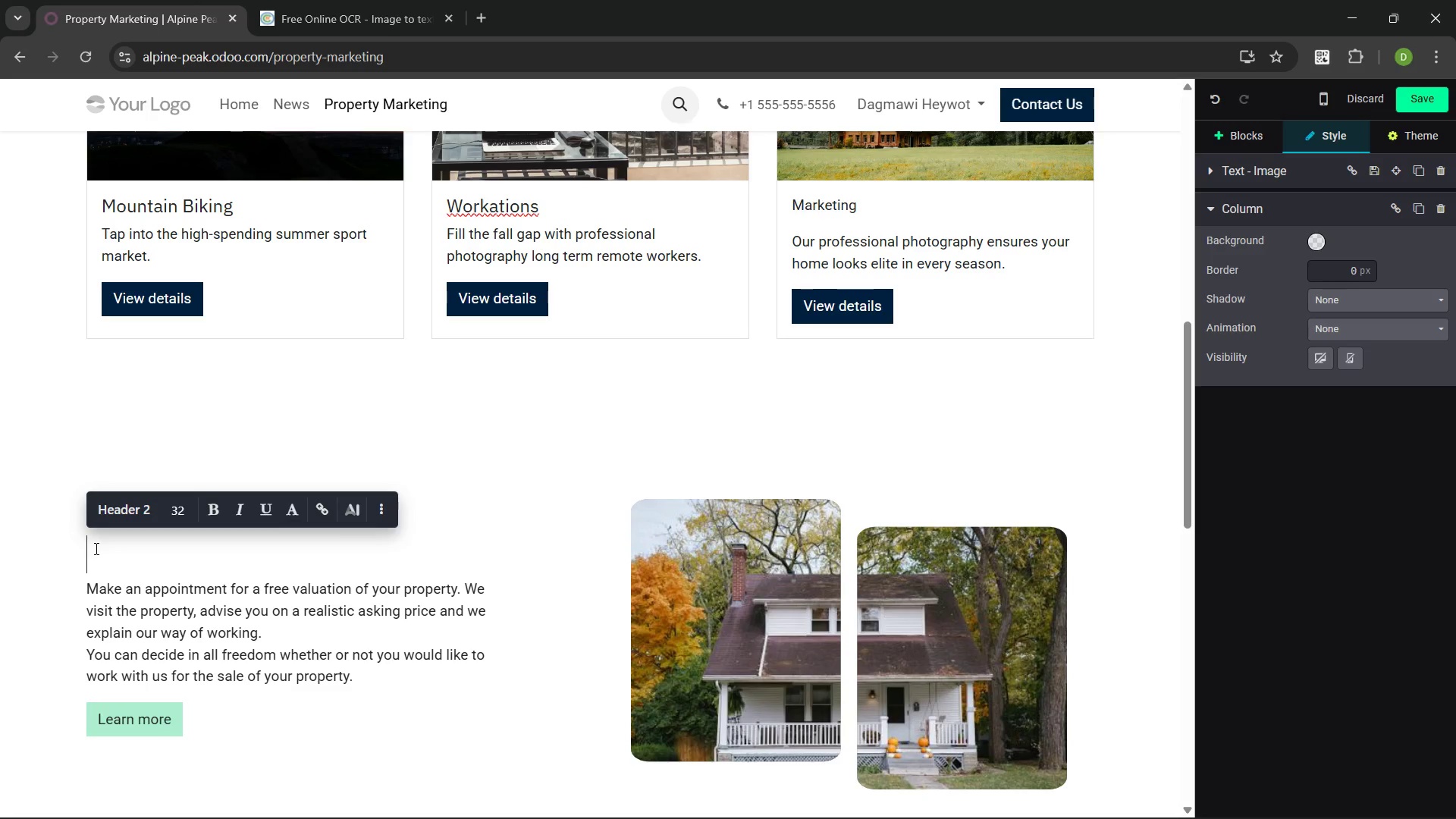 
key(Shift+A)
 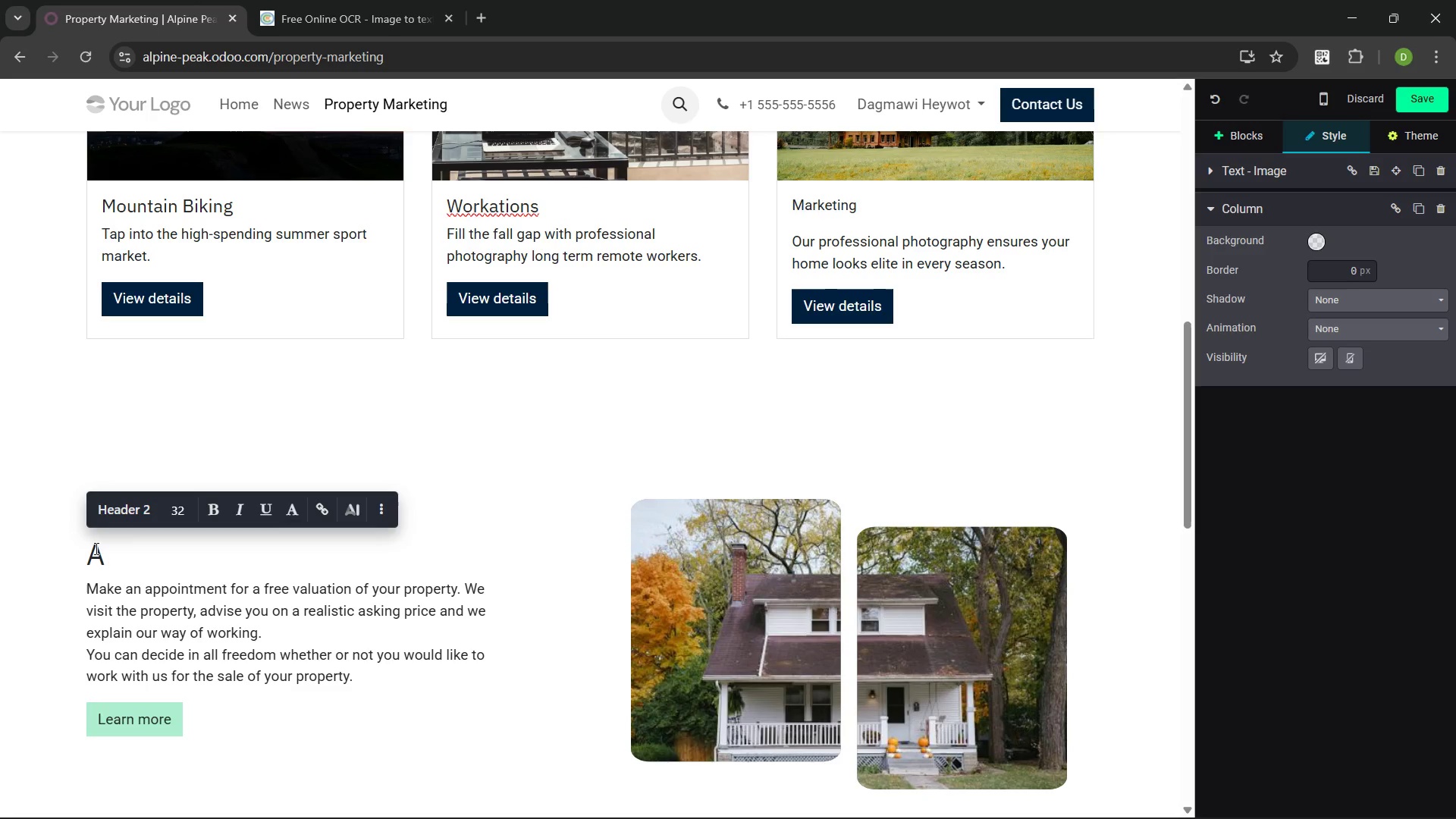 
key(Backspace)
 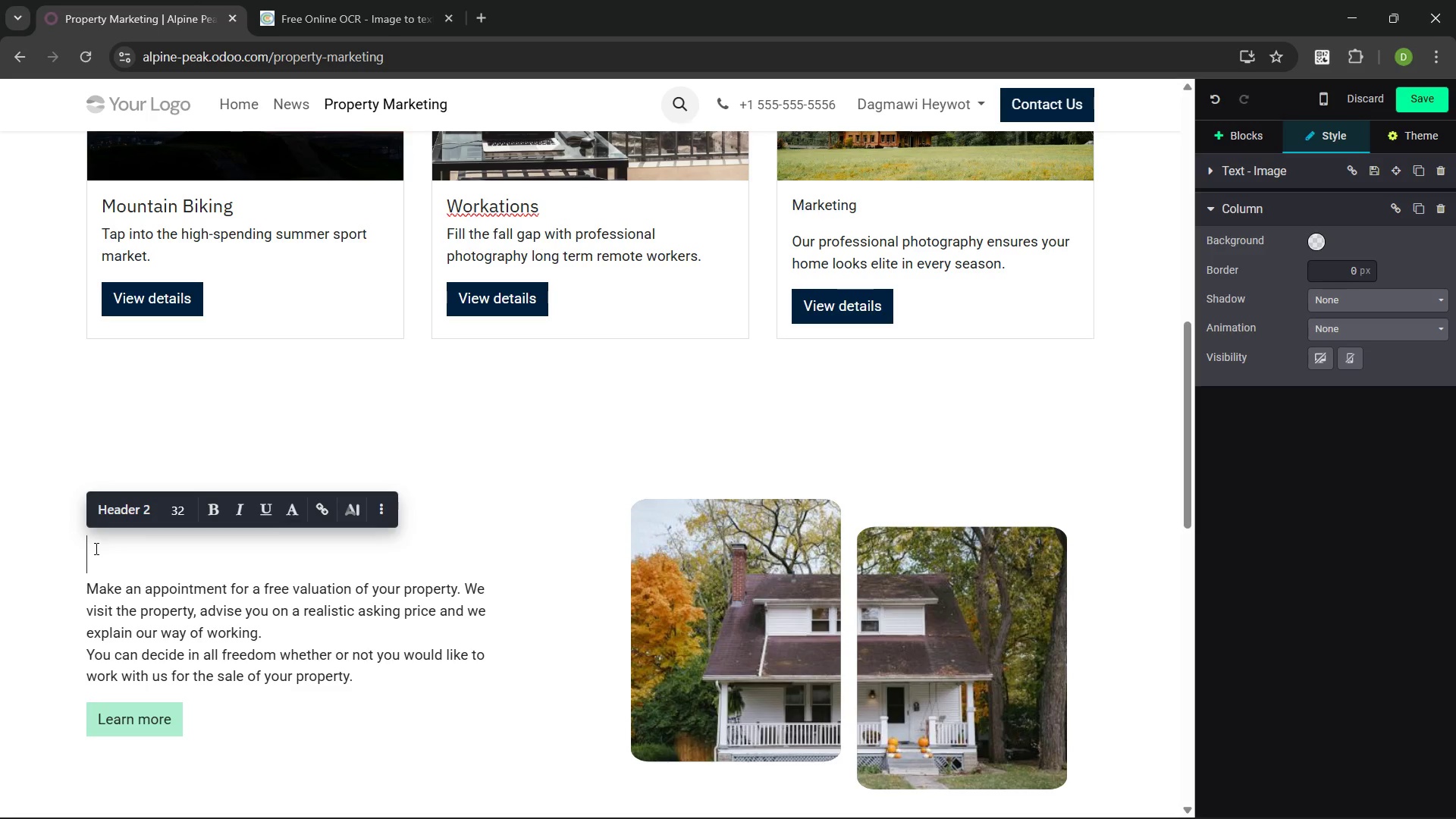 
wait(11.95)
 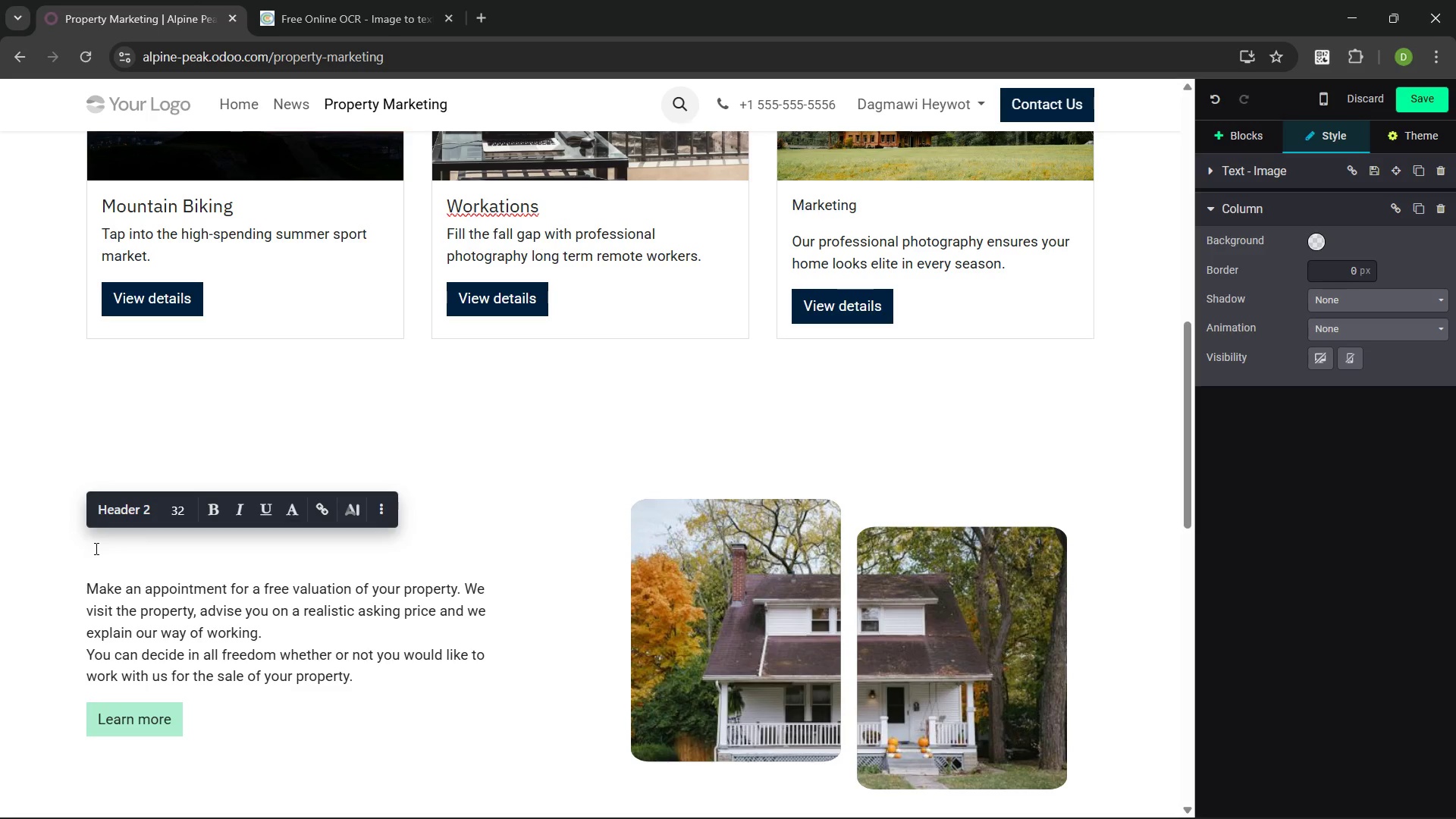 
type(We Hang)
key(Backspace)
type(del )
key(Backspace)
key(Backspace)
key(Backspace)
type(le )
 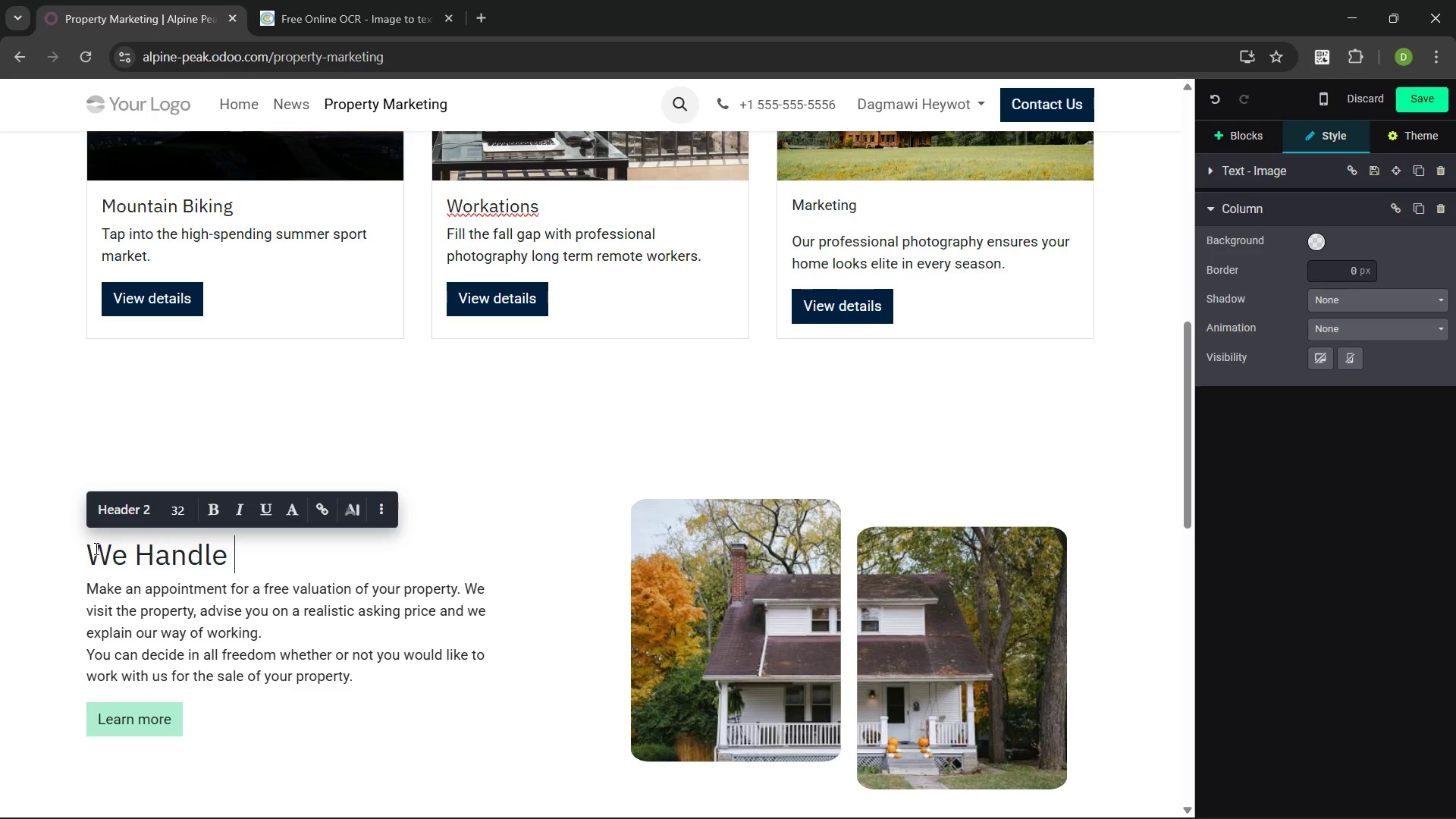 
wait(8.66)
 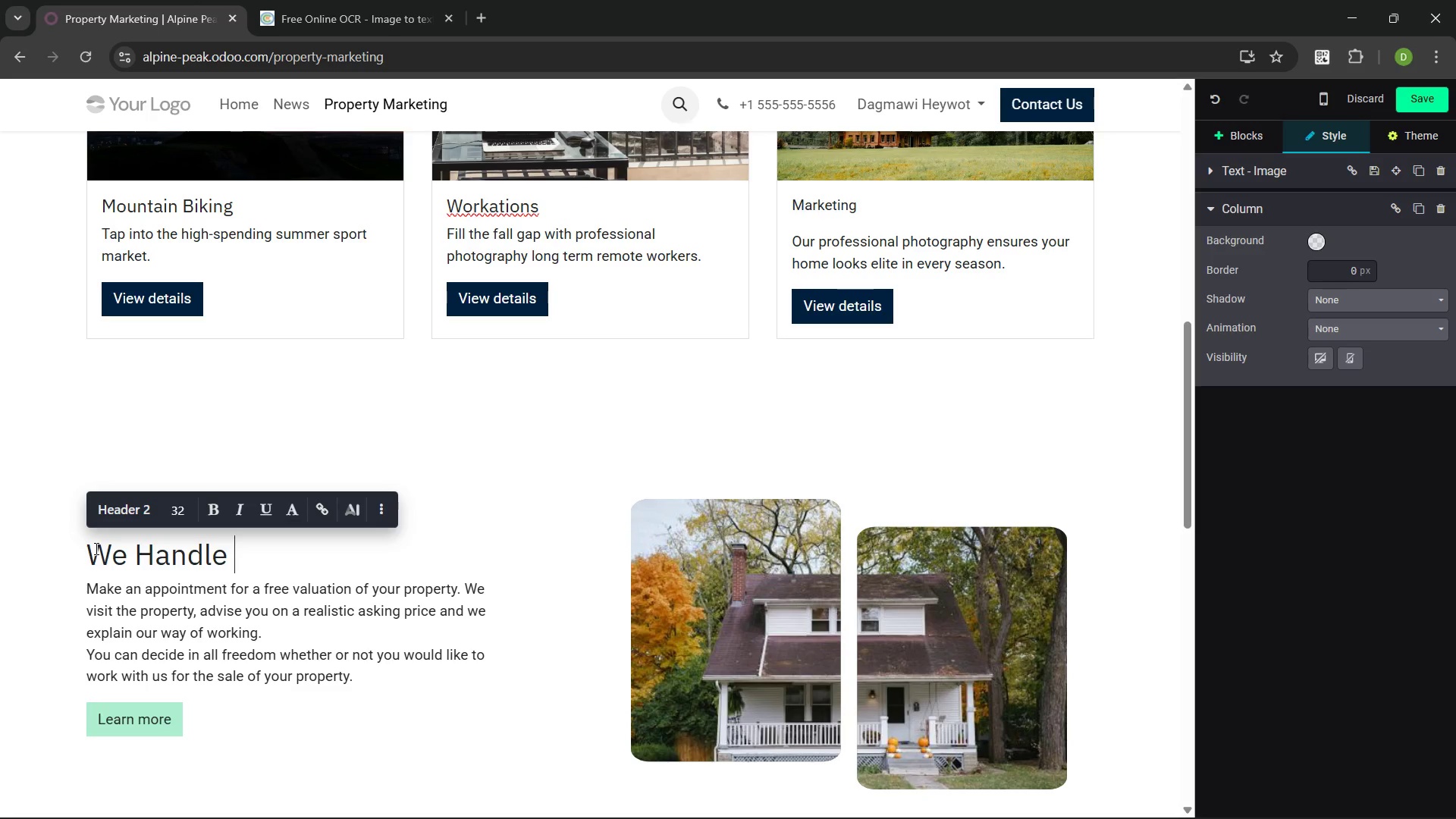 
type(Everything )
key(Backspace)
type(, You collect )
 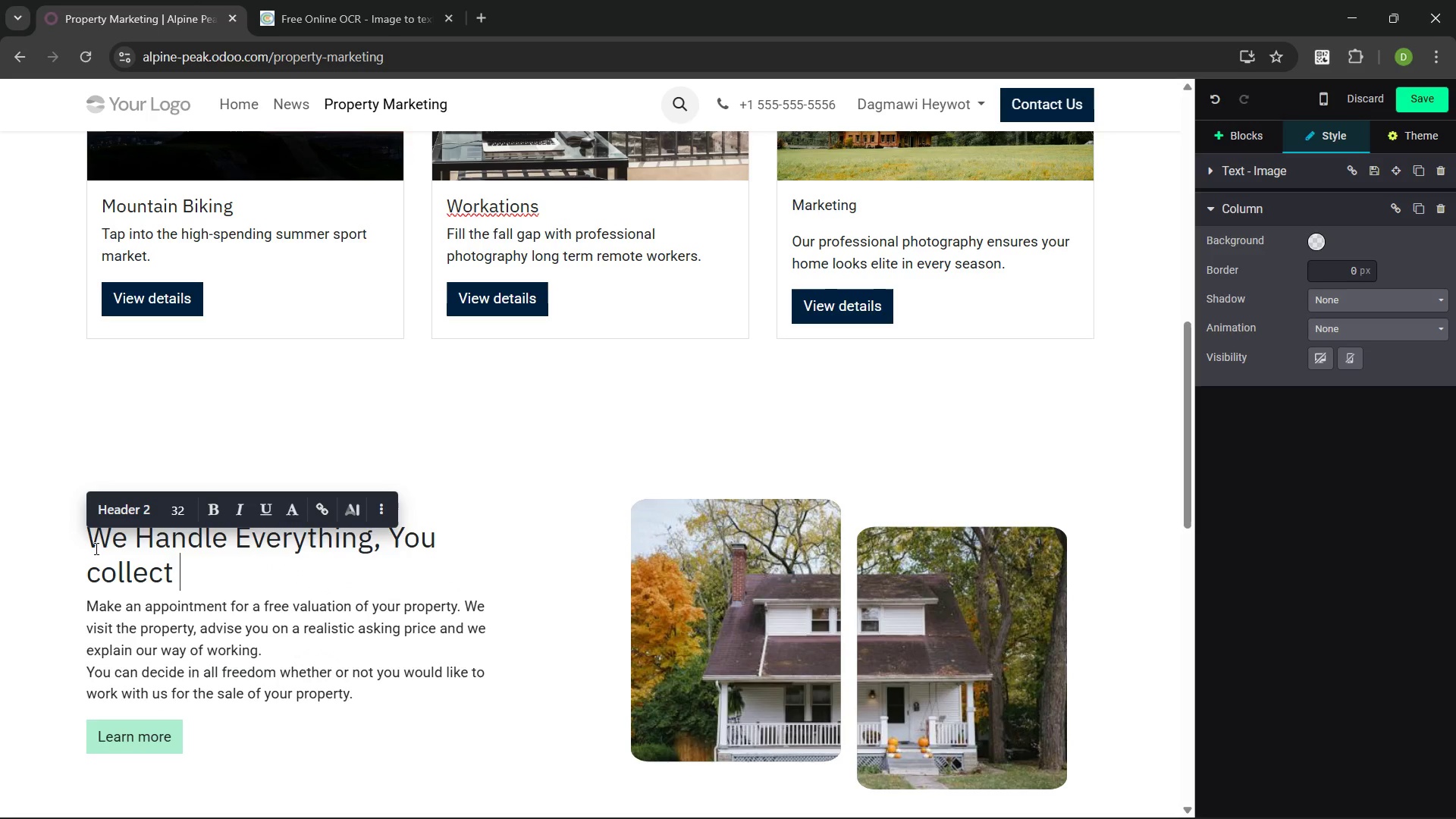 
key(Control+Backspace)
 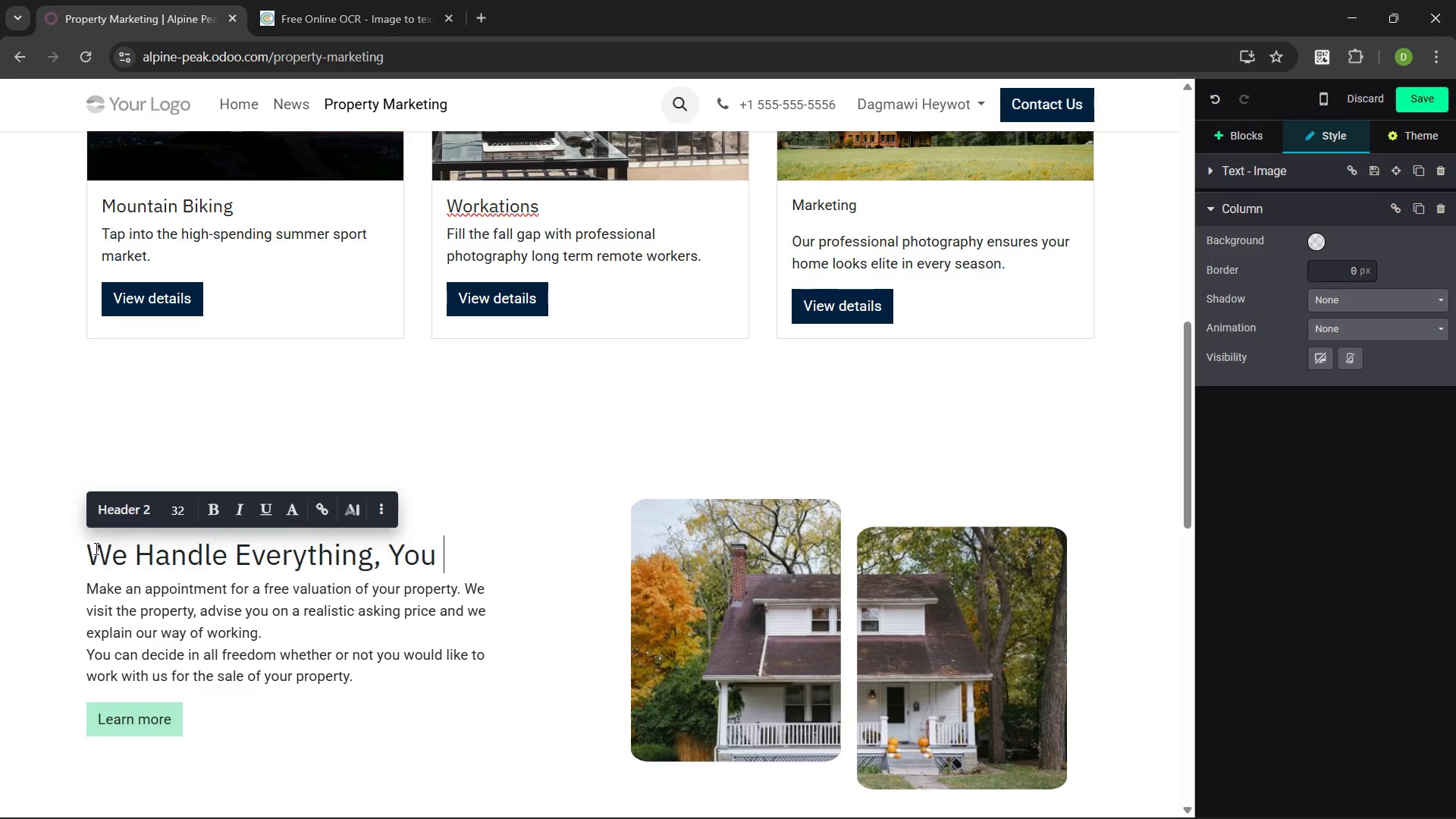 
type(Coo)
key(Backspace)
type(llect the Check.)
 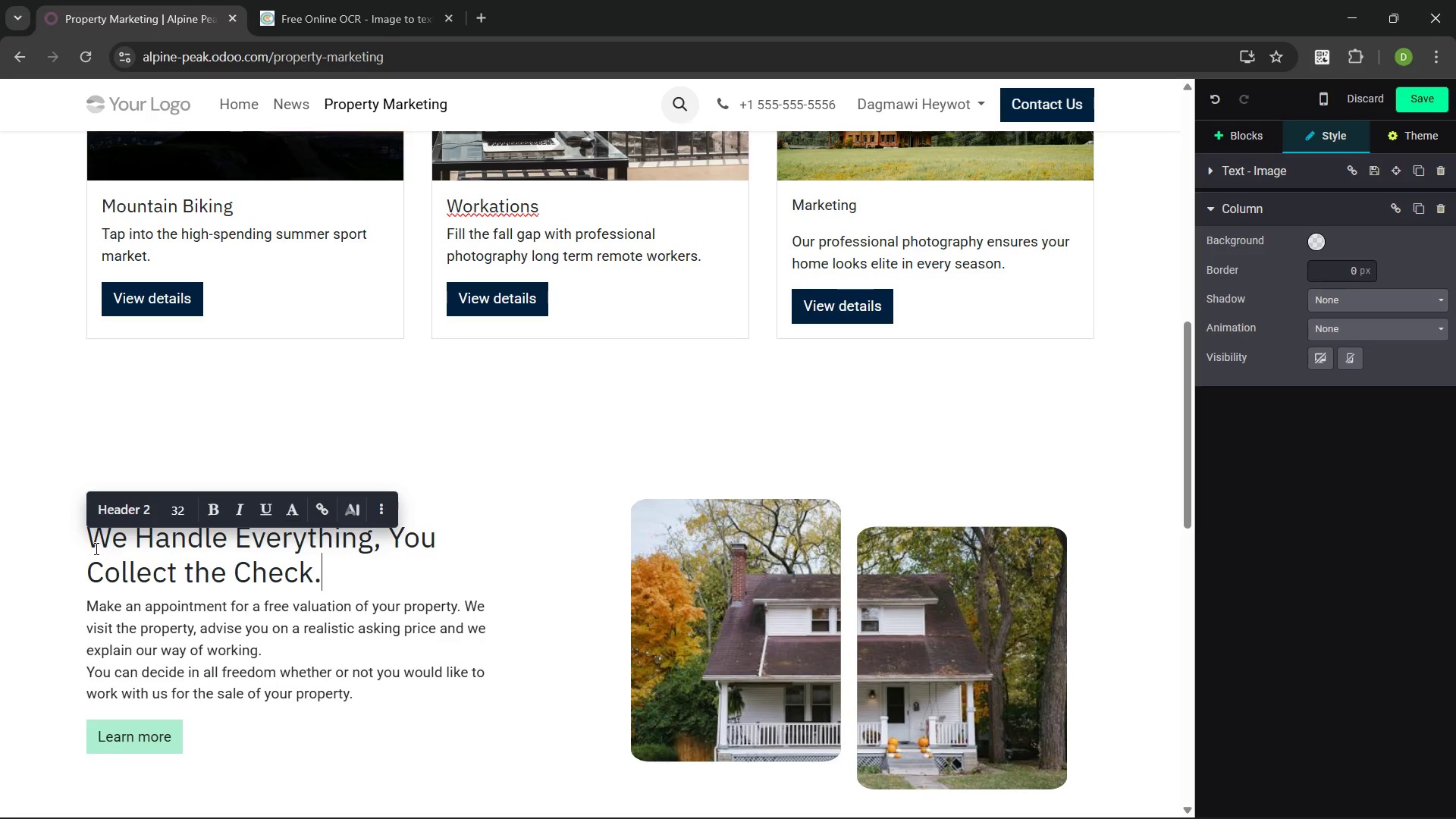 
key(Enter)
 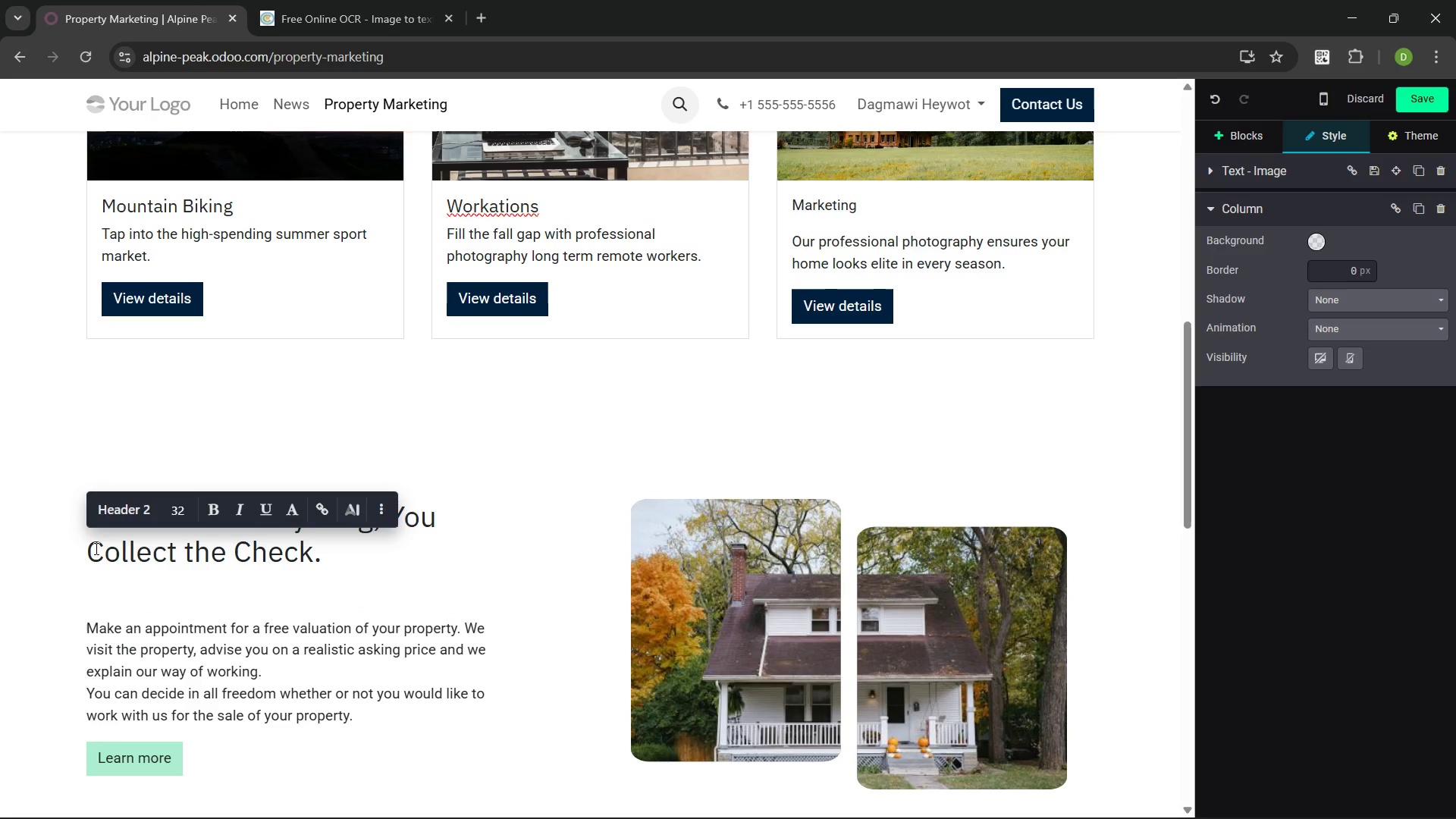 
type(* 24/)
key(Backspace)
key(Backspace)
key(Backspace)
 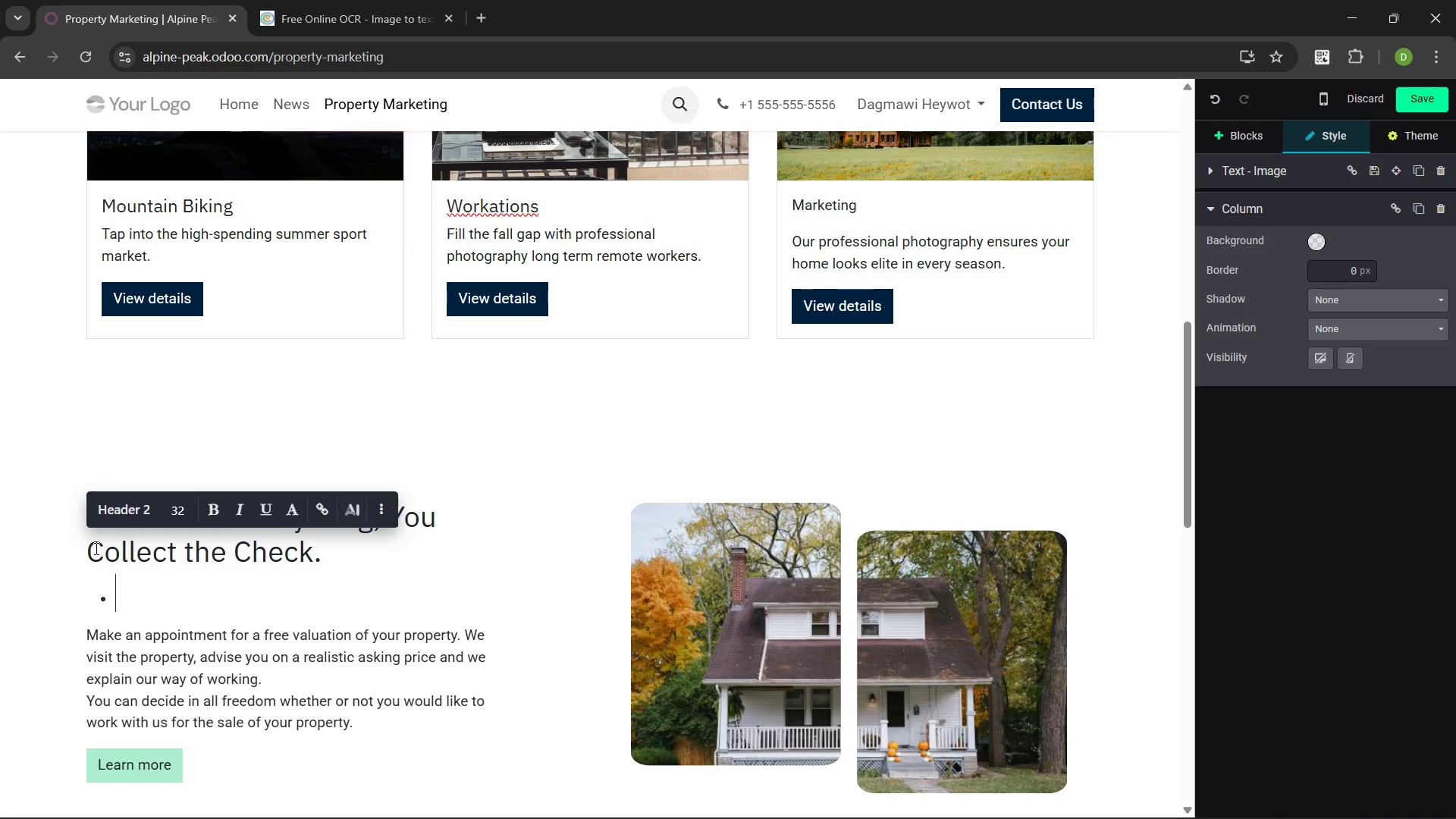 
left_click([134, 510])
 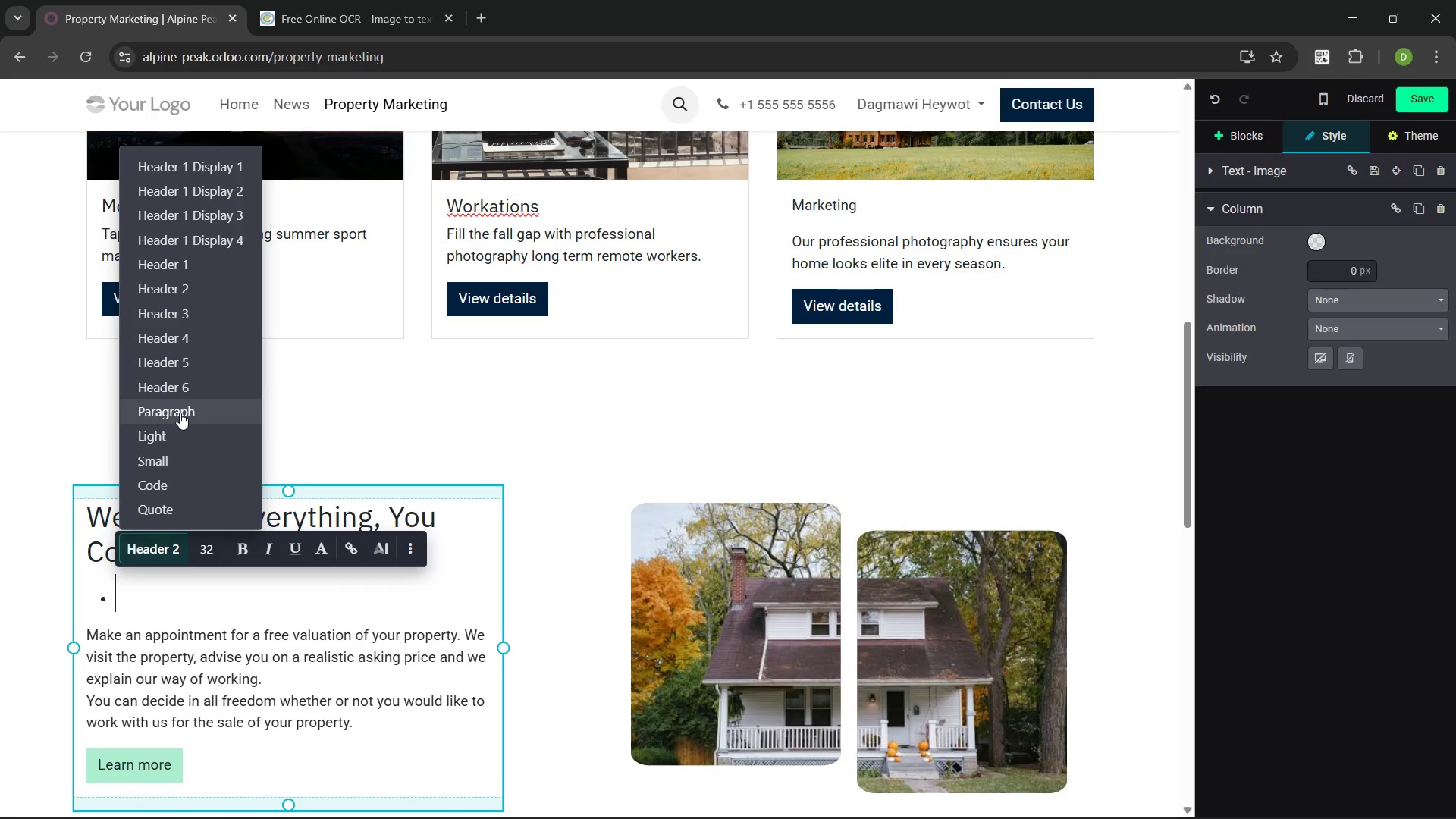 
wait(6.73)
 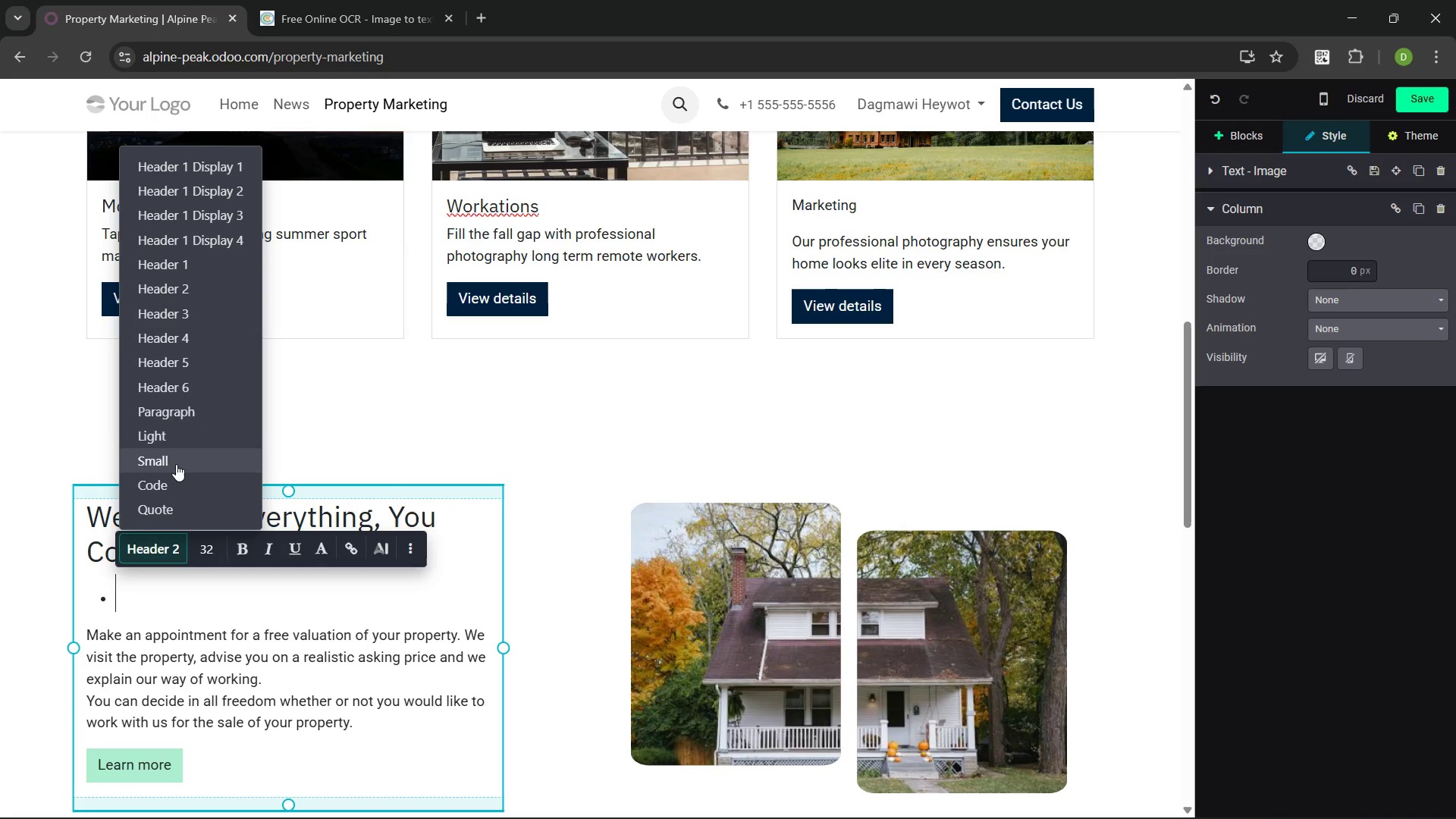 
left_click([182, 412])
 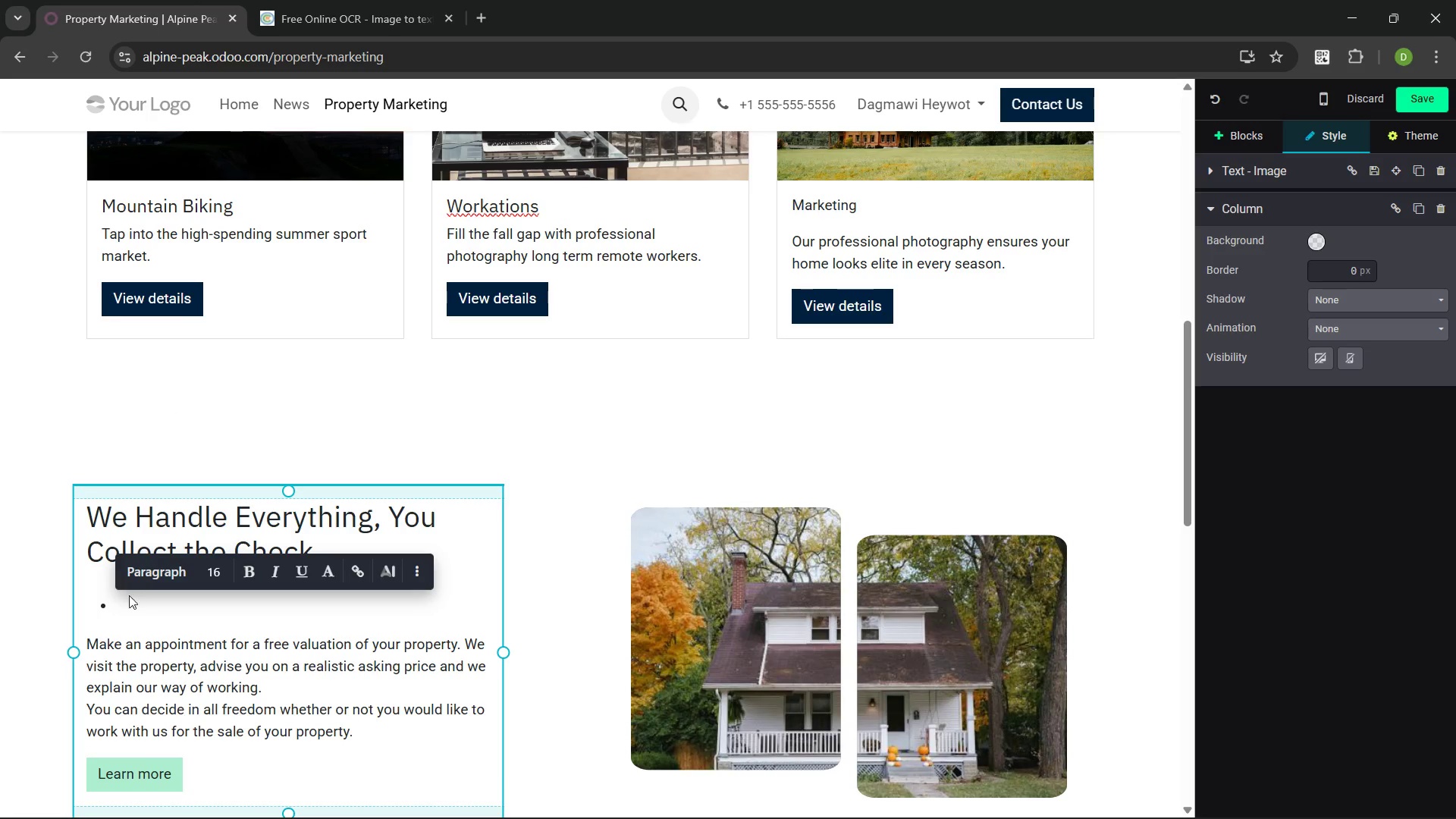 
left_click([127, 602])
 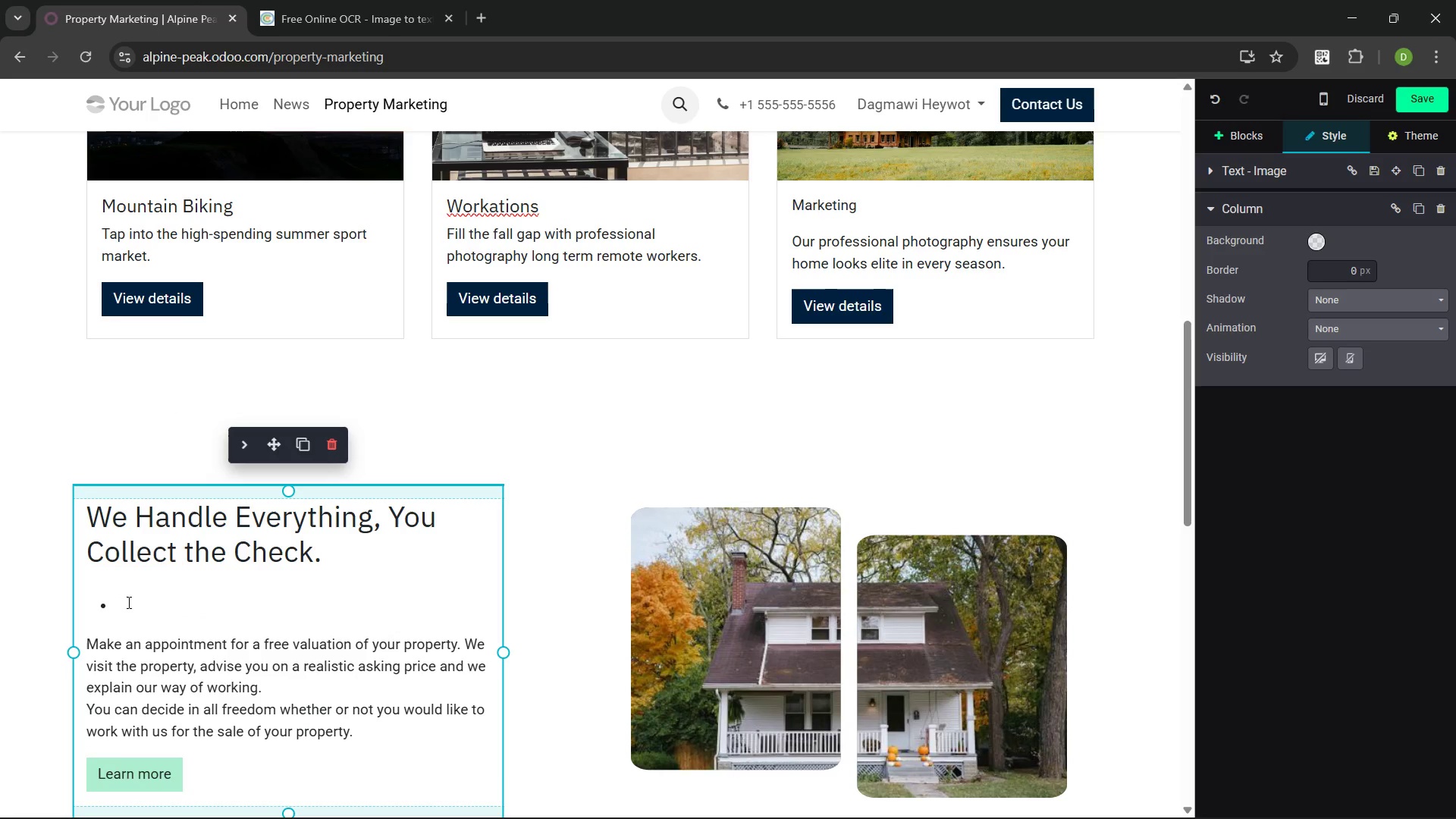 
hold_key(key=ShiftLeft, duration=0.36)
 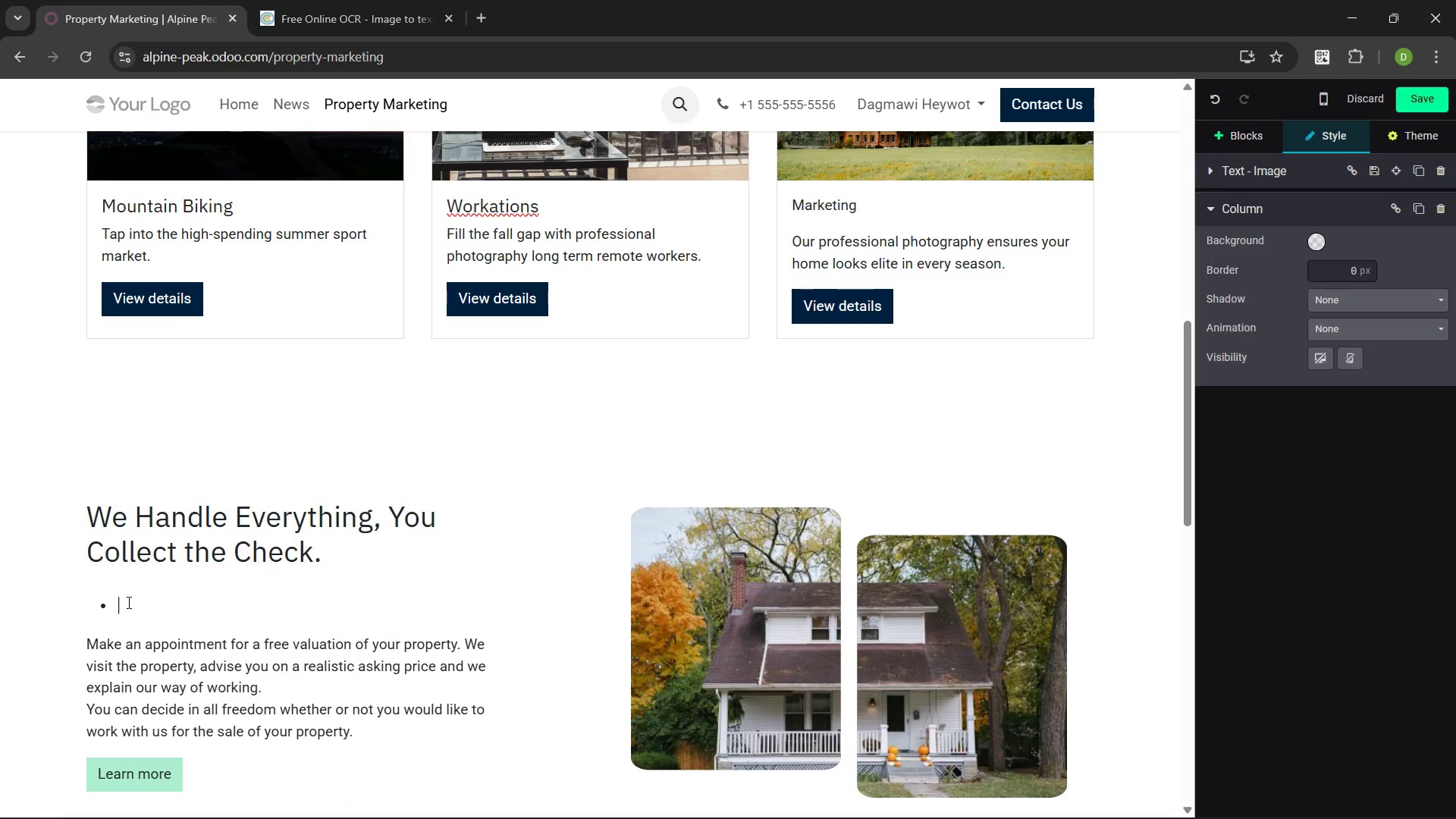 
type(24/7 Guest Concierge ^)
key(Backspace)
type(& Support )
 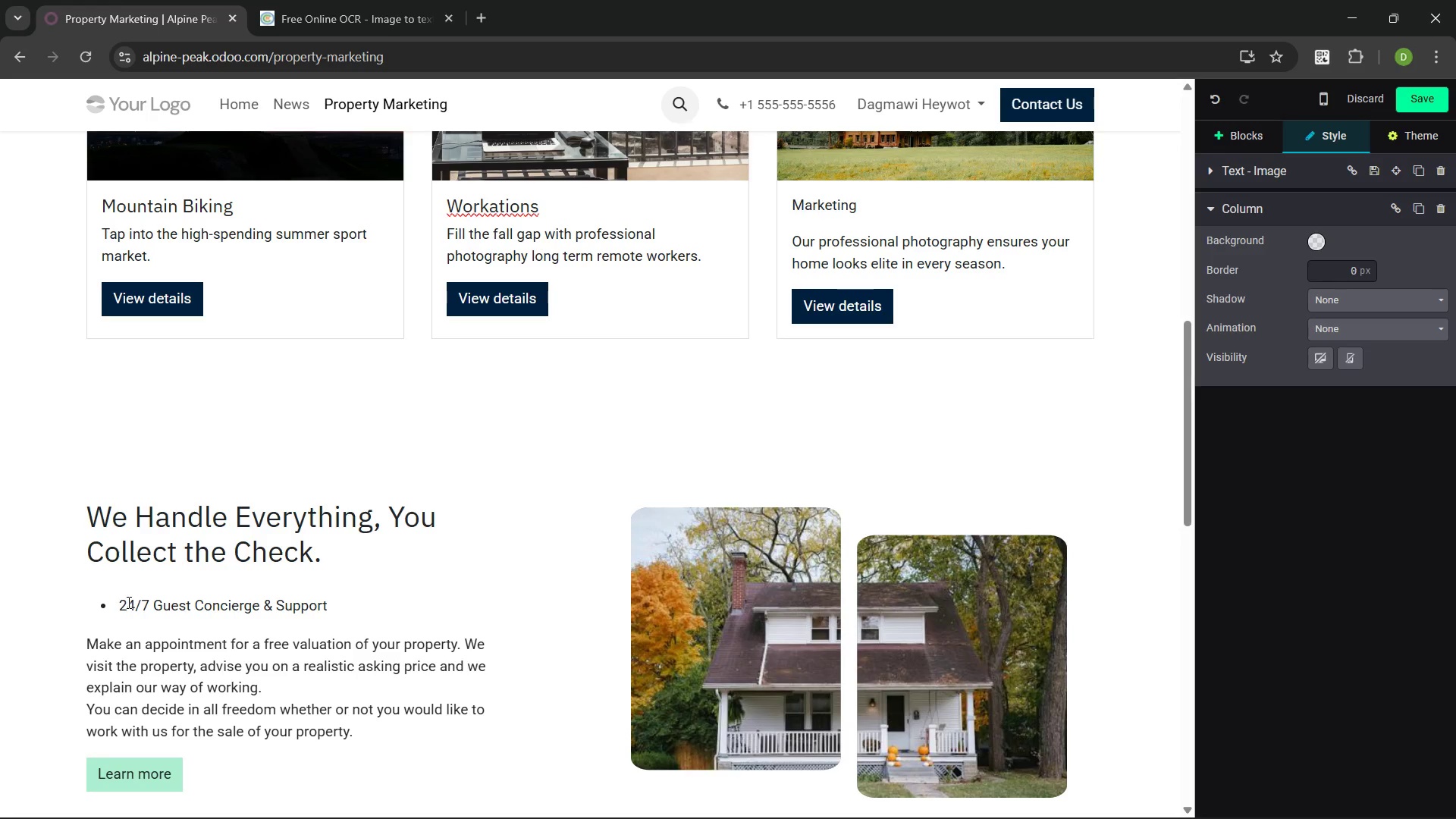 
key(Enter)
 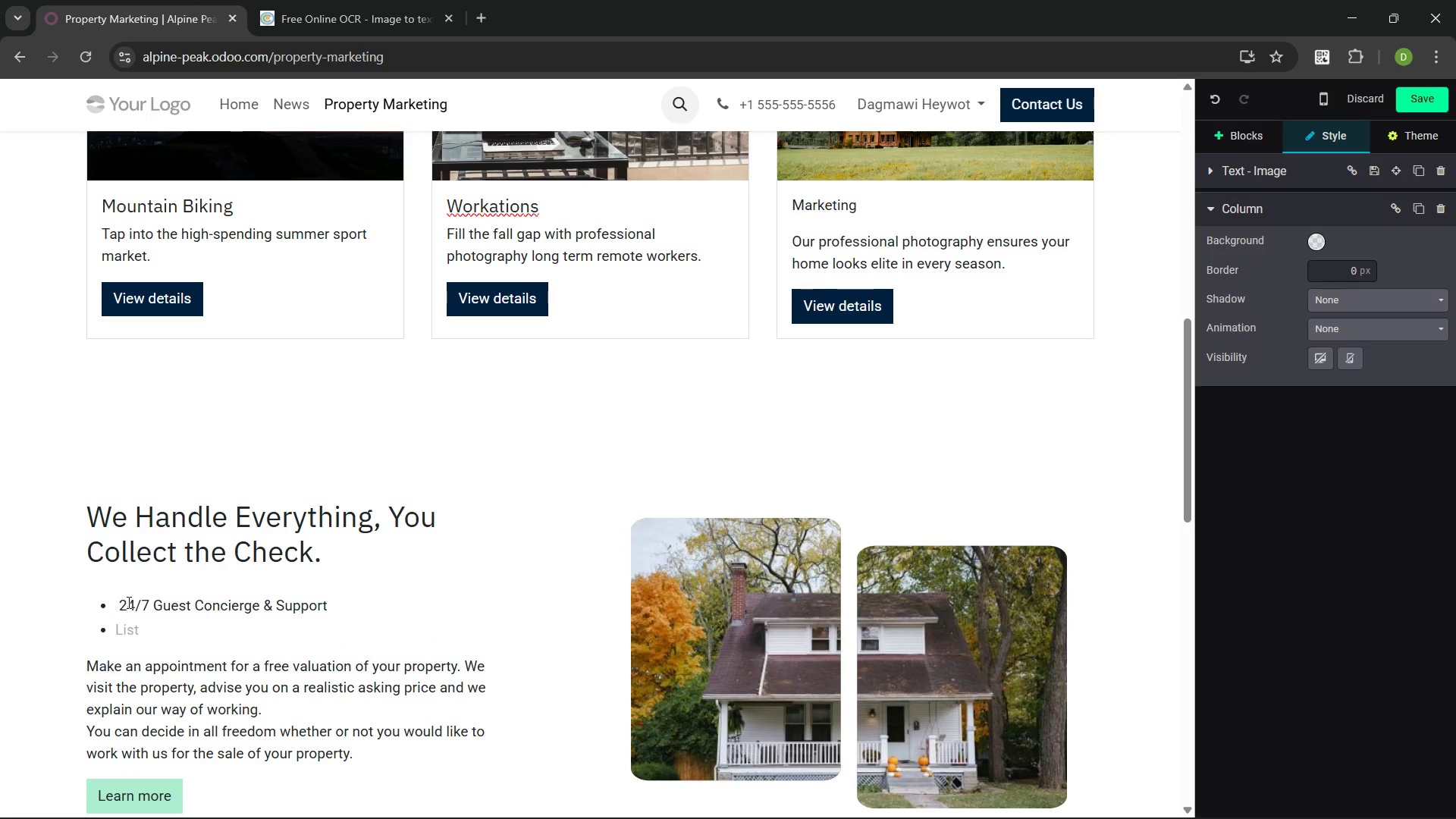 
type(Professional Seasonal Staging )
 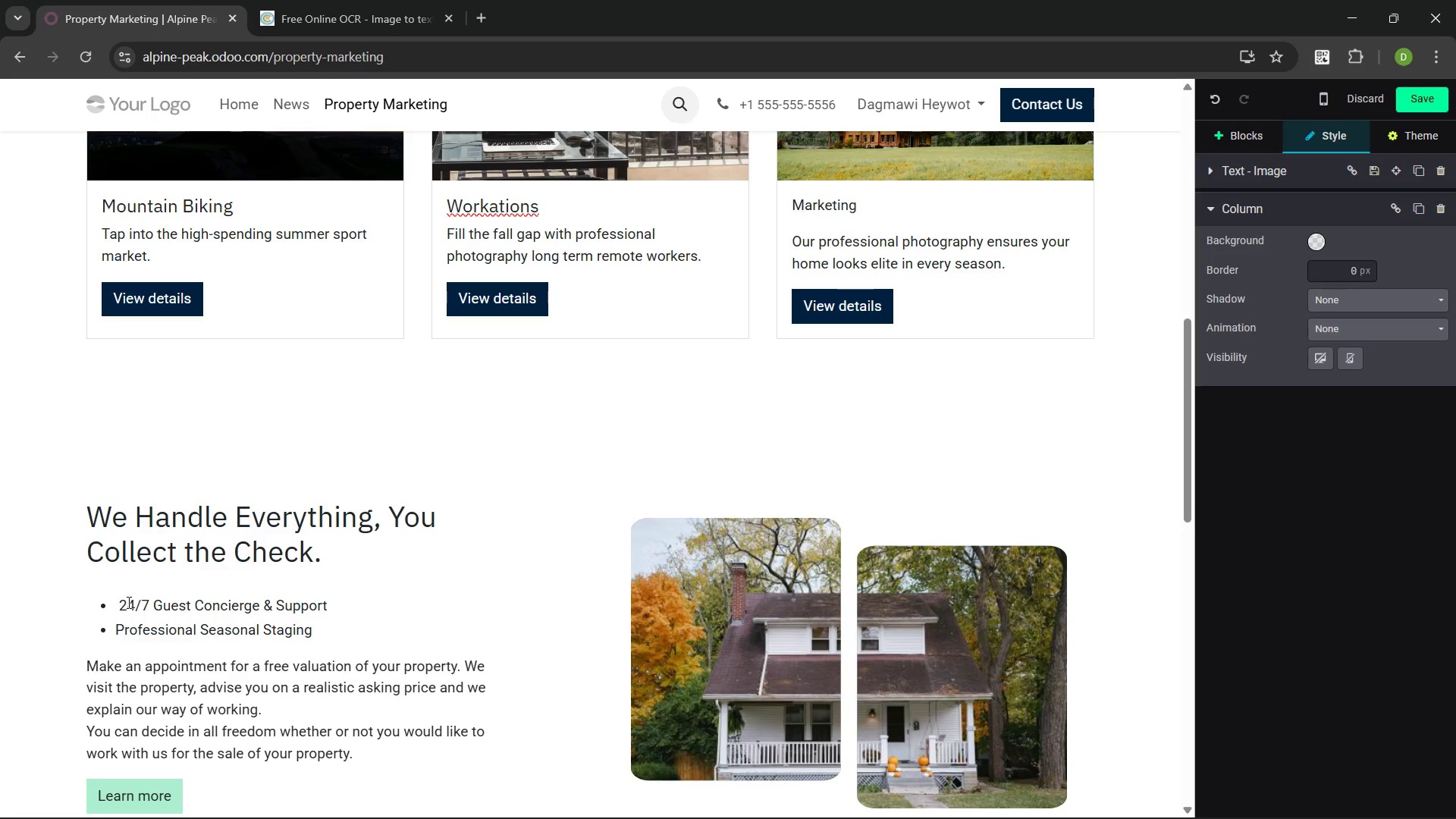 
type(and Photogra)
key(Backspace)
key(Backspace)
type(raphy )
 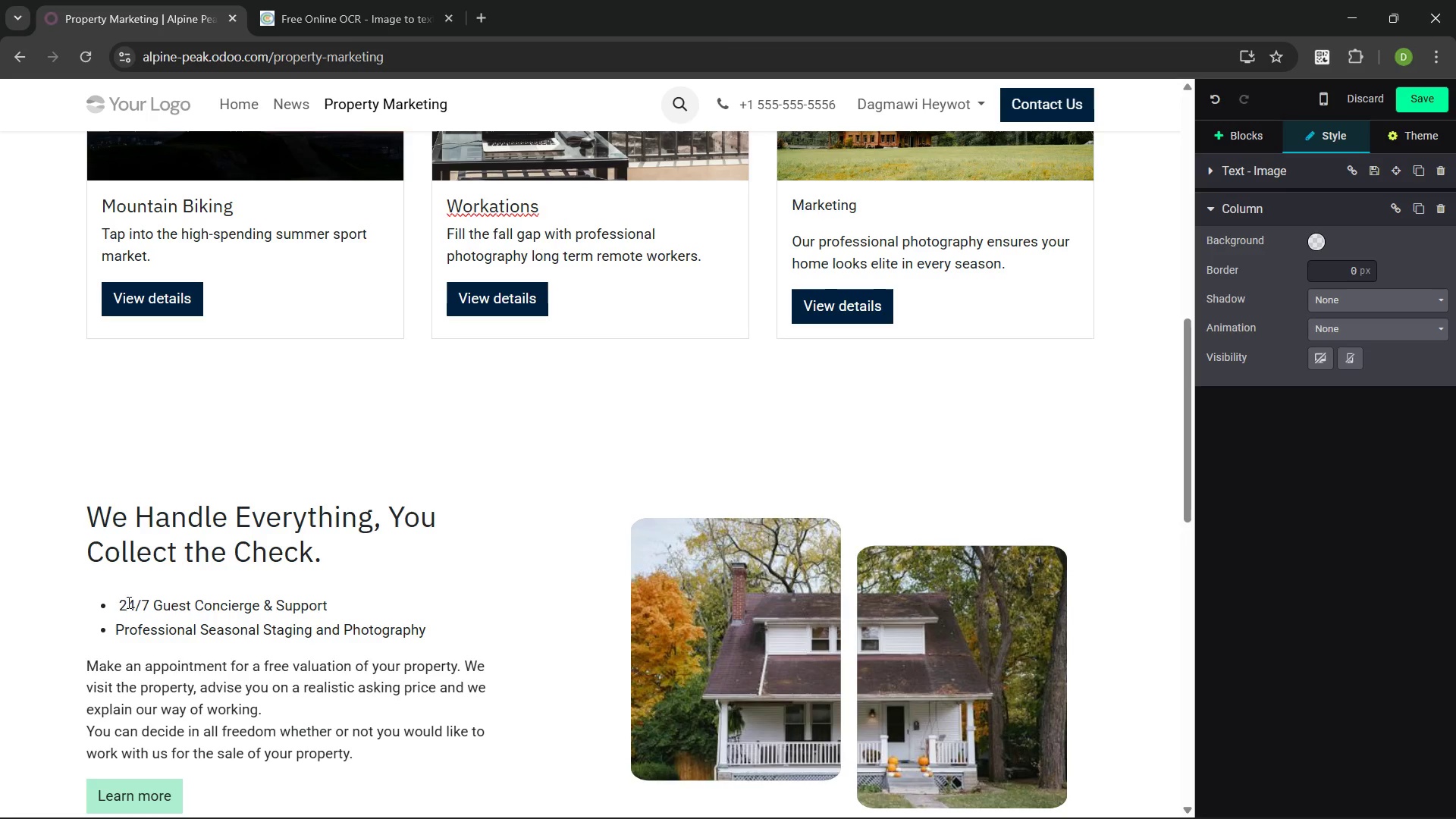 
key(Enter)
 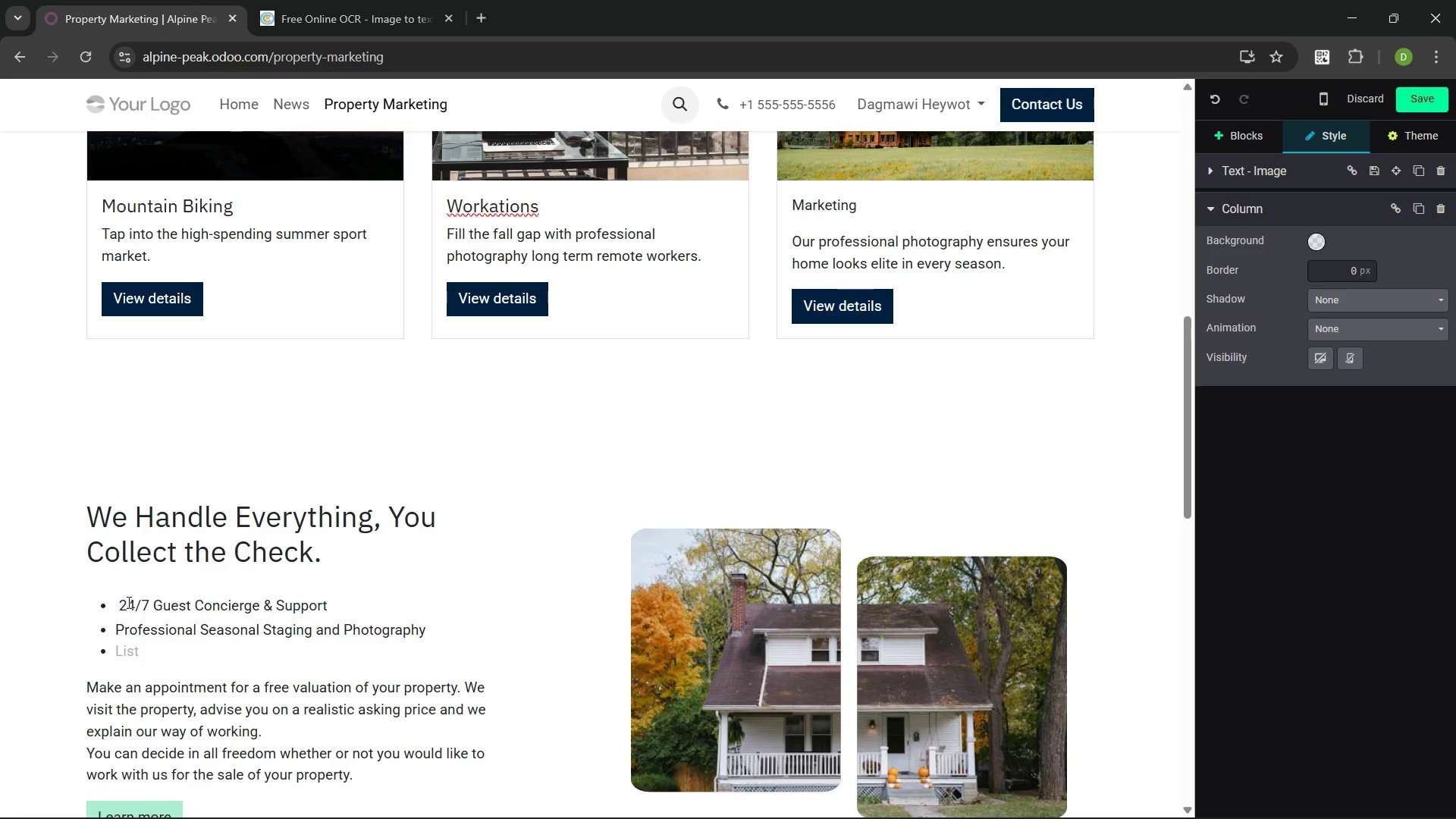 
type(Dynamic Pricing Alogi)
key(Backspace)
key(Backspace)
key(Backspace)
type(gorithms (adjusting ofr )
key(Backspace)
key(Backspace)
key(Backspace)
key(Backspace)
type(for local events/wa)
key(Backspace)
type(eather) )
 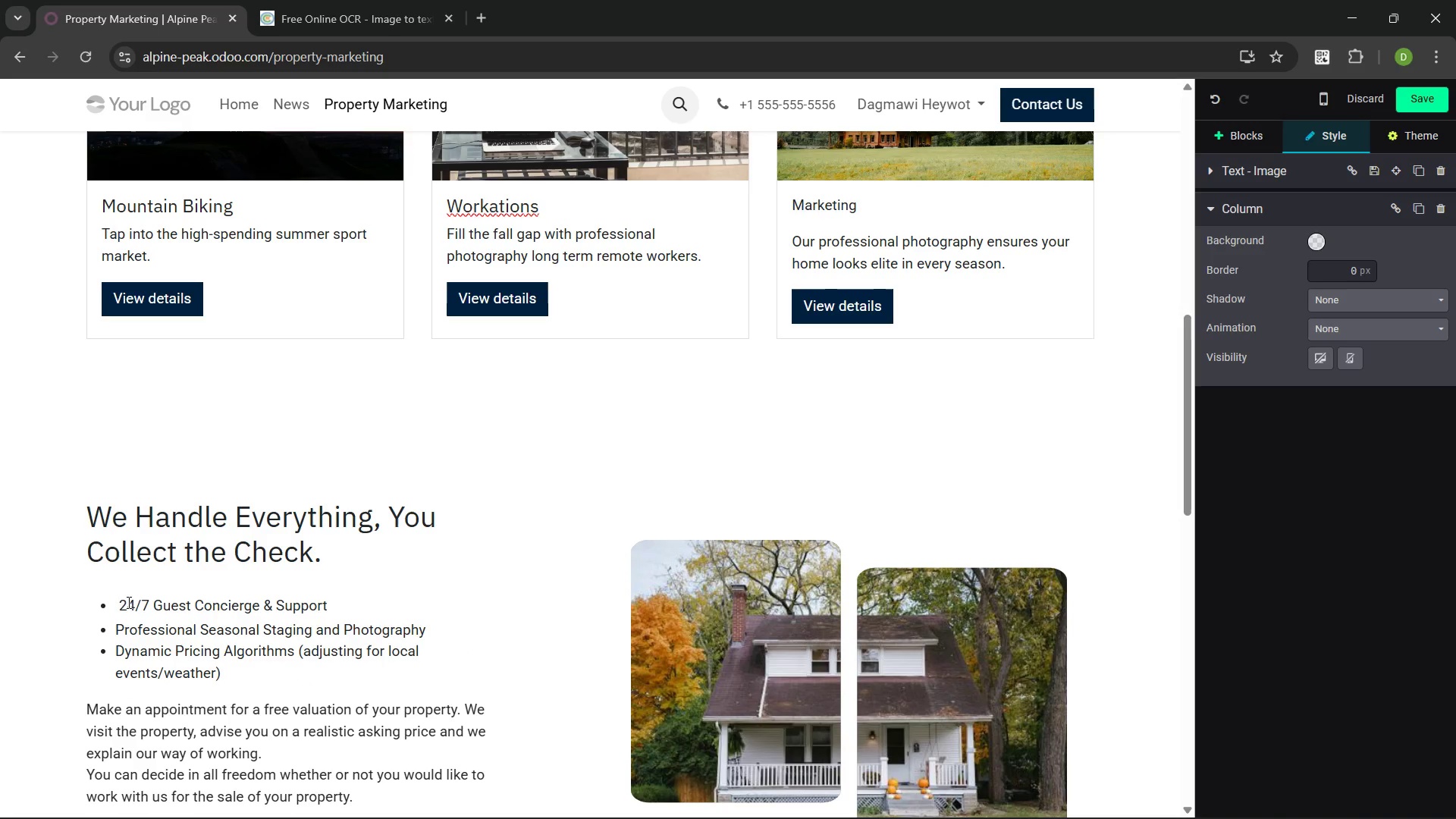 
key(Enter)
 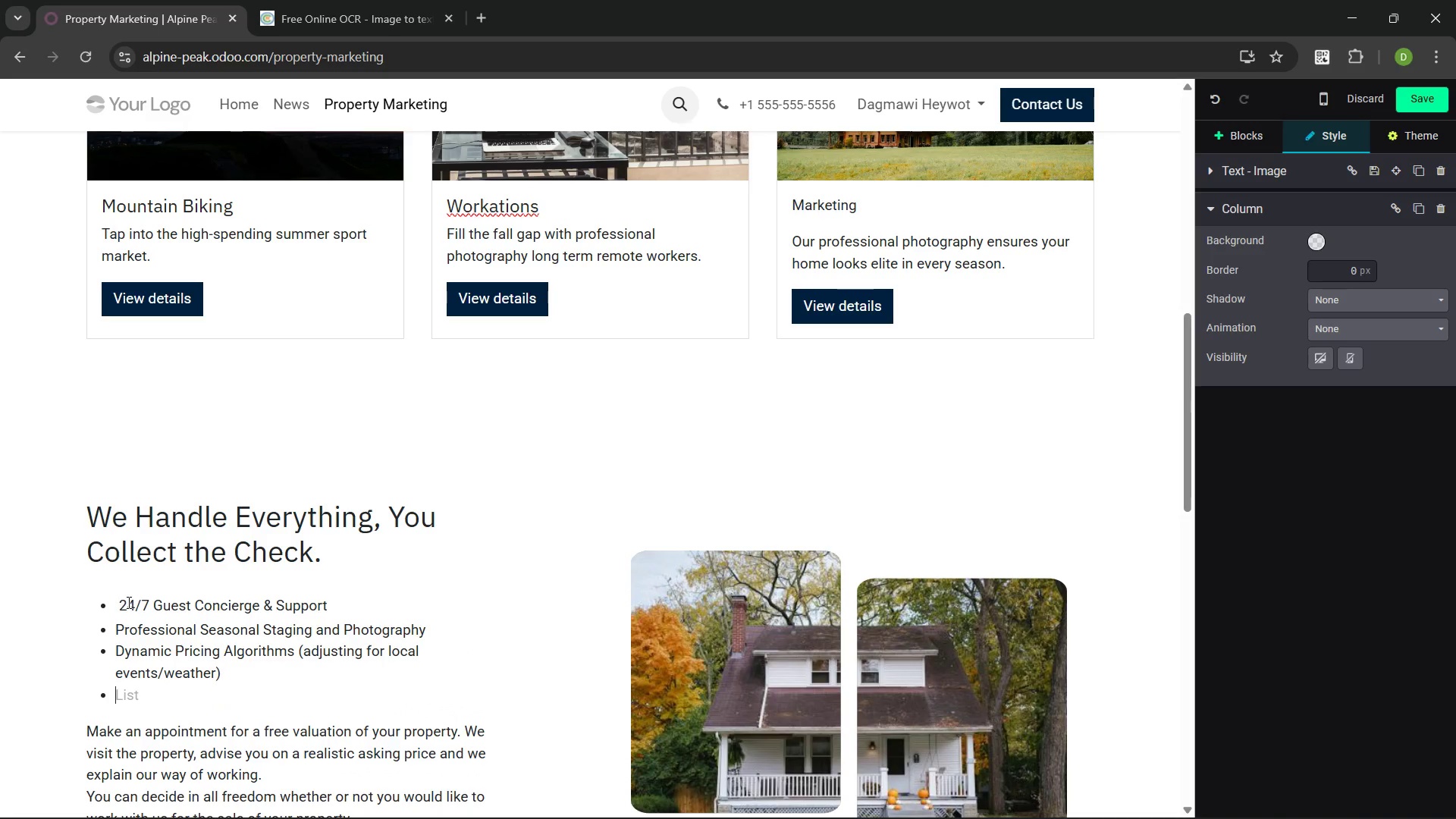 
type(Vetted )
key(Backspace)
type(, High end)
key(Backspace)
key(Backspace)
key(Backspace)
key(Backspace)
type(- End c)
key(Backspace)
type(Clean)
 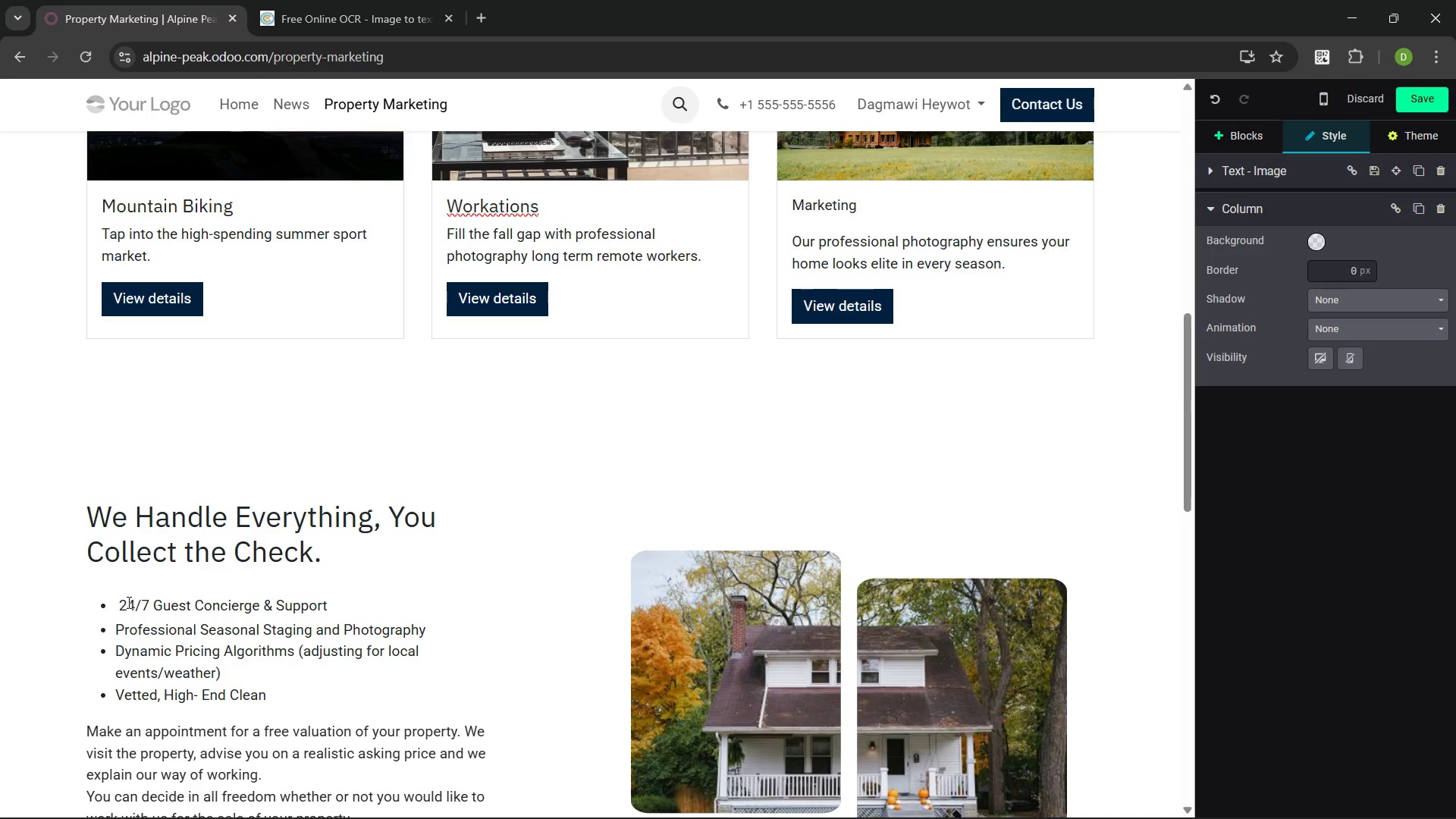 
key(Backspace)
type(ning teams)
 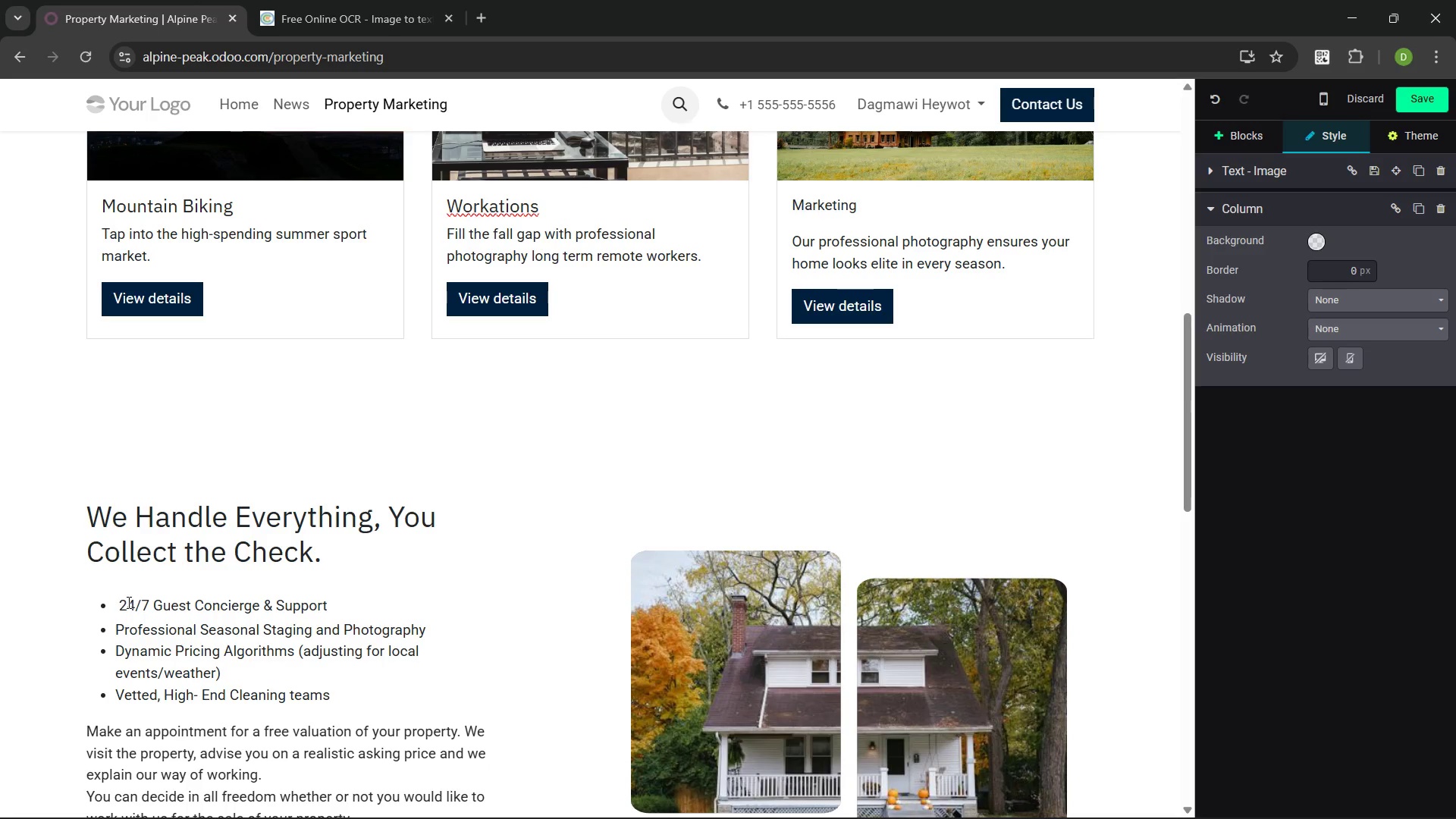 
key(Control+ControlLeft)
 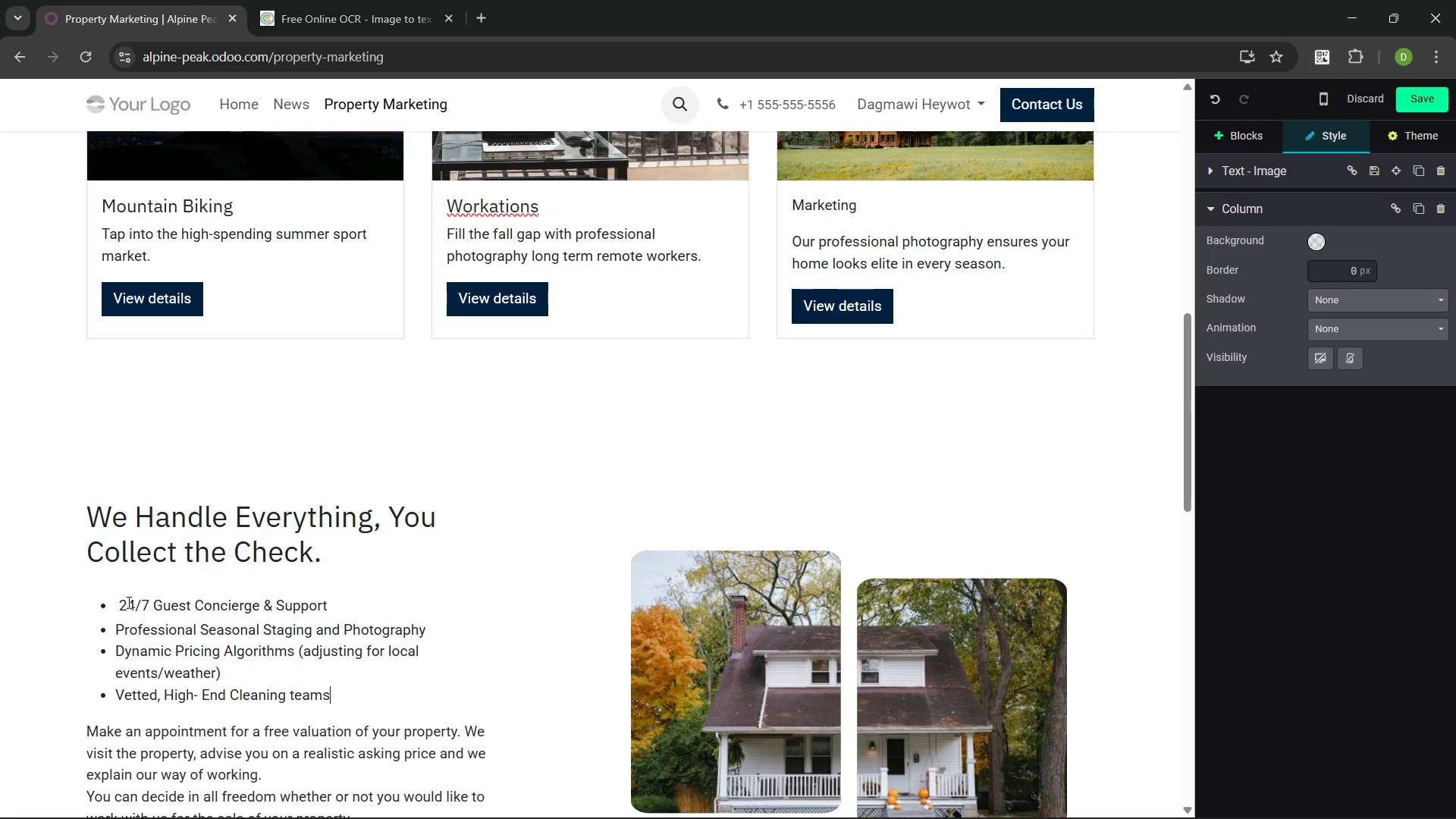 
key(Control+Backspace)
 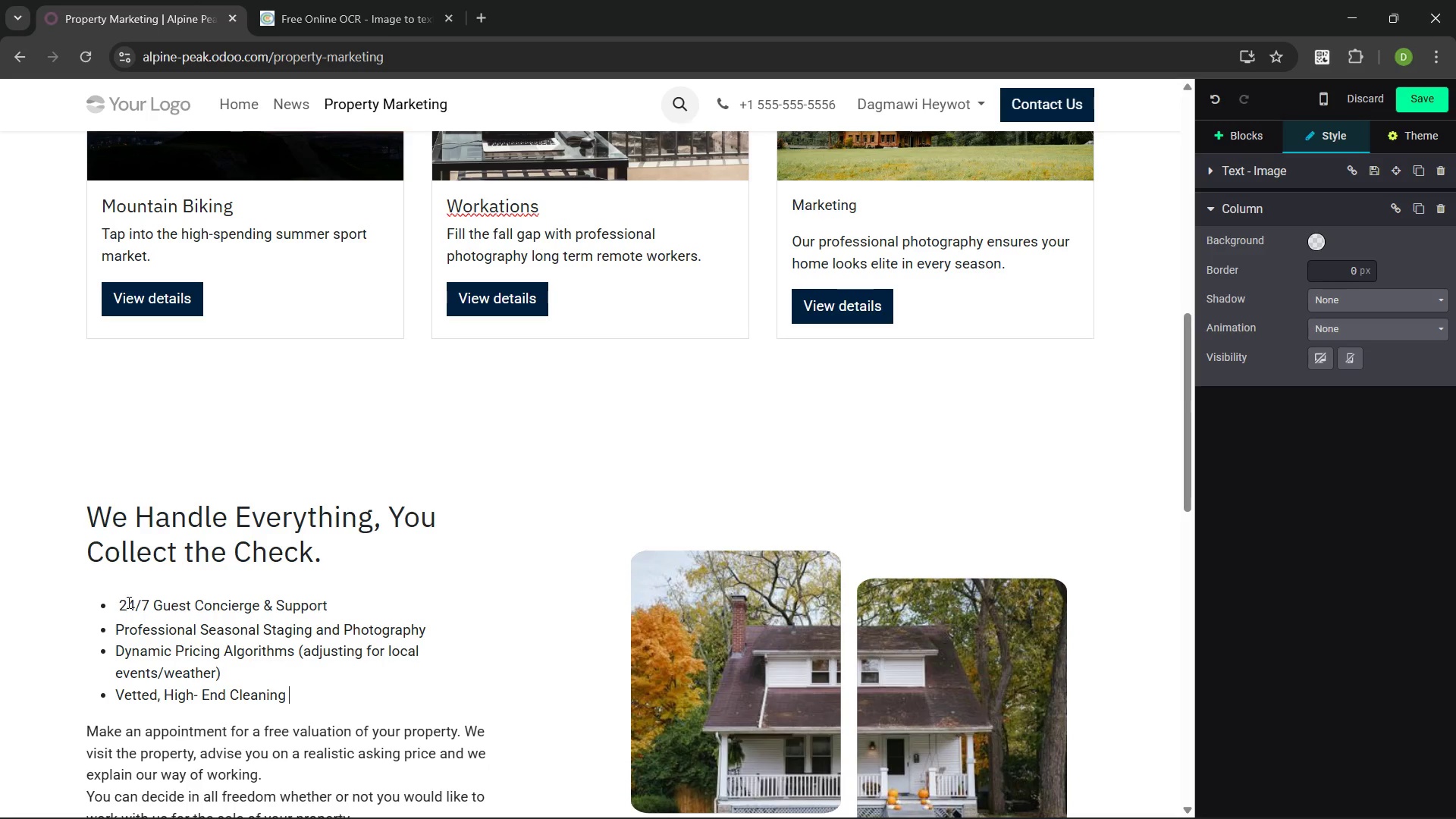 
type(Teams)
 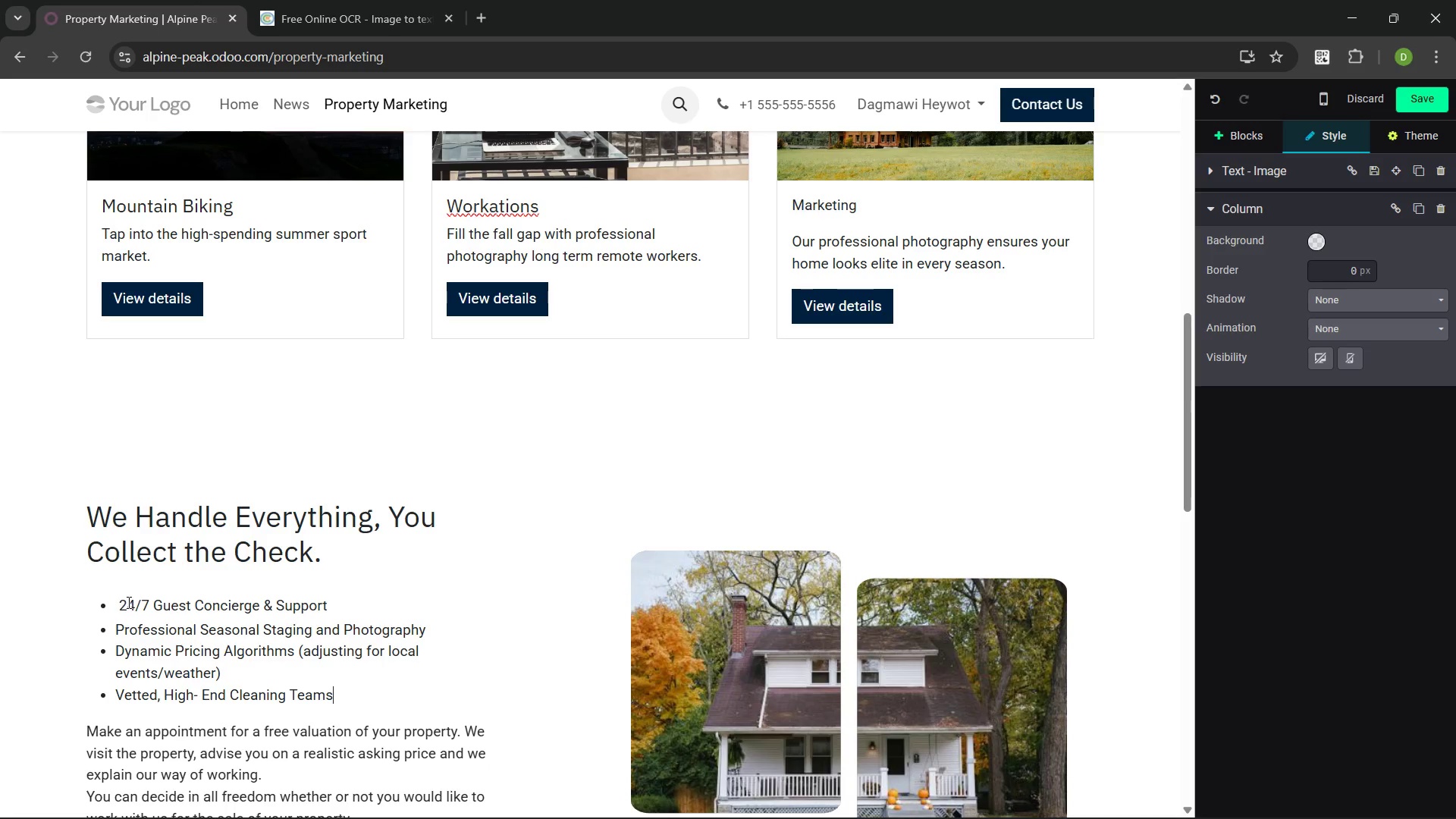 
left_click([120, 606])
 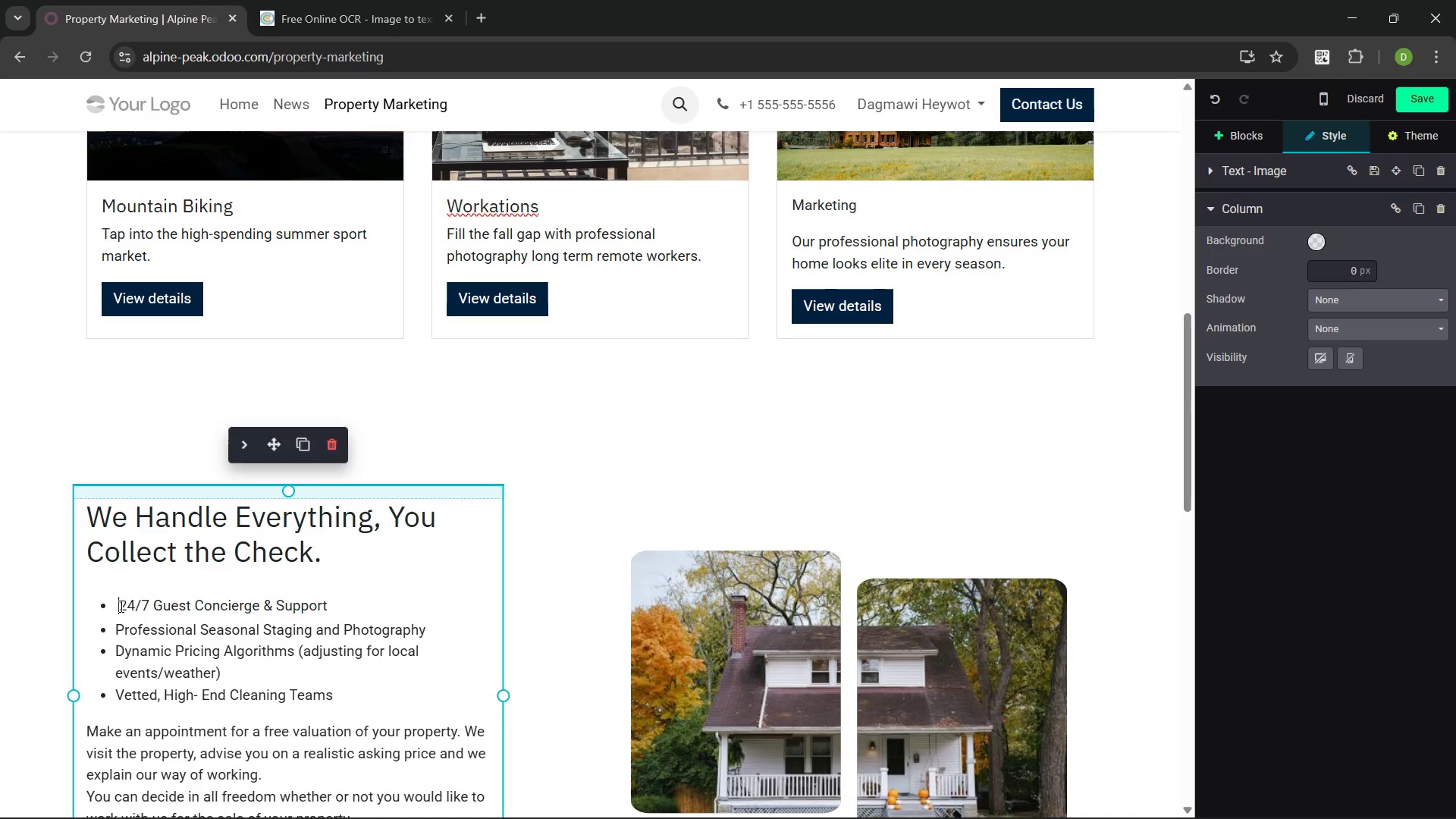 
key(Equal)
 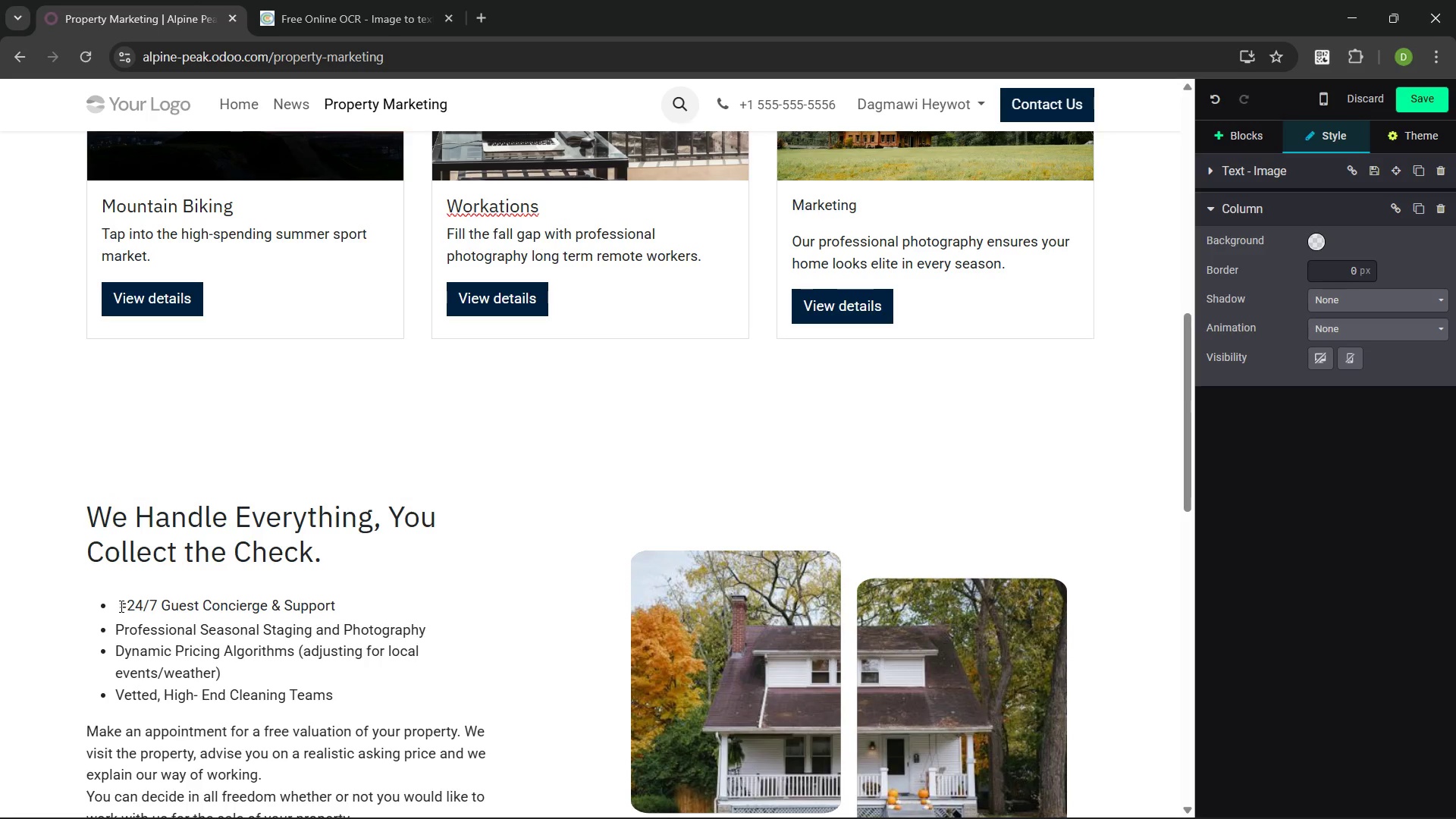 
key(Backspace)
 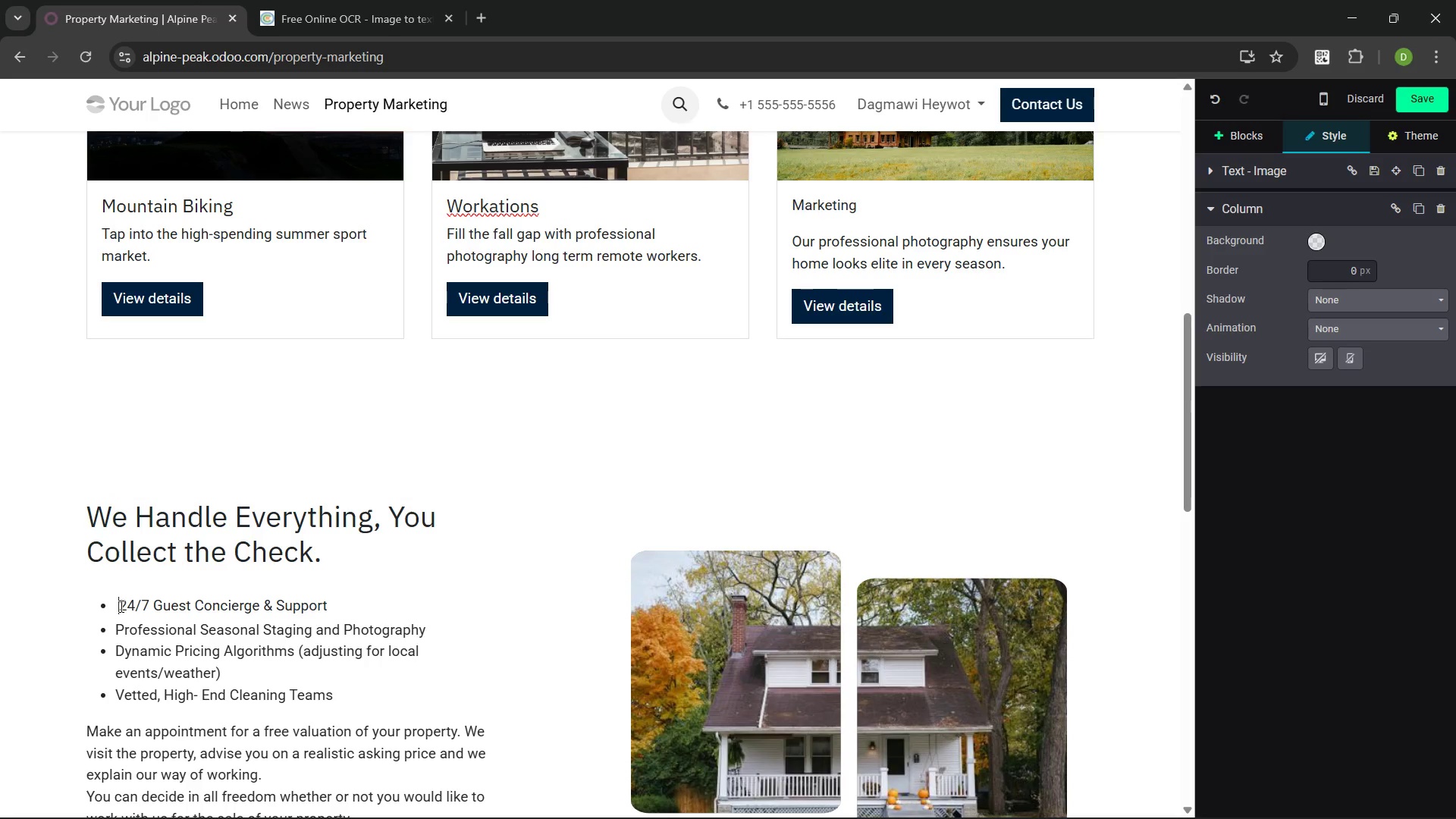 
key(Backspace)
 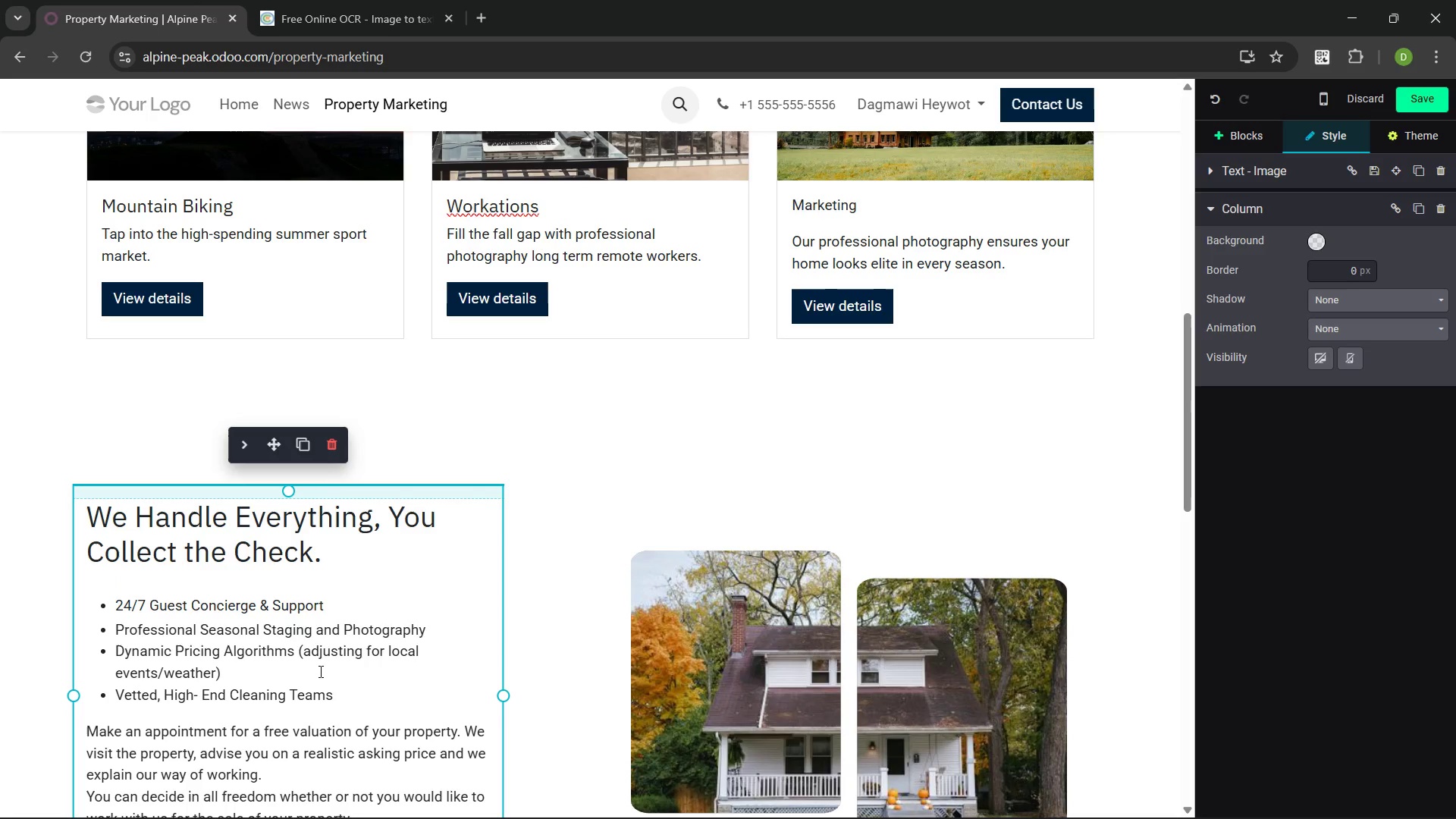 
left_click([340, 695])
 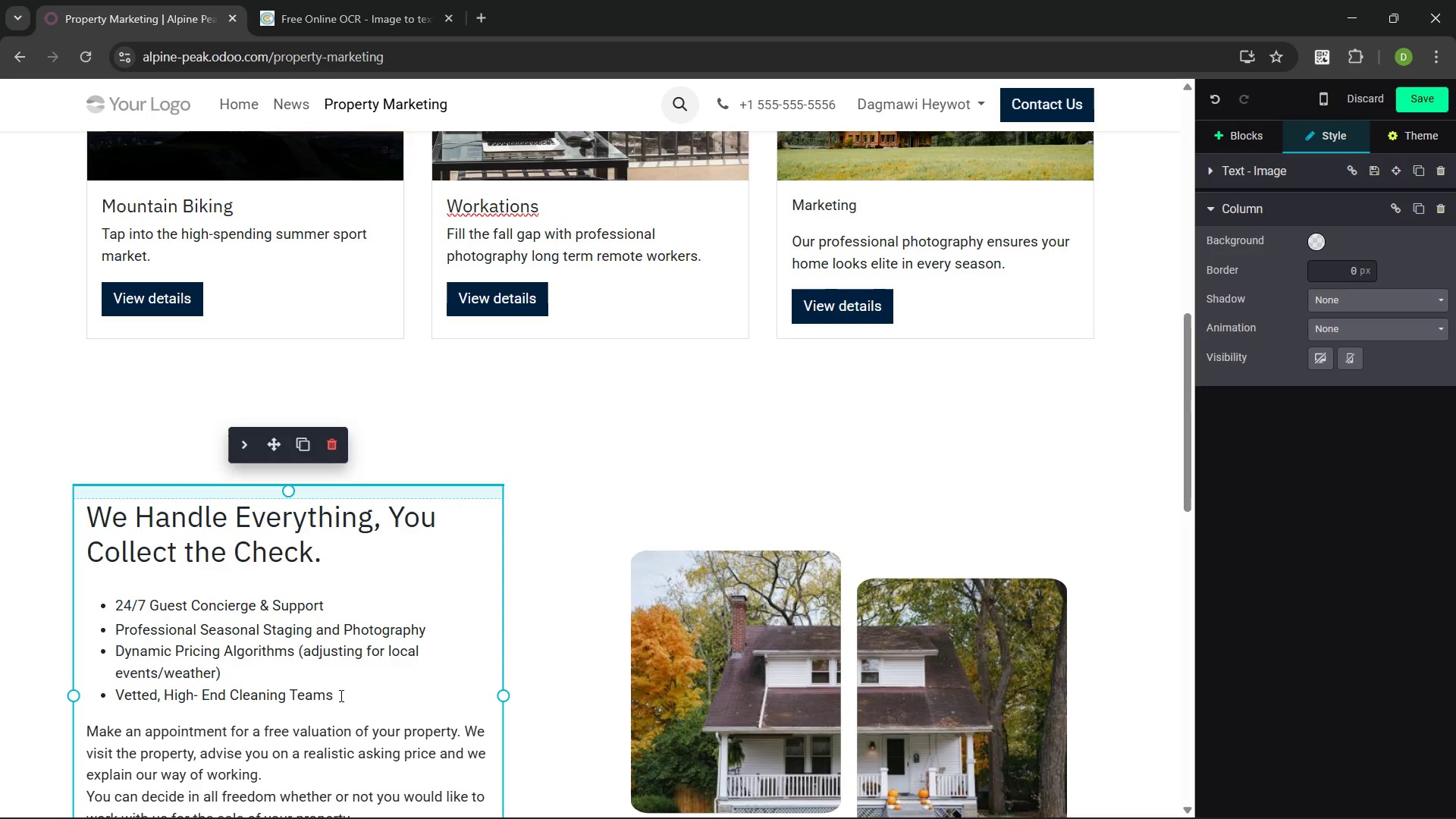 
left_click_drag(start_coordinate=[340, 695], to_coordinate=[113, 614])
 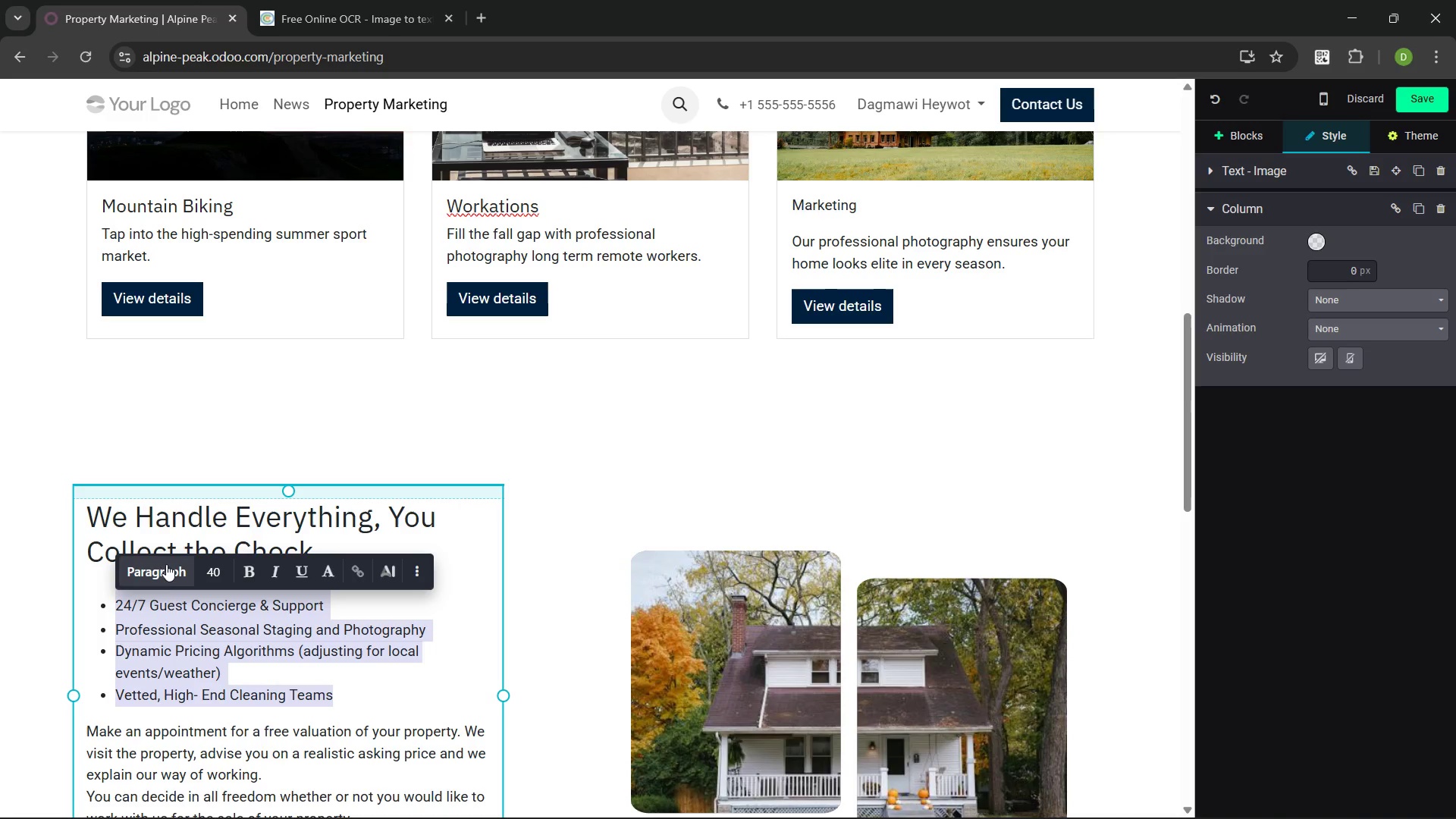 
left_click([162, 570])
 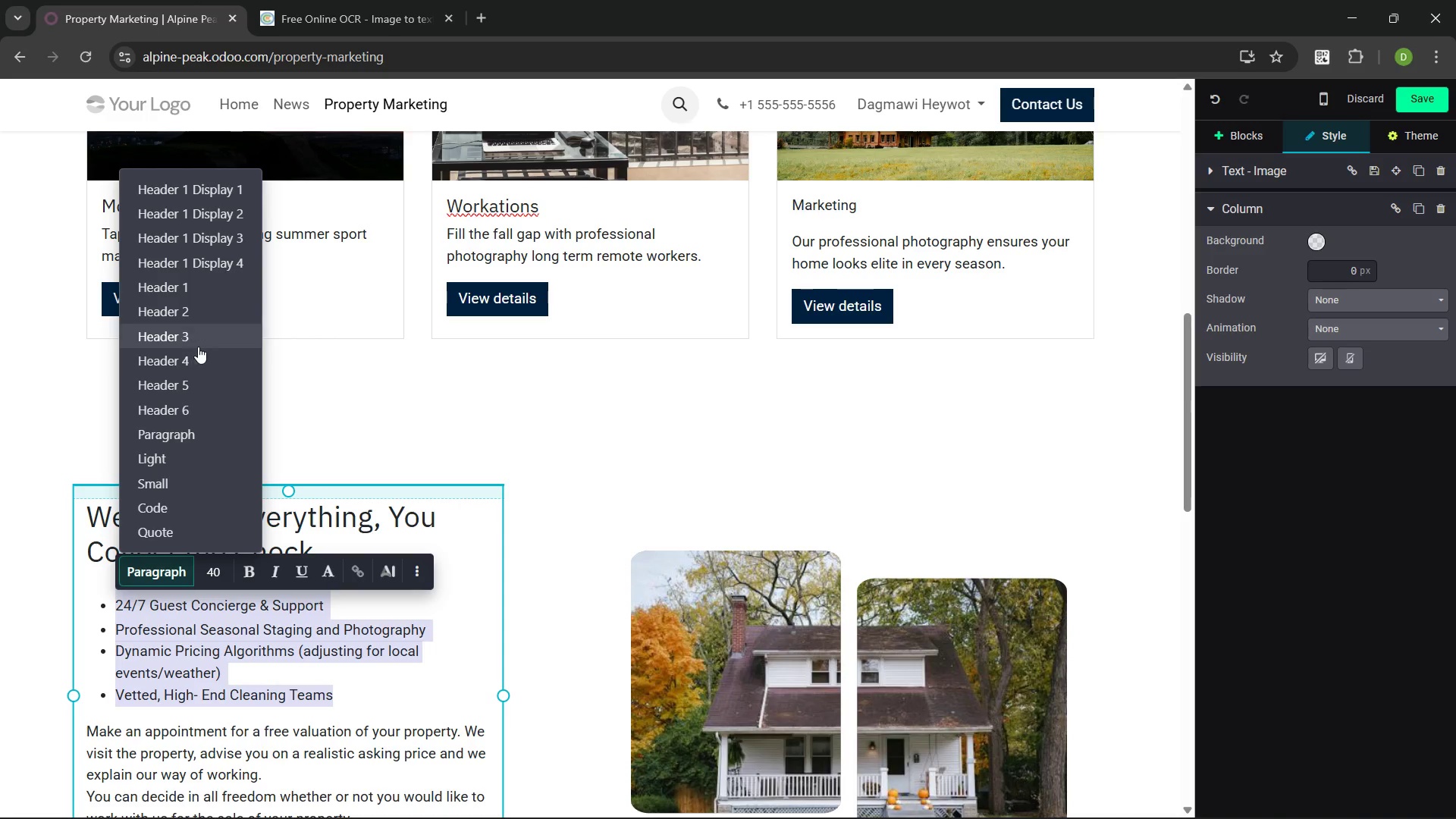 
left_click([198, 340])
 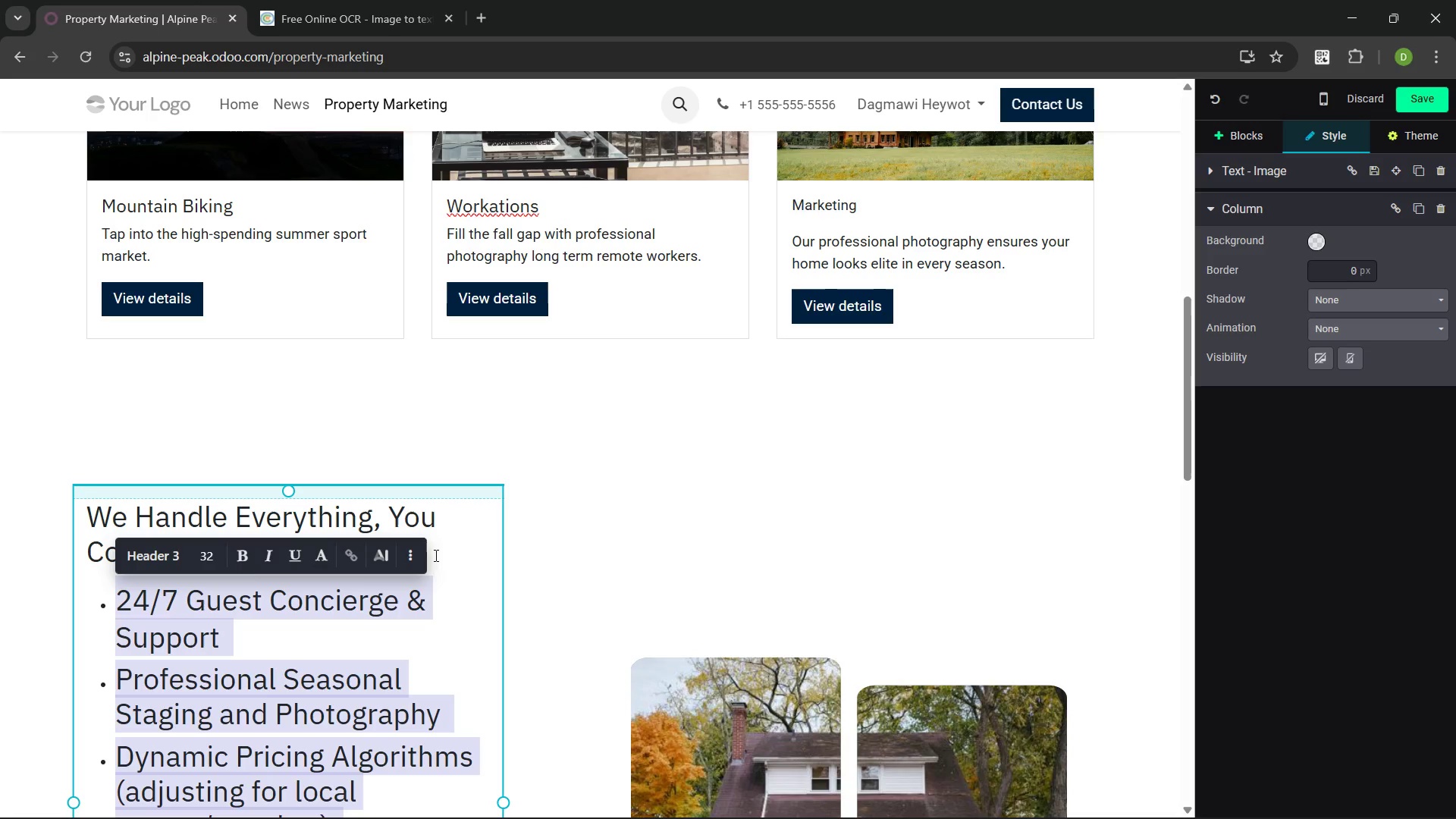 
left_click([156, 557])
 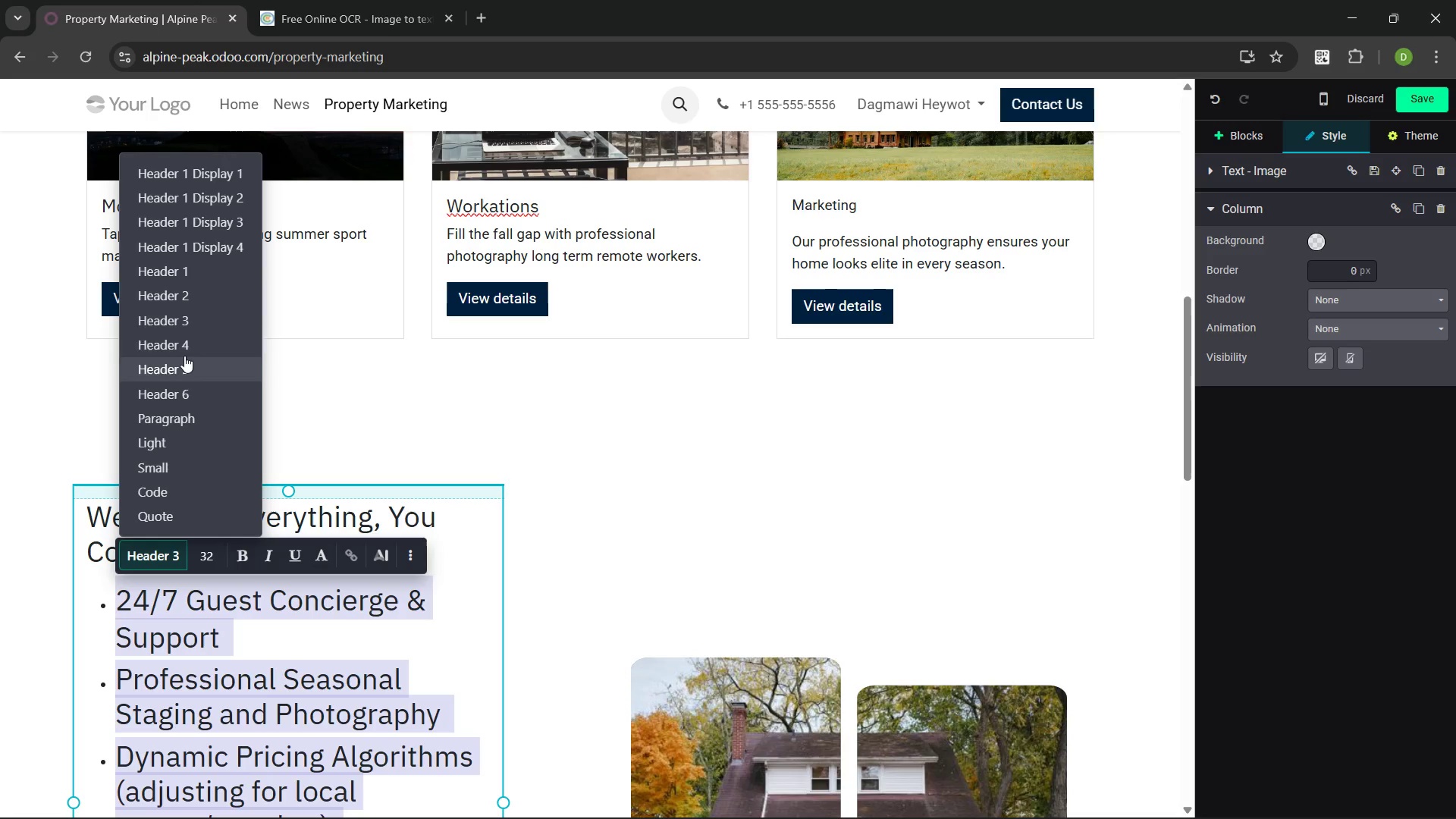 
left_click([190, 349])
 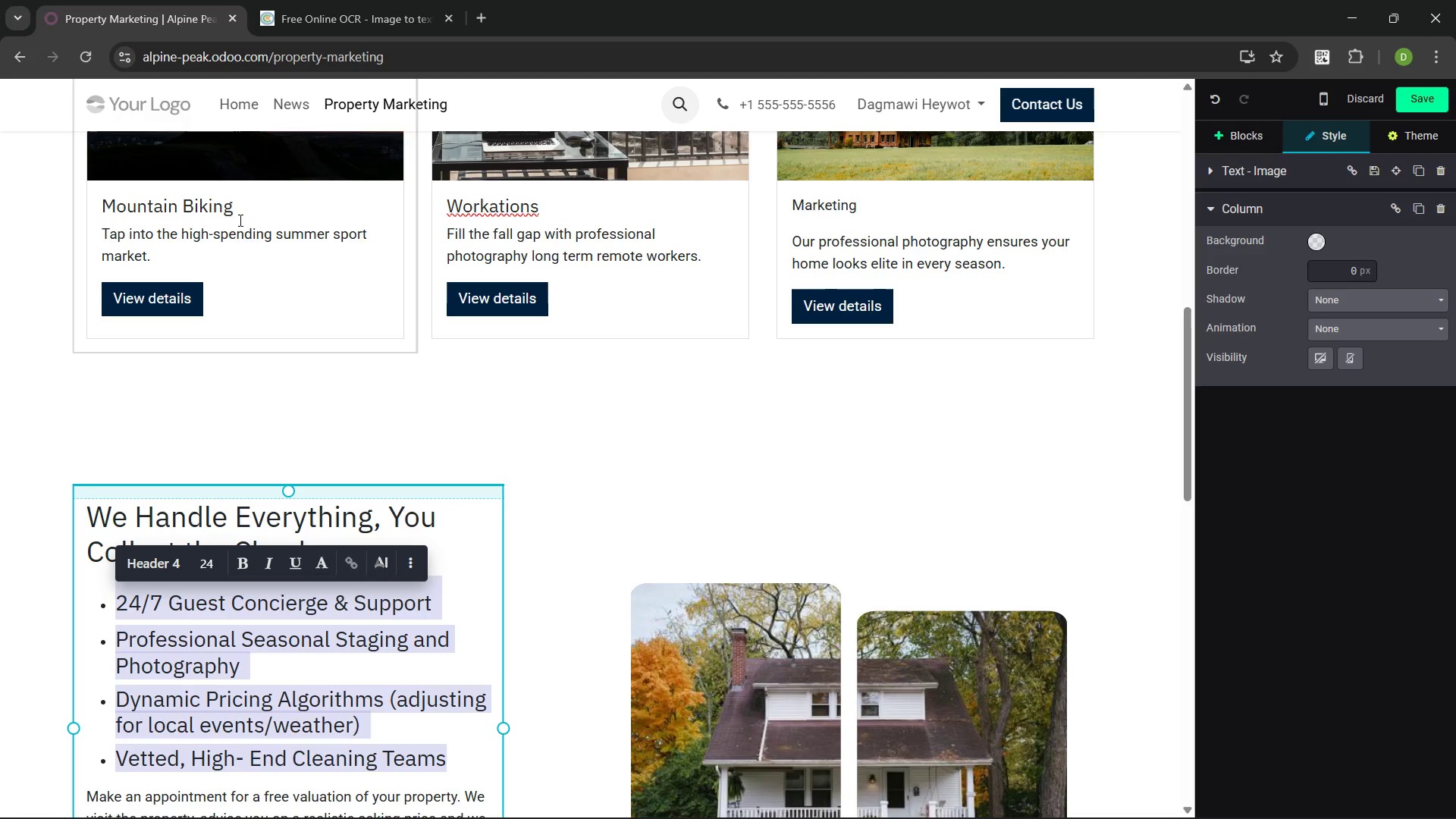 
left_click_drag(start_coordinate=[239, 209], to_coordinate=[95, 209])
 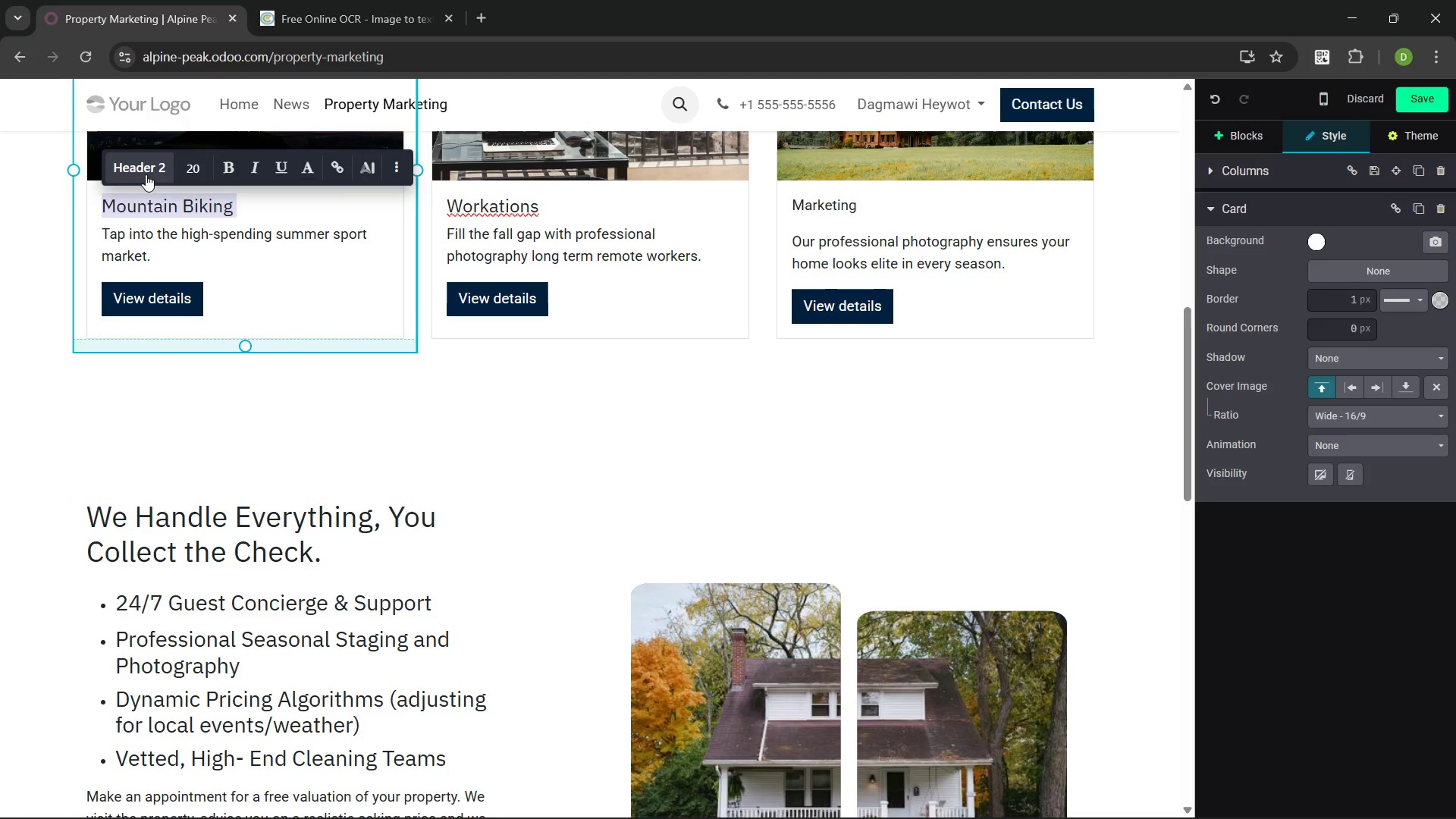 
left_click([146, 170])
 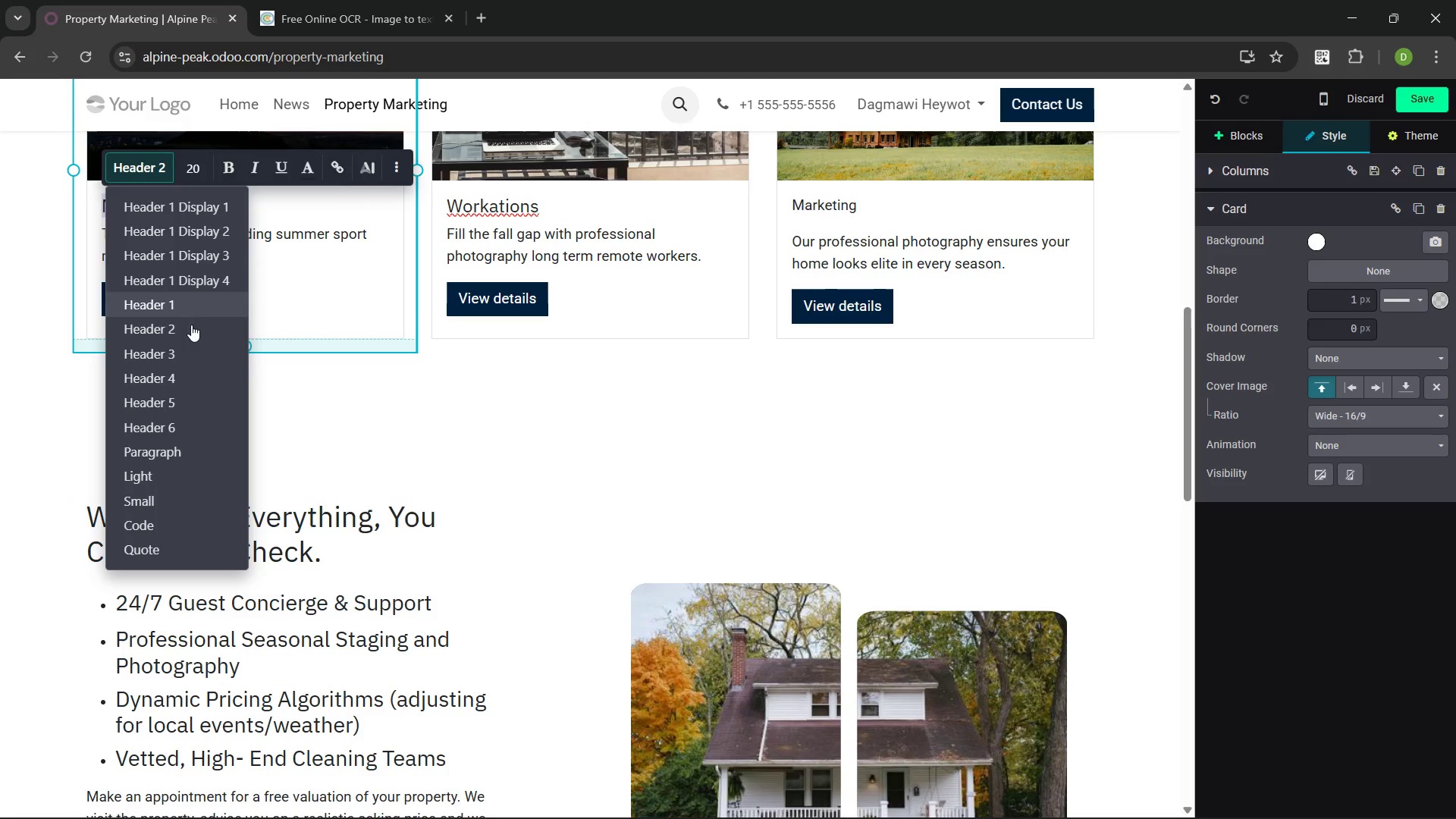 
left_click([187, 329])
 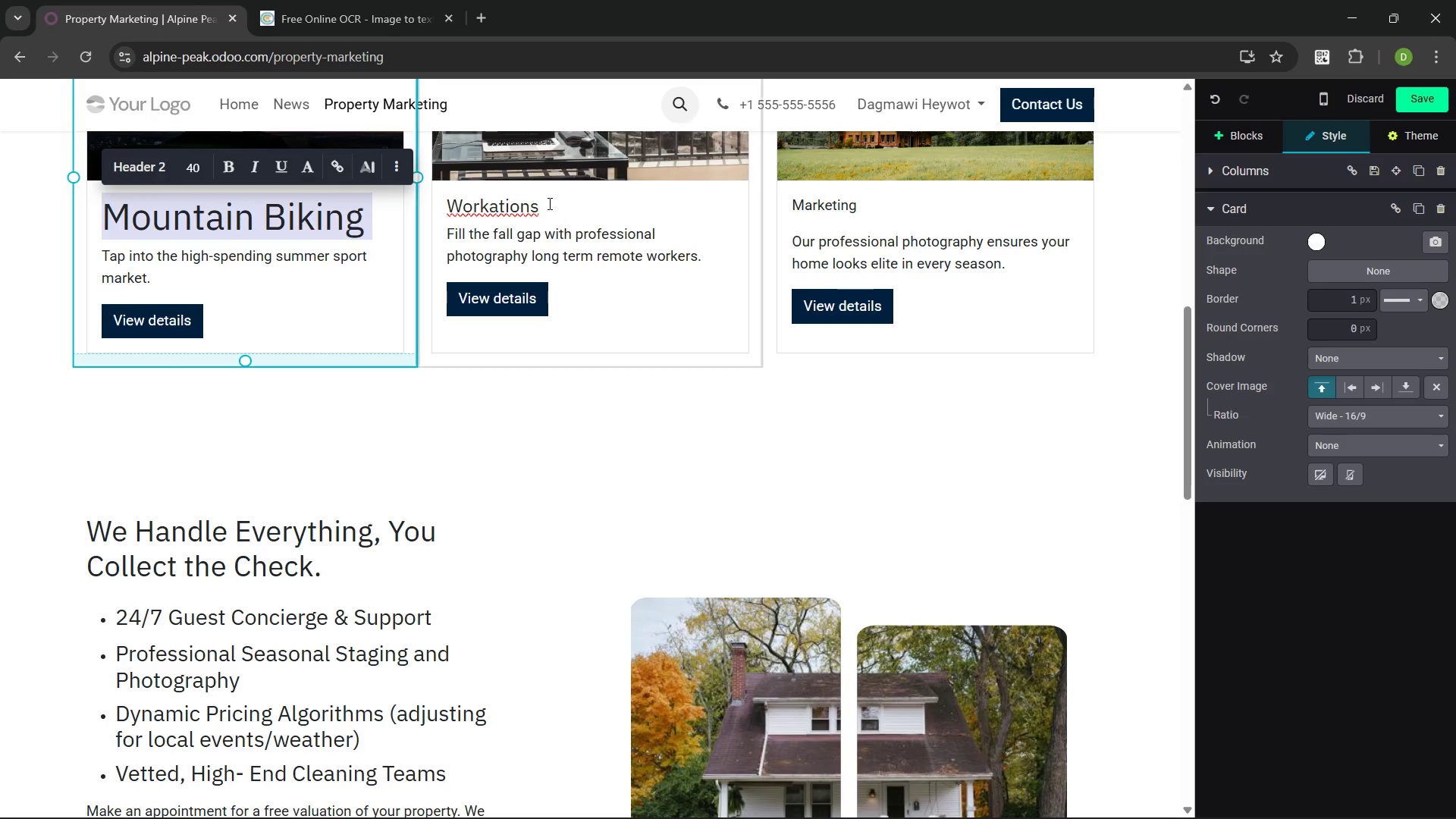 
left_click_drag(start_coordinate=[555, 214], to_coordinate=[434, 202])
 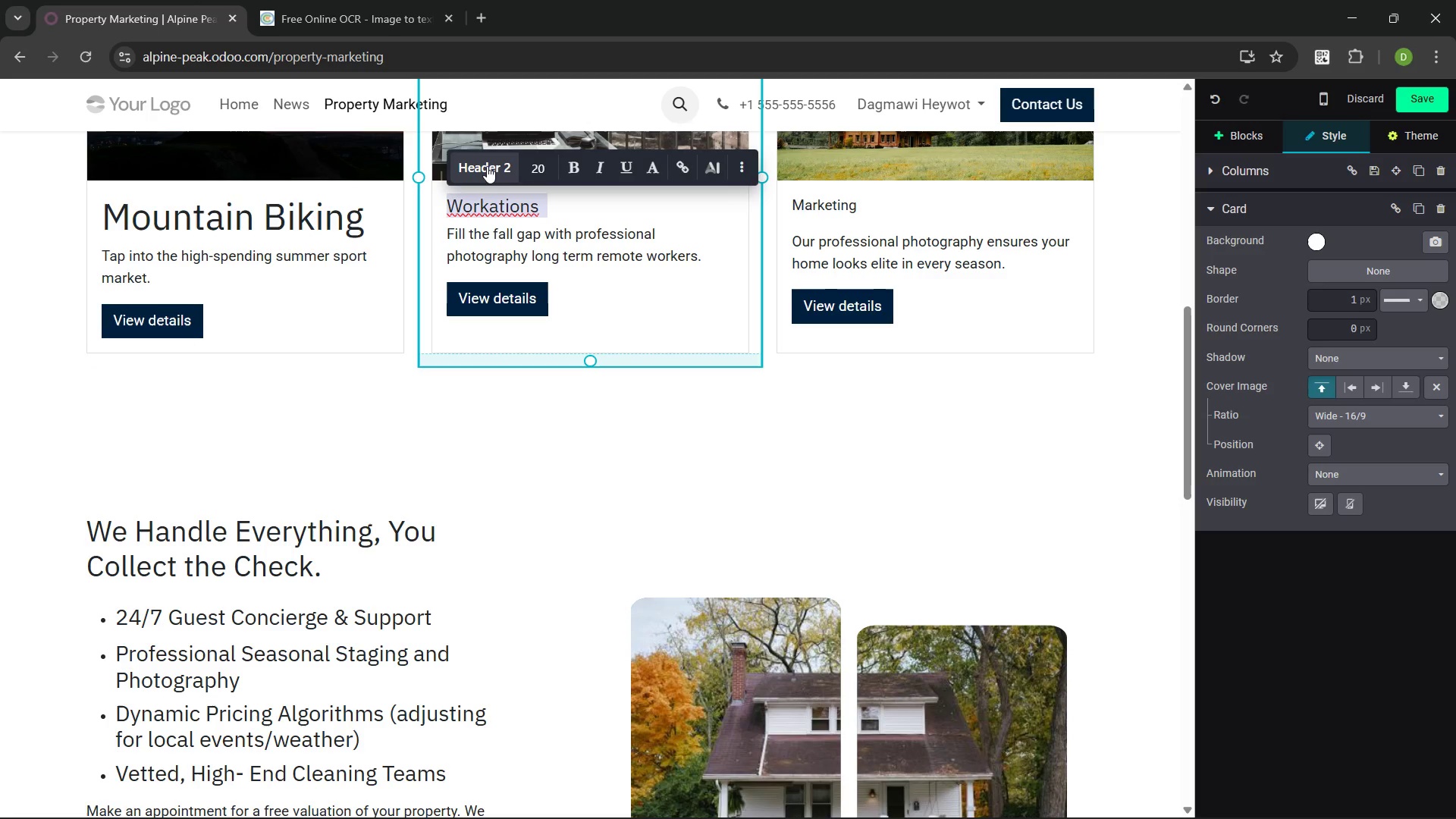 
left_click([487, 165])
 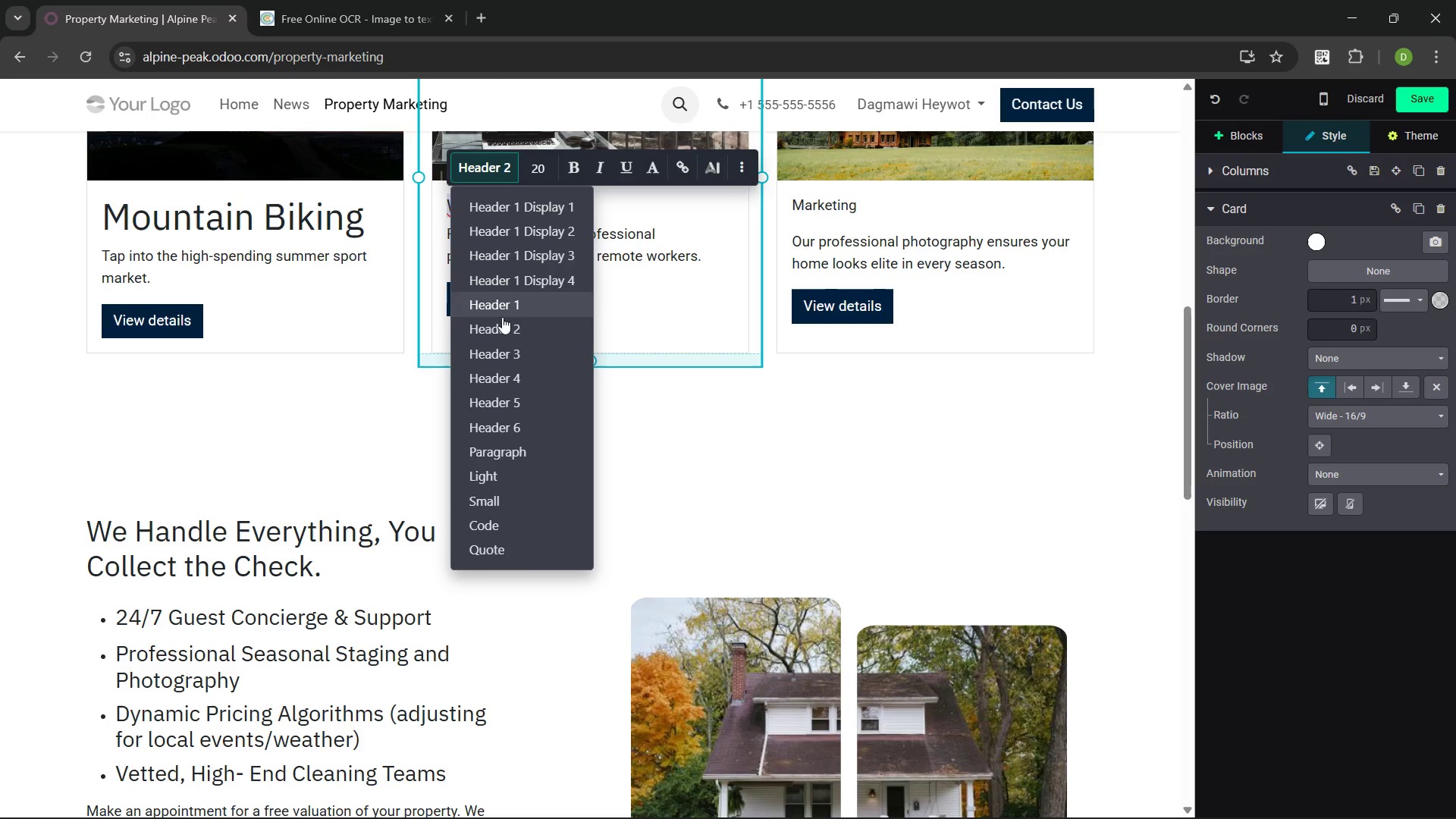 
left_click([502, 322])
 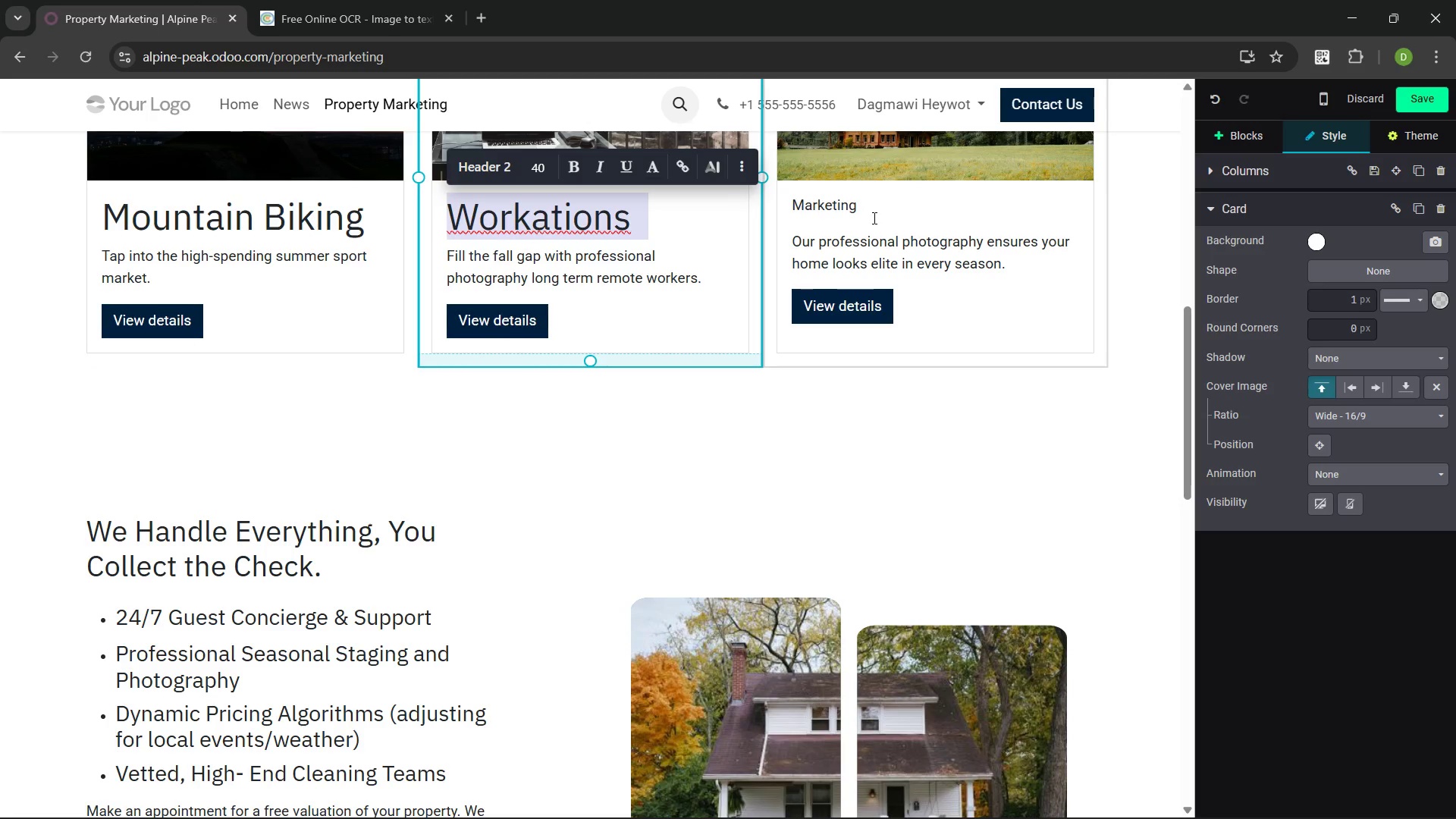 
left_click_drag(start_coordinate=[865, 211], to_coordinate=[774, 210])
 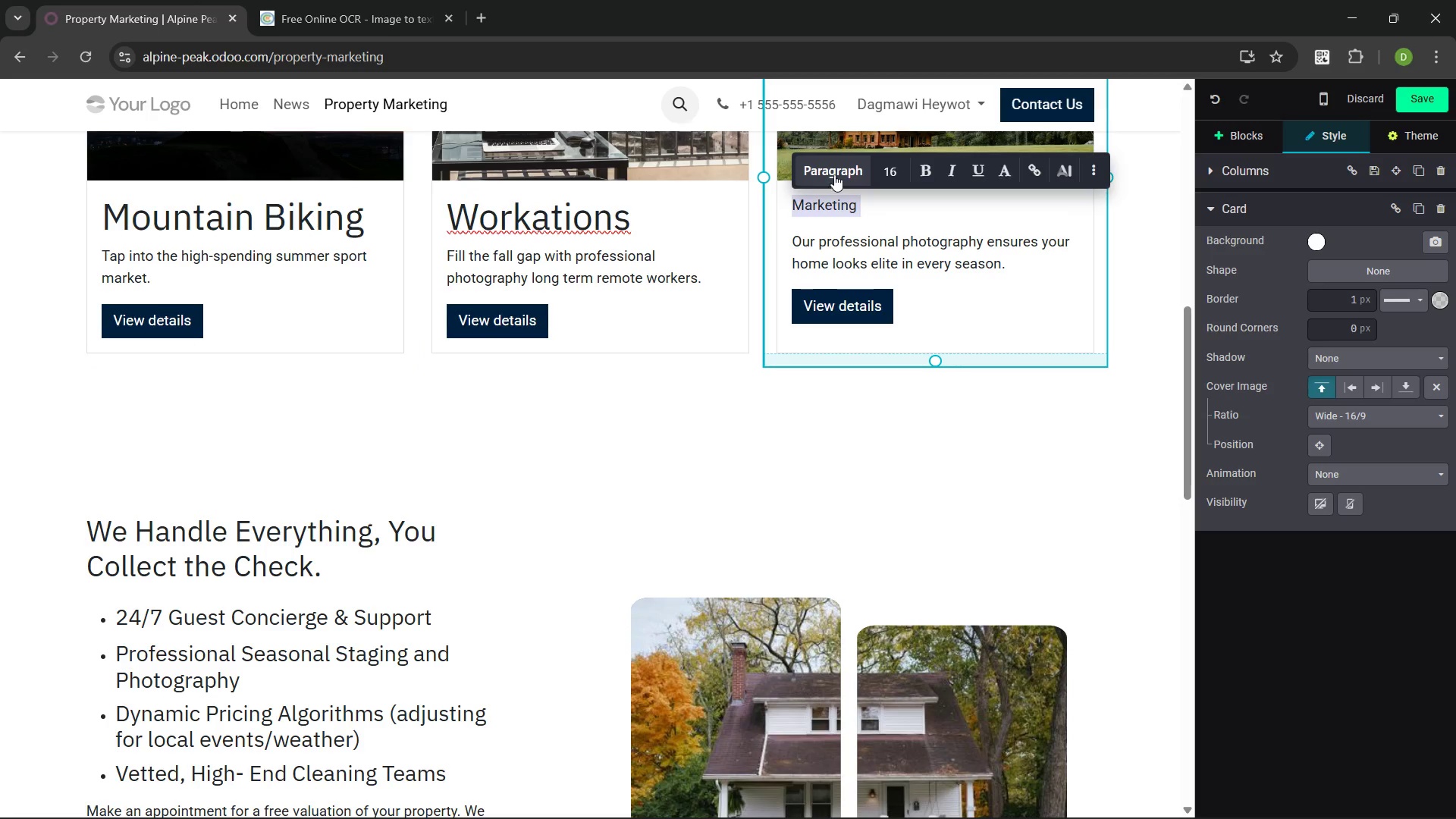 
left_click([836, 173])
 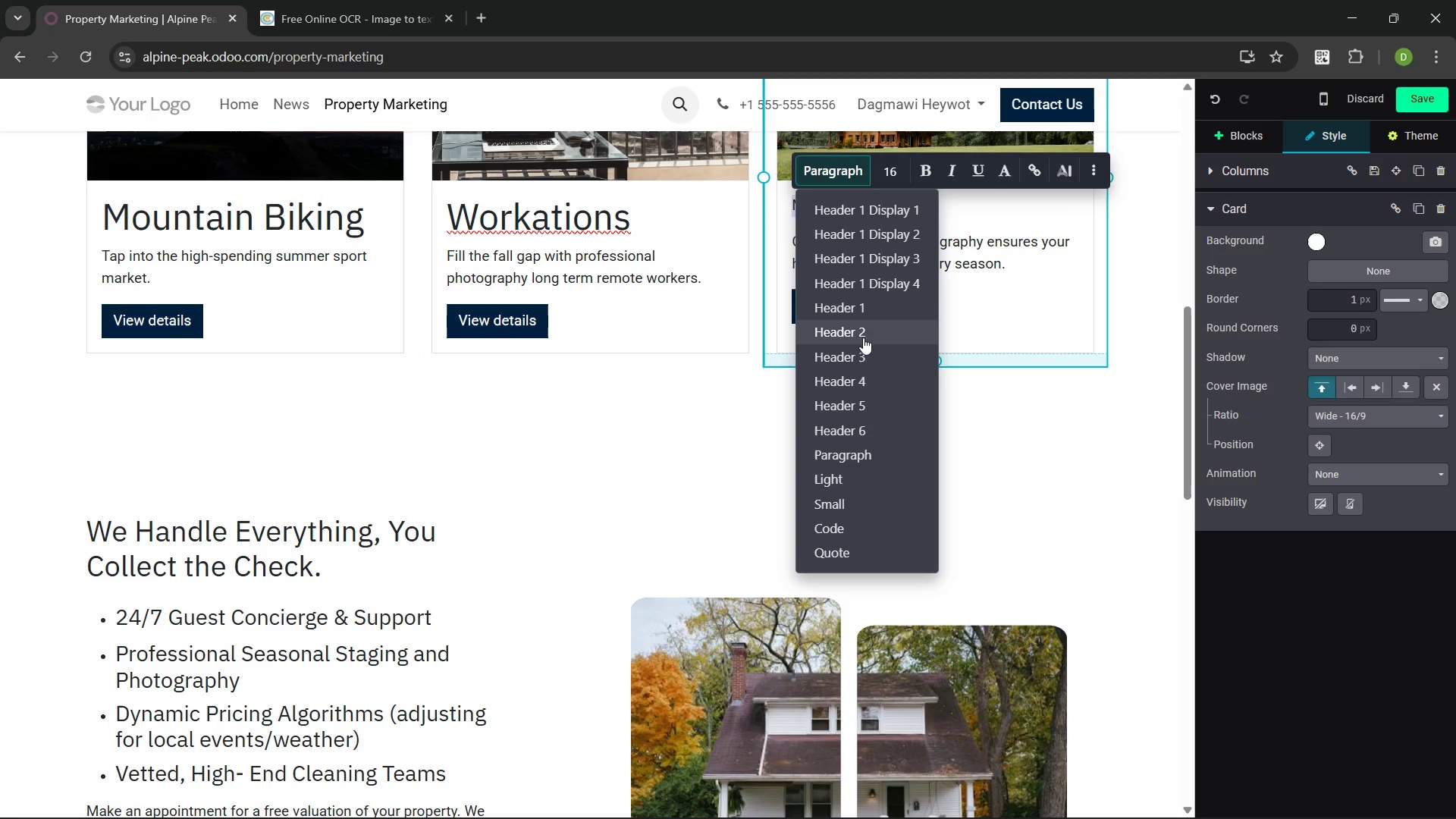 
left_click([861, 330])
 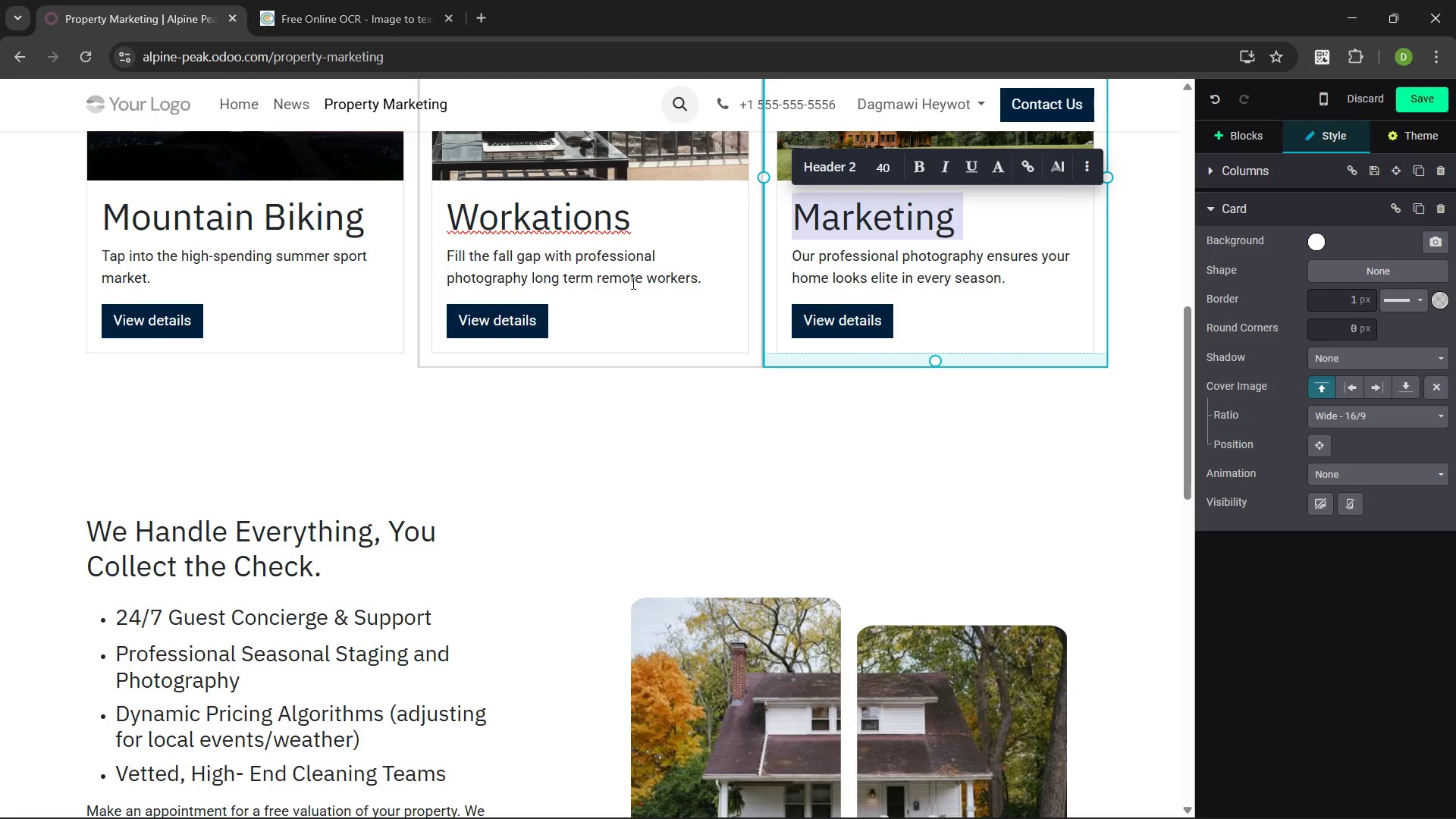 
left_click([529, 475])
 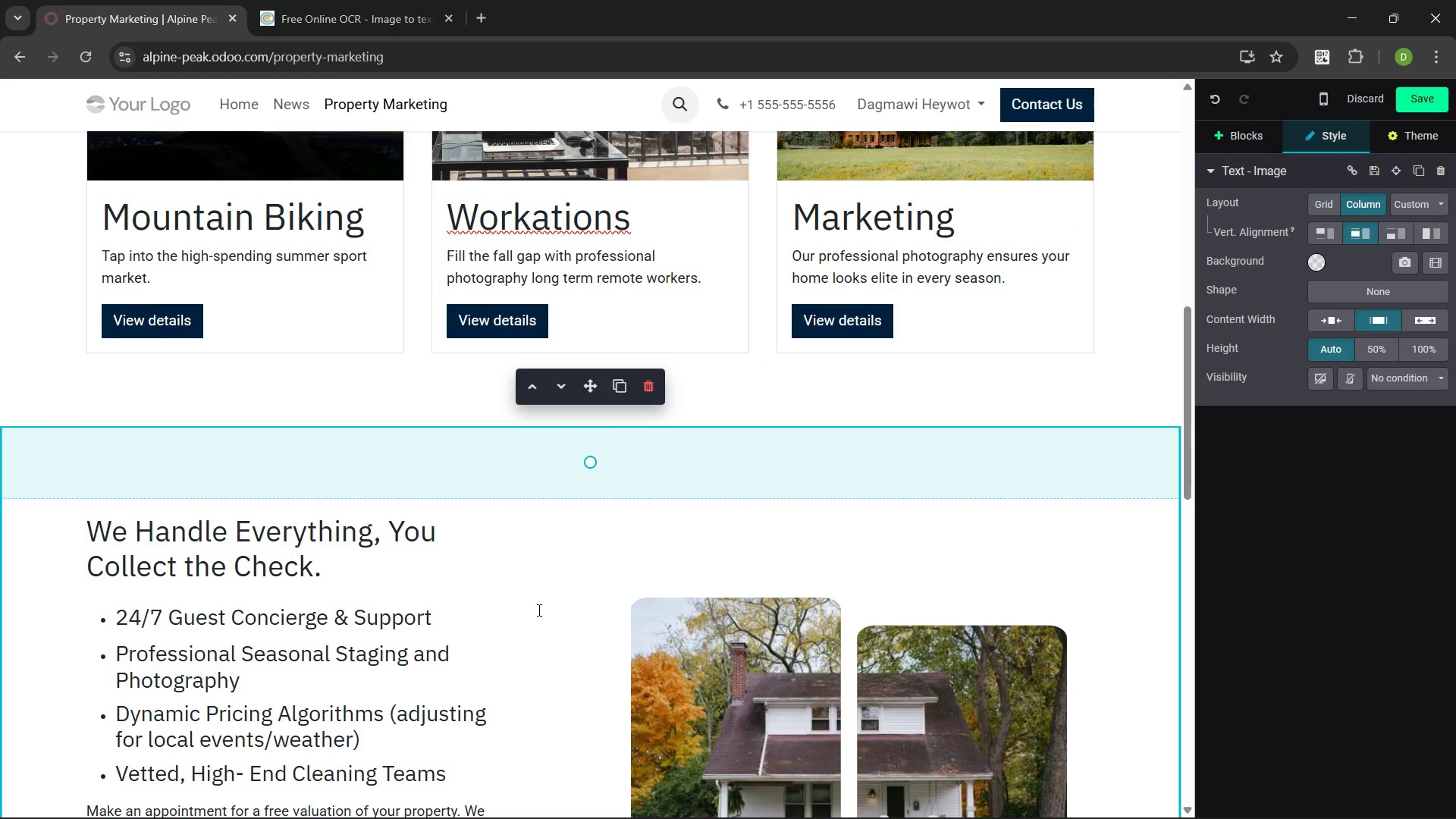 
left_click([459, 588])
 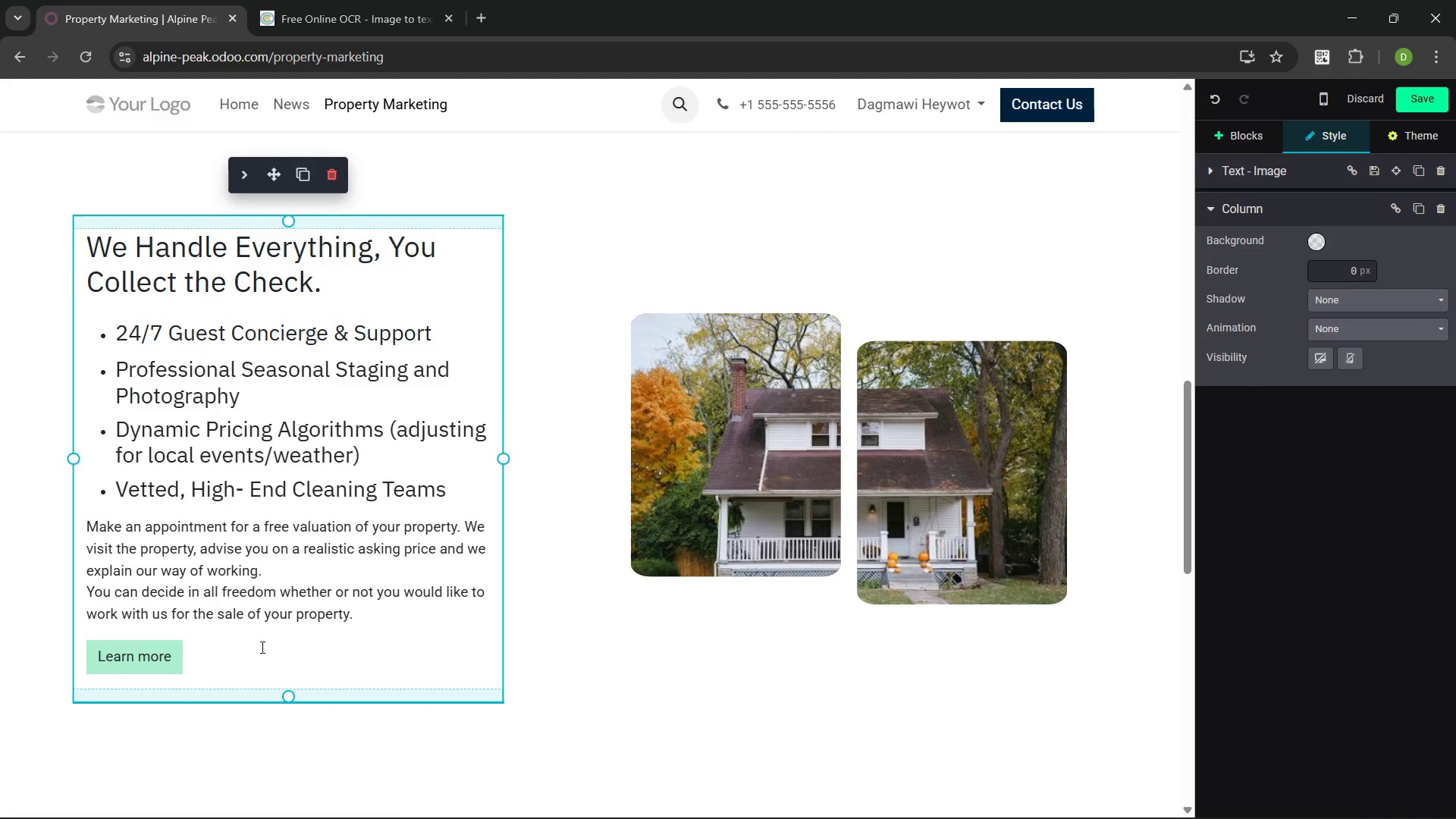 
wait(8.84)
 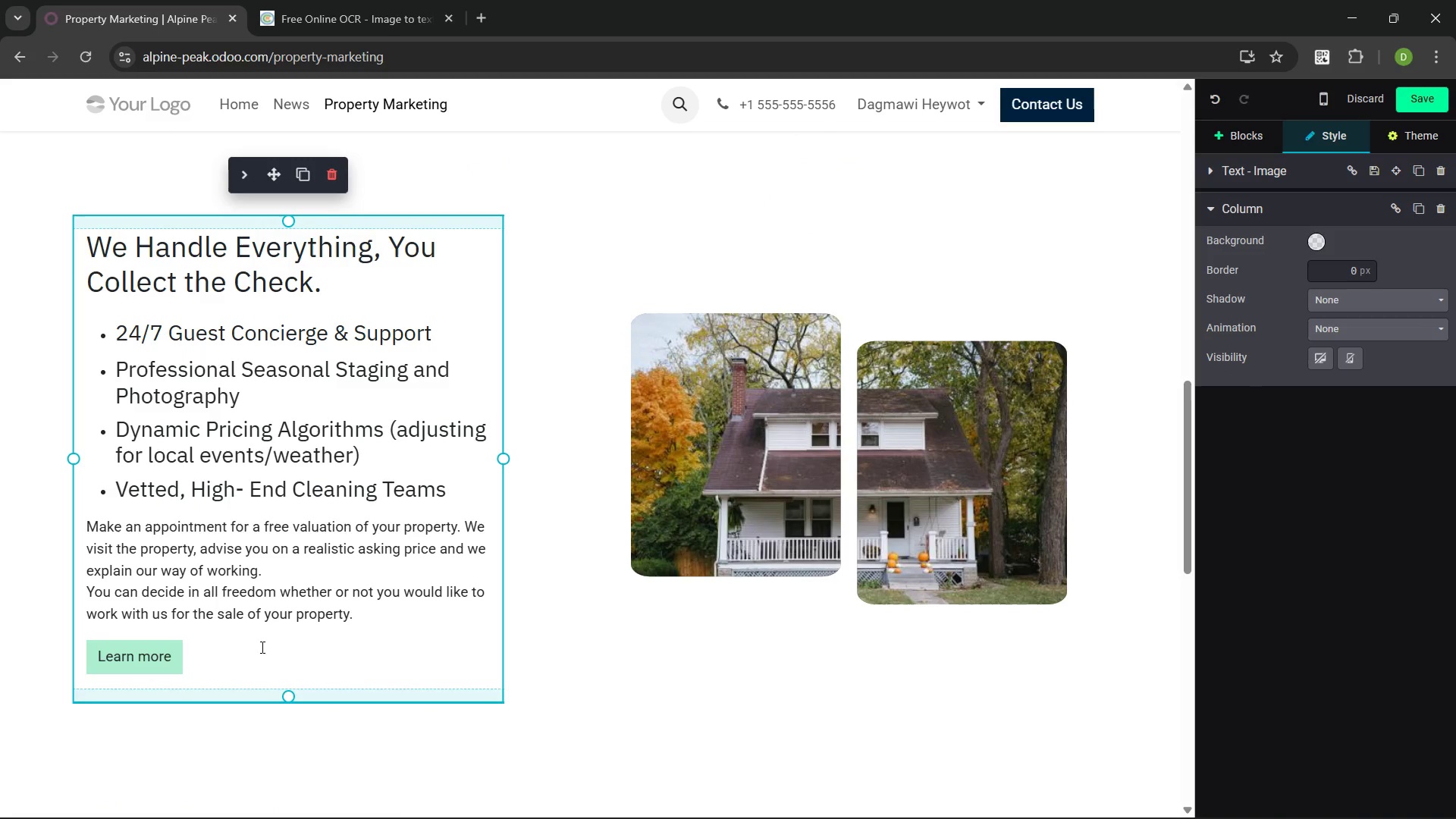 
left_click_drag(start_coordinate=[369, 619], to_coordinate=[75, 527])
 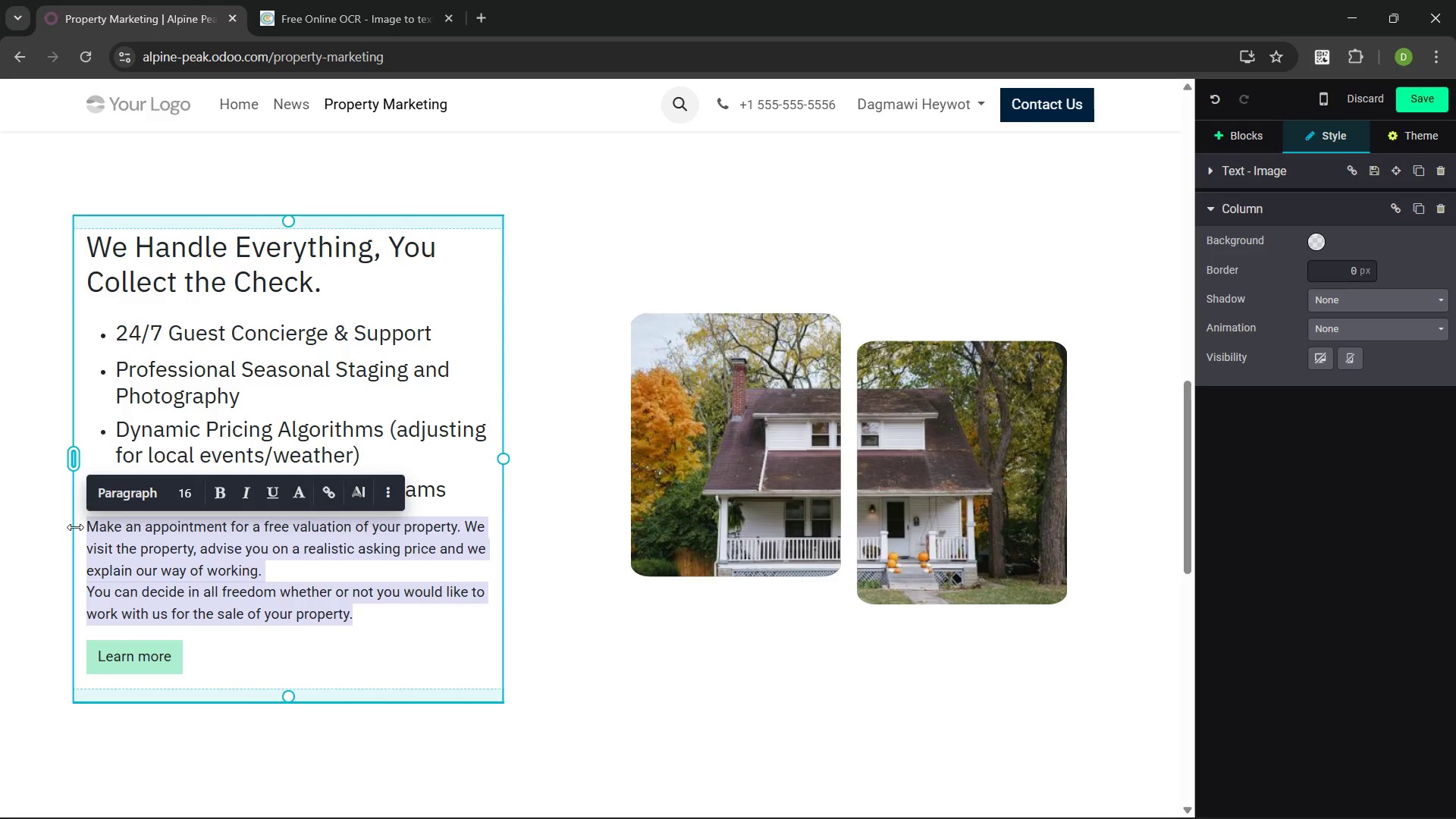 
key(Backspace)
 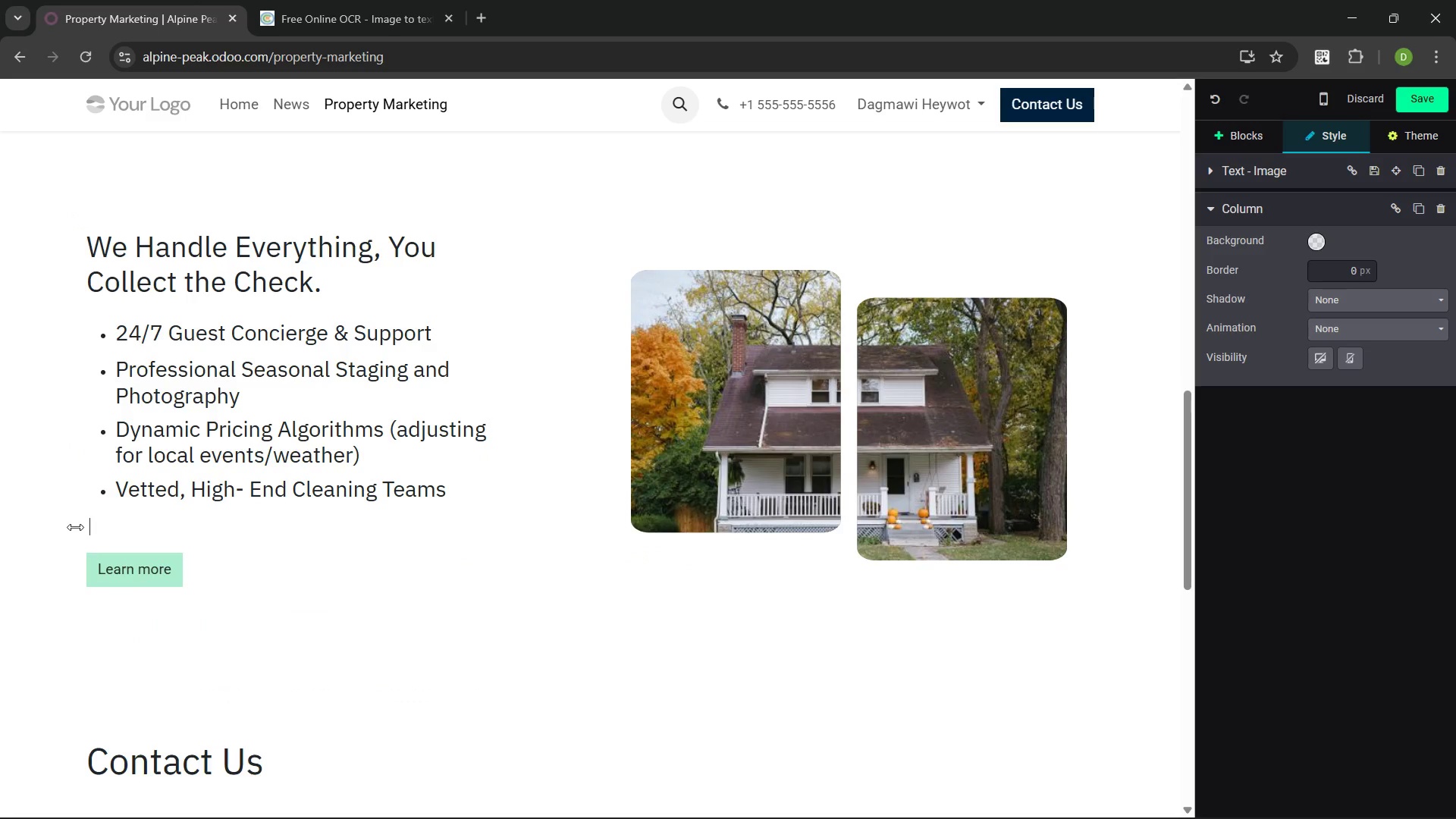 
key(Backspace)
 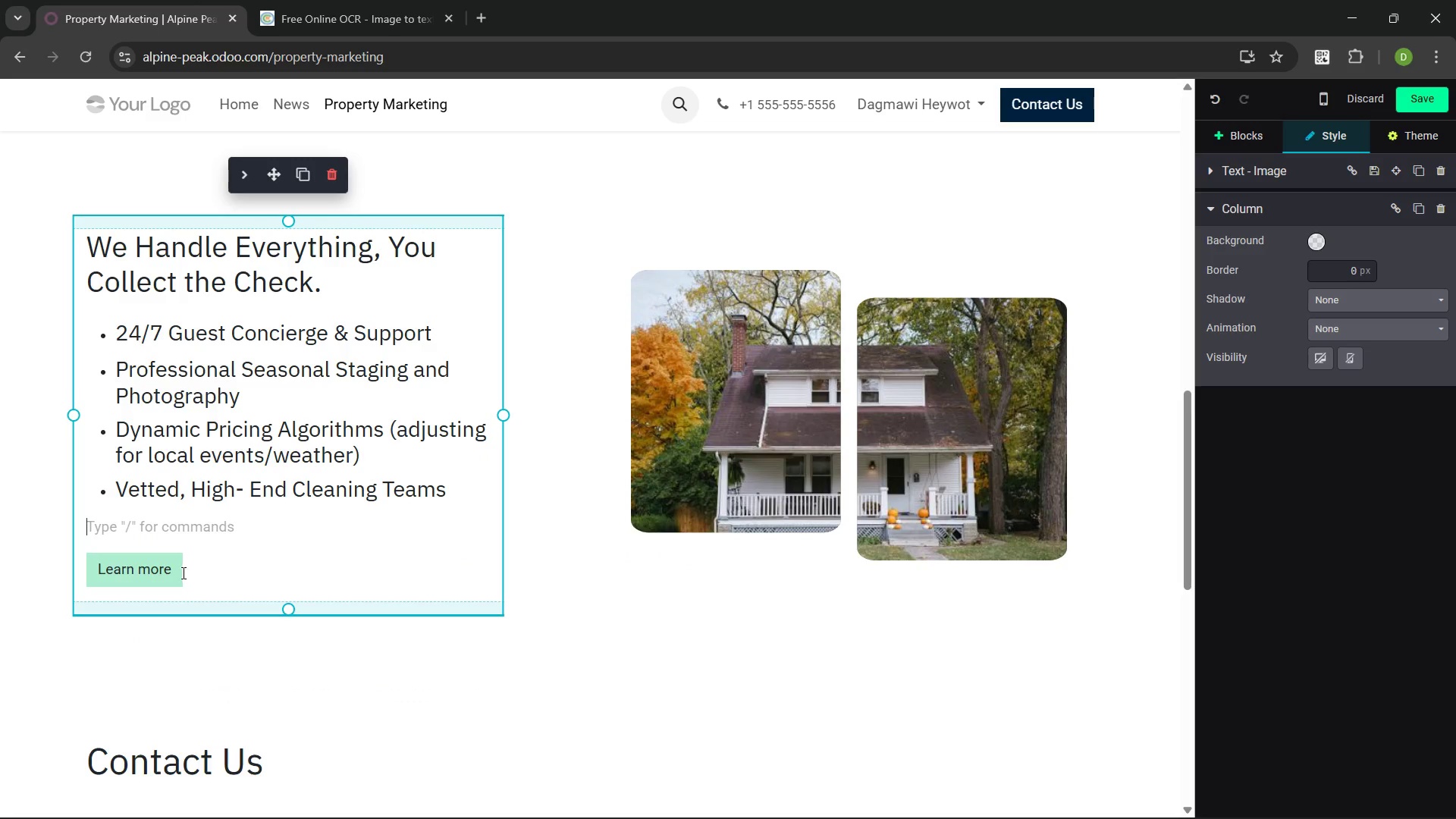 
left_click([176, 573])
 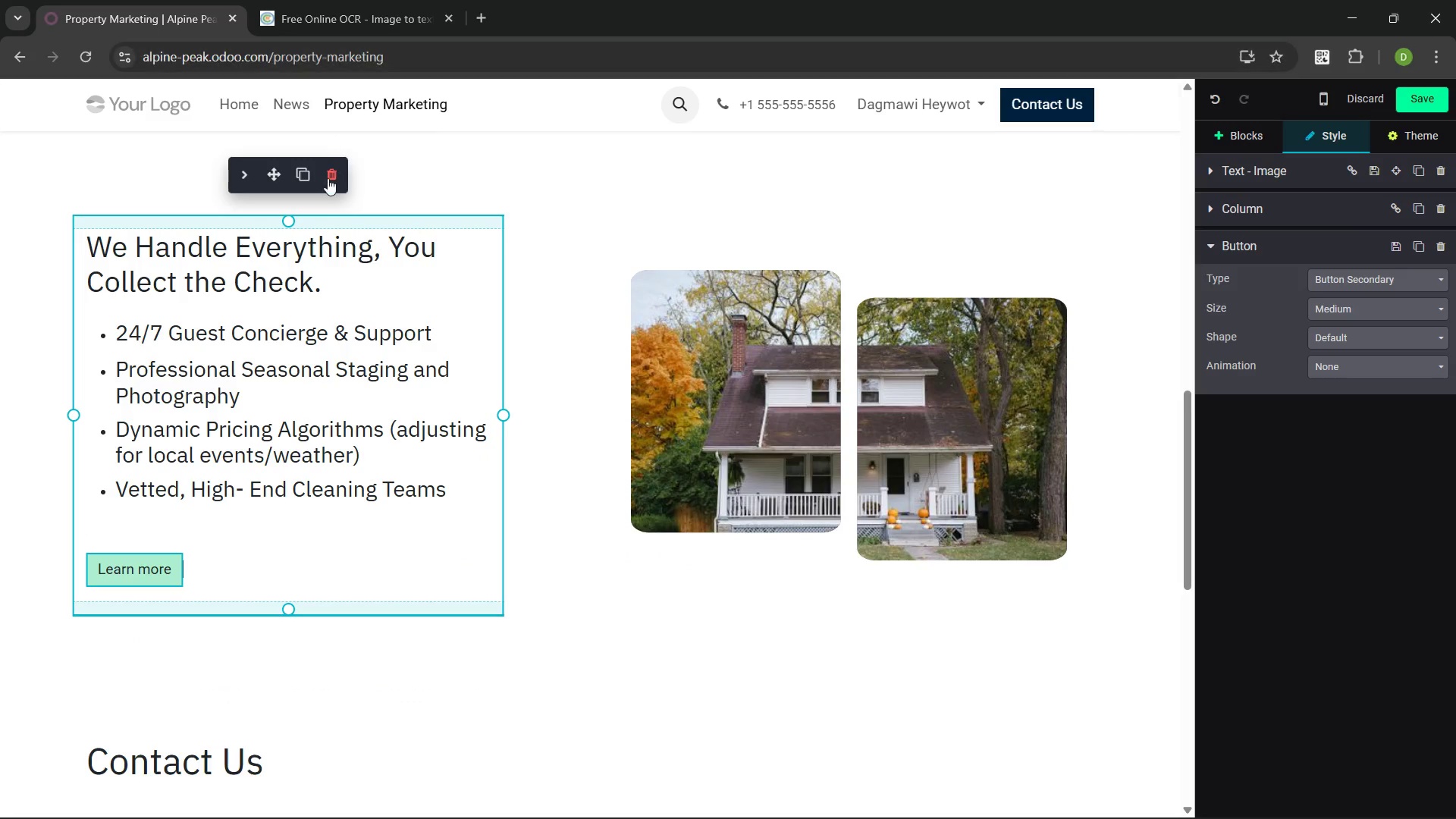 
left_click([328, 182])
 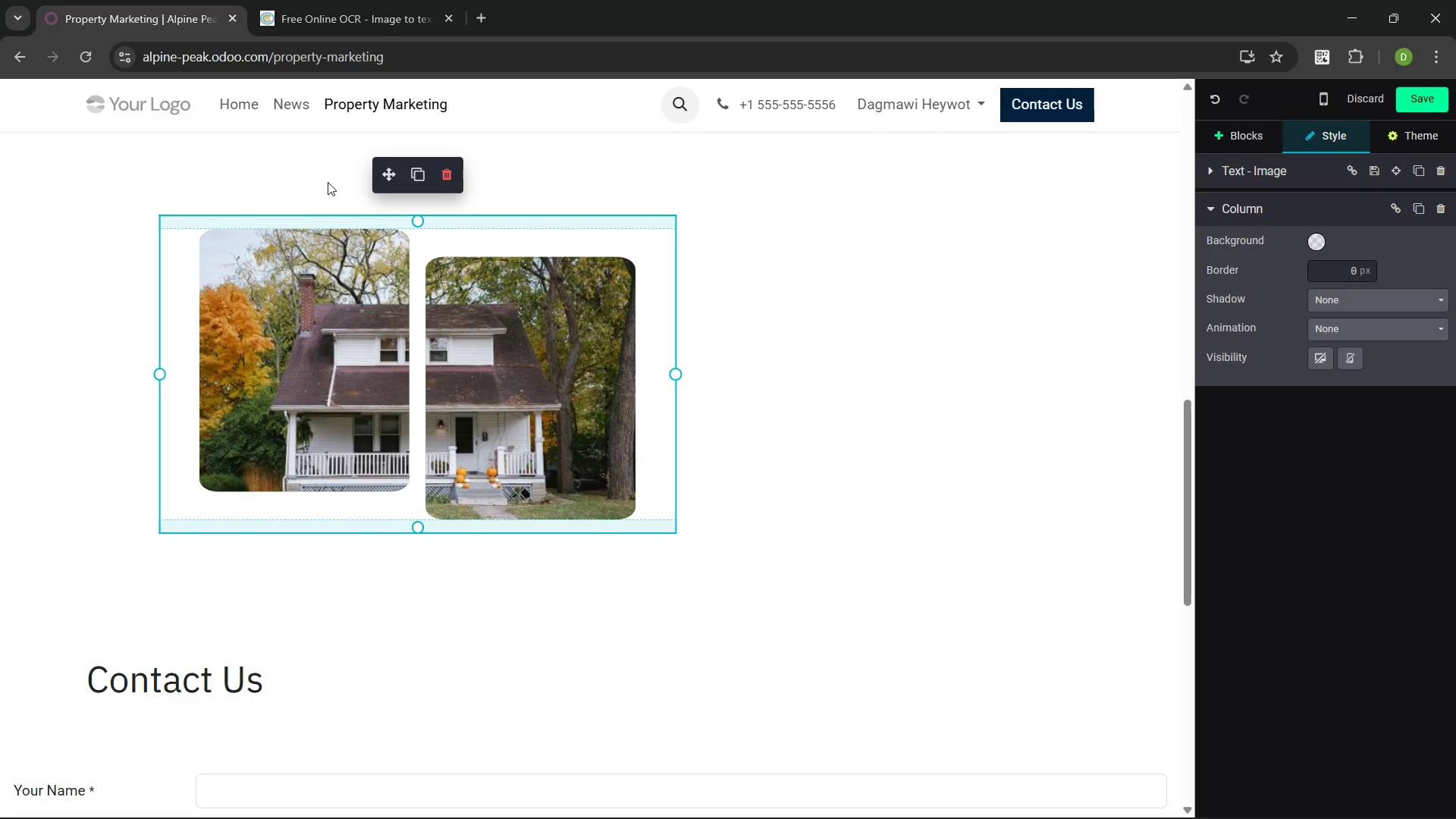 
key(Control+Z)
 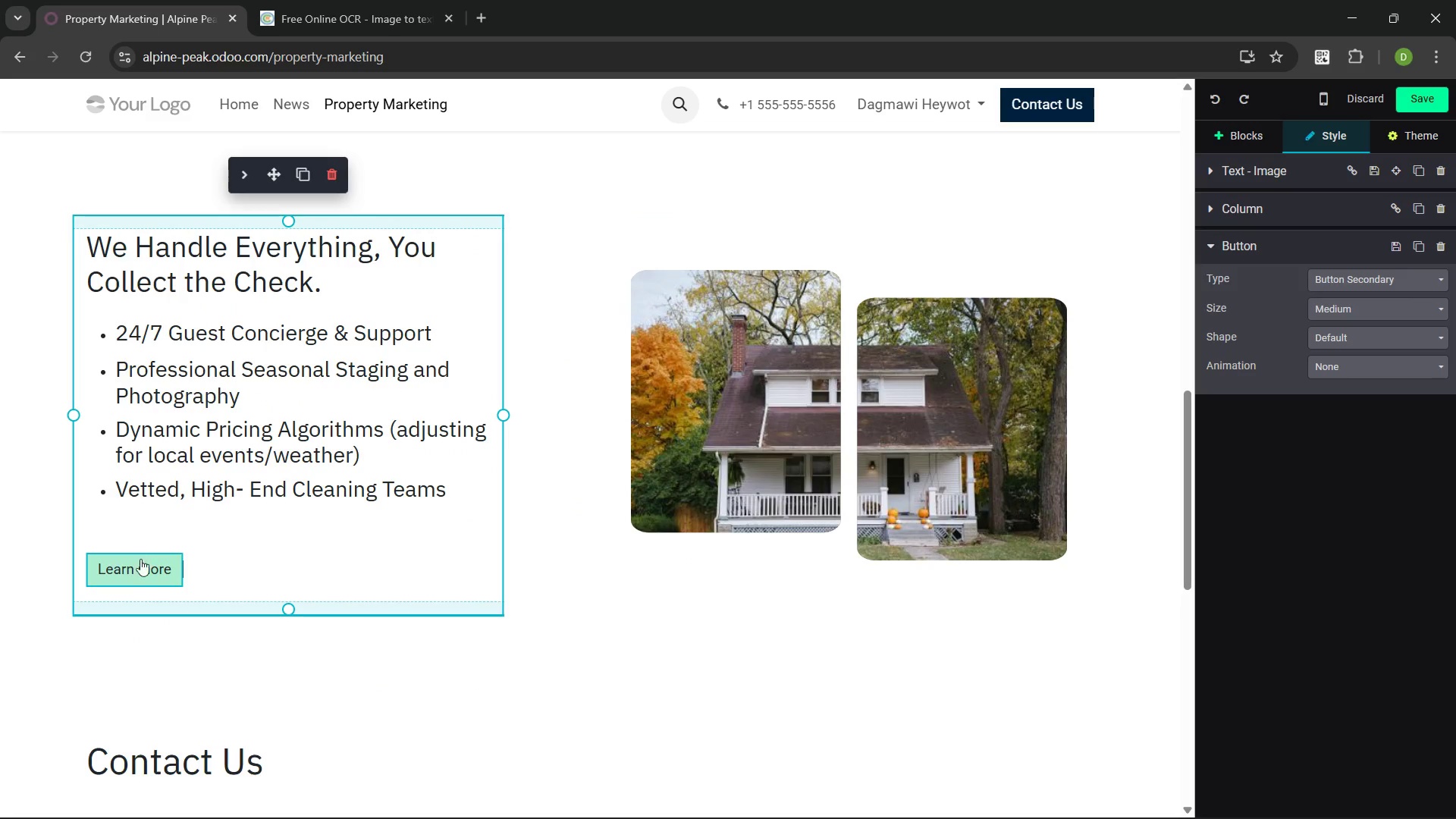 
left_click([140, 568])
 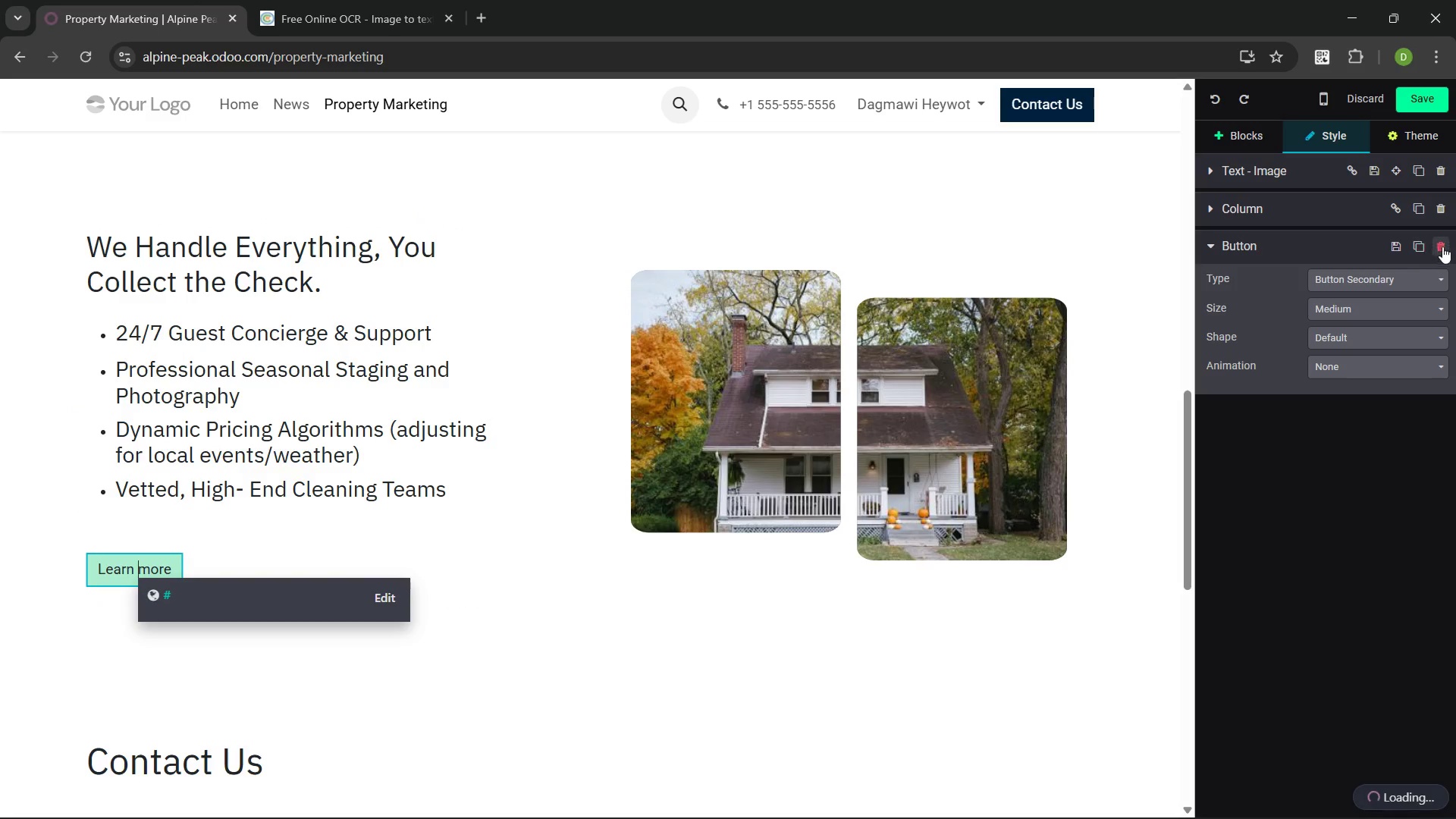 
left_click([1448, 244])
 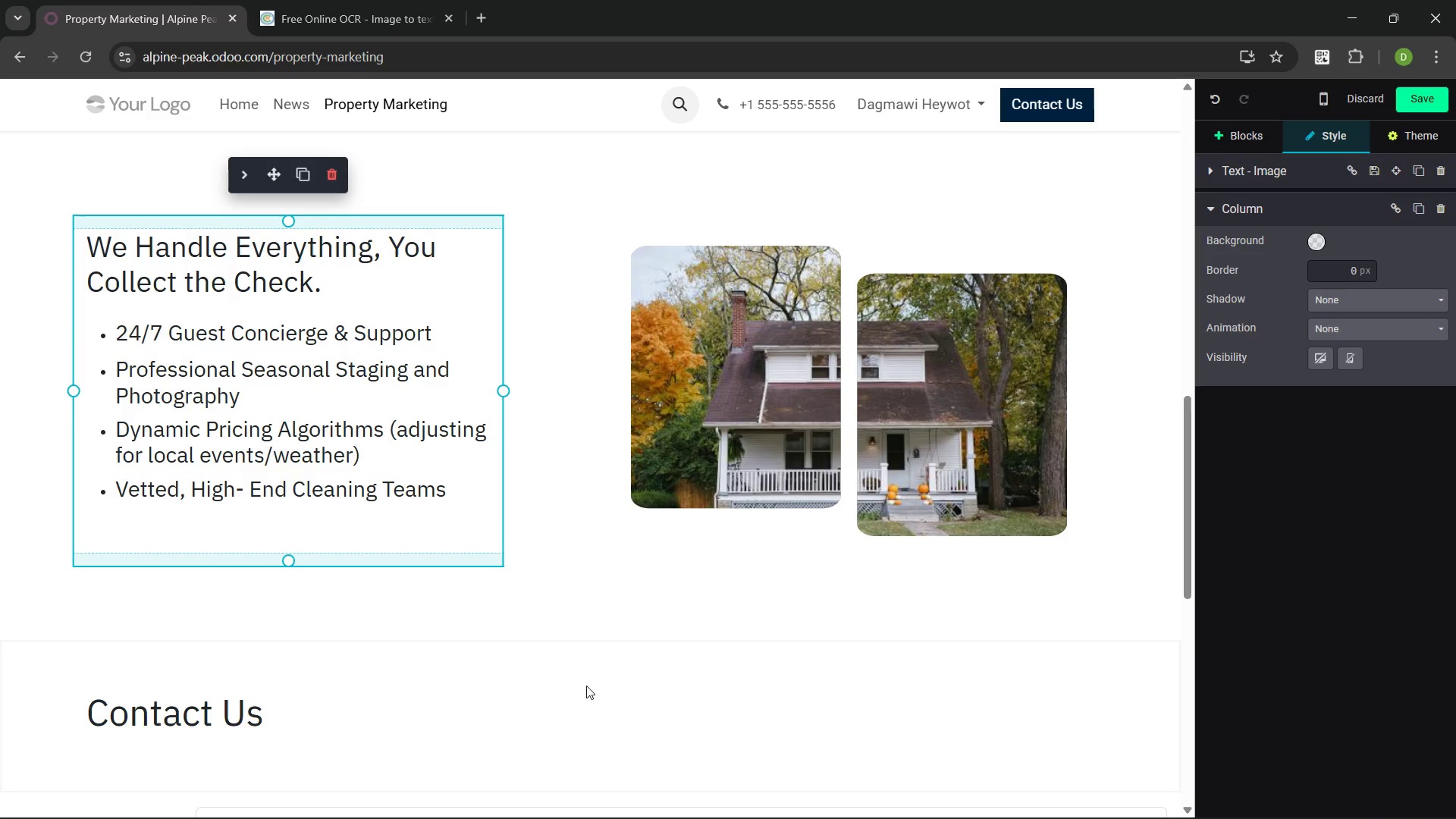 
left_click([552, 712])
 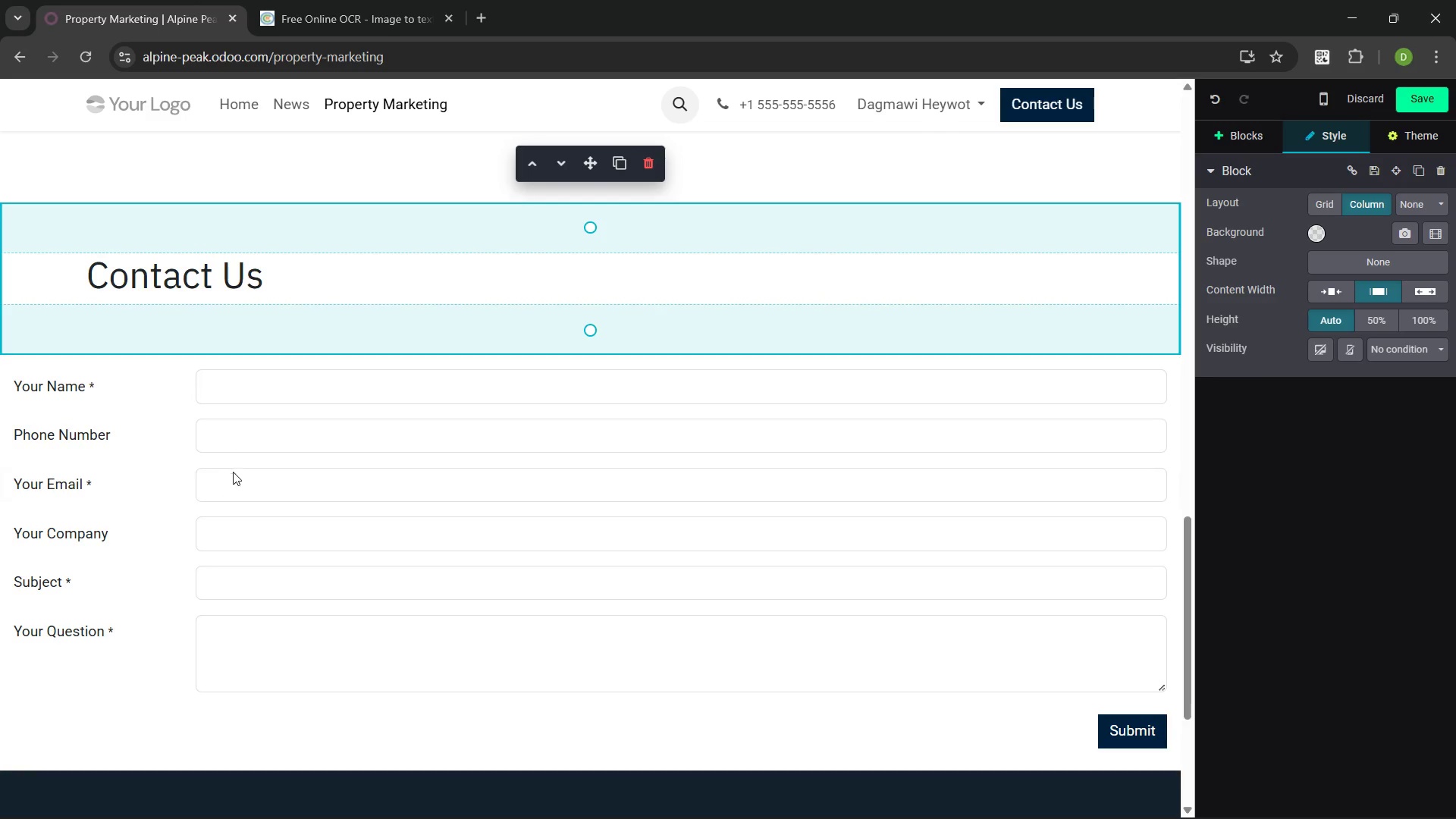 
wait(41.11)
 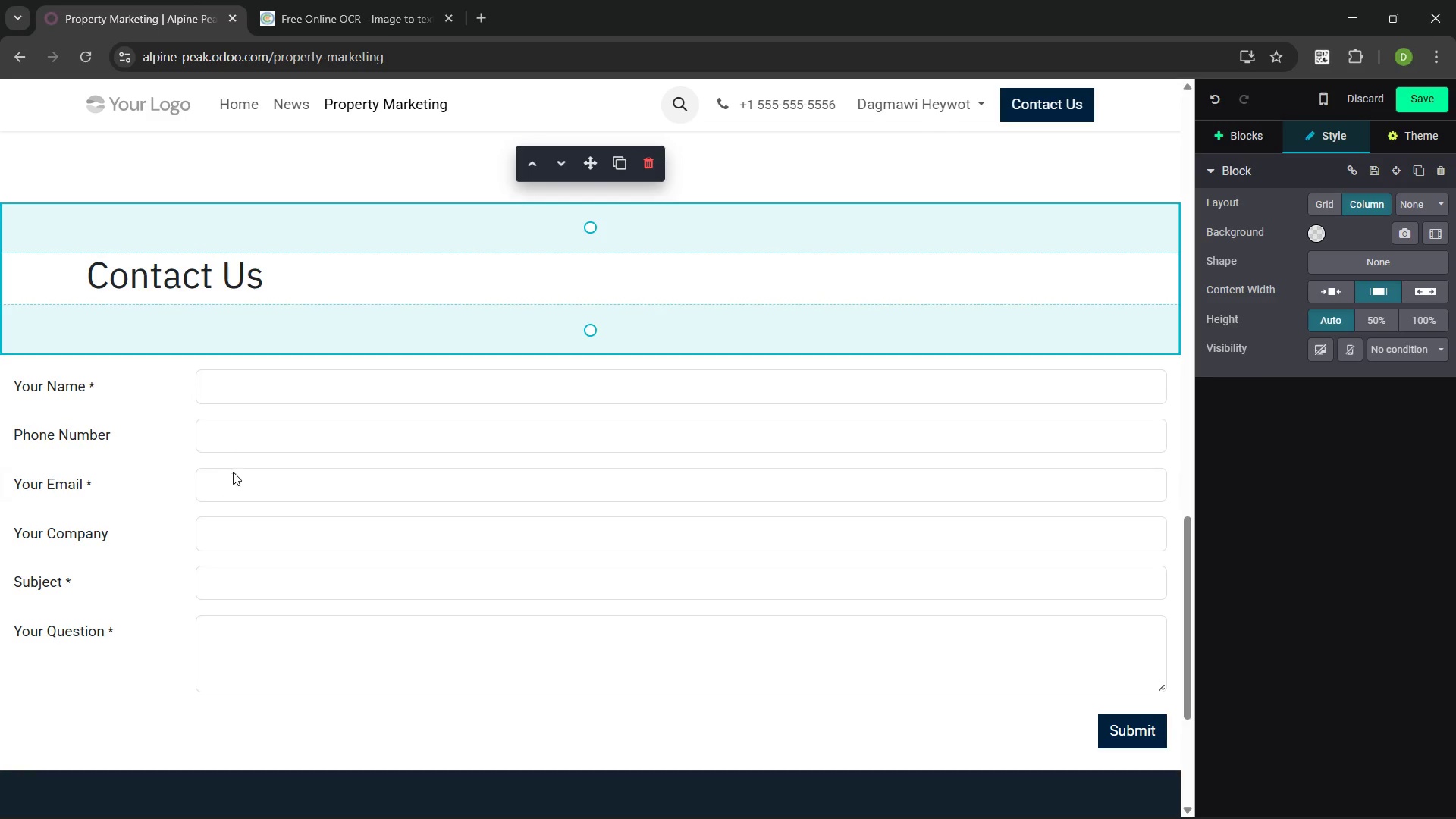 
left_click([641, 446])
 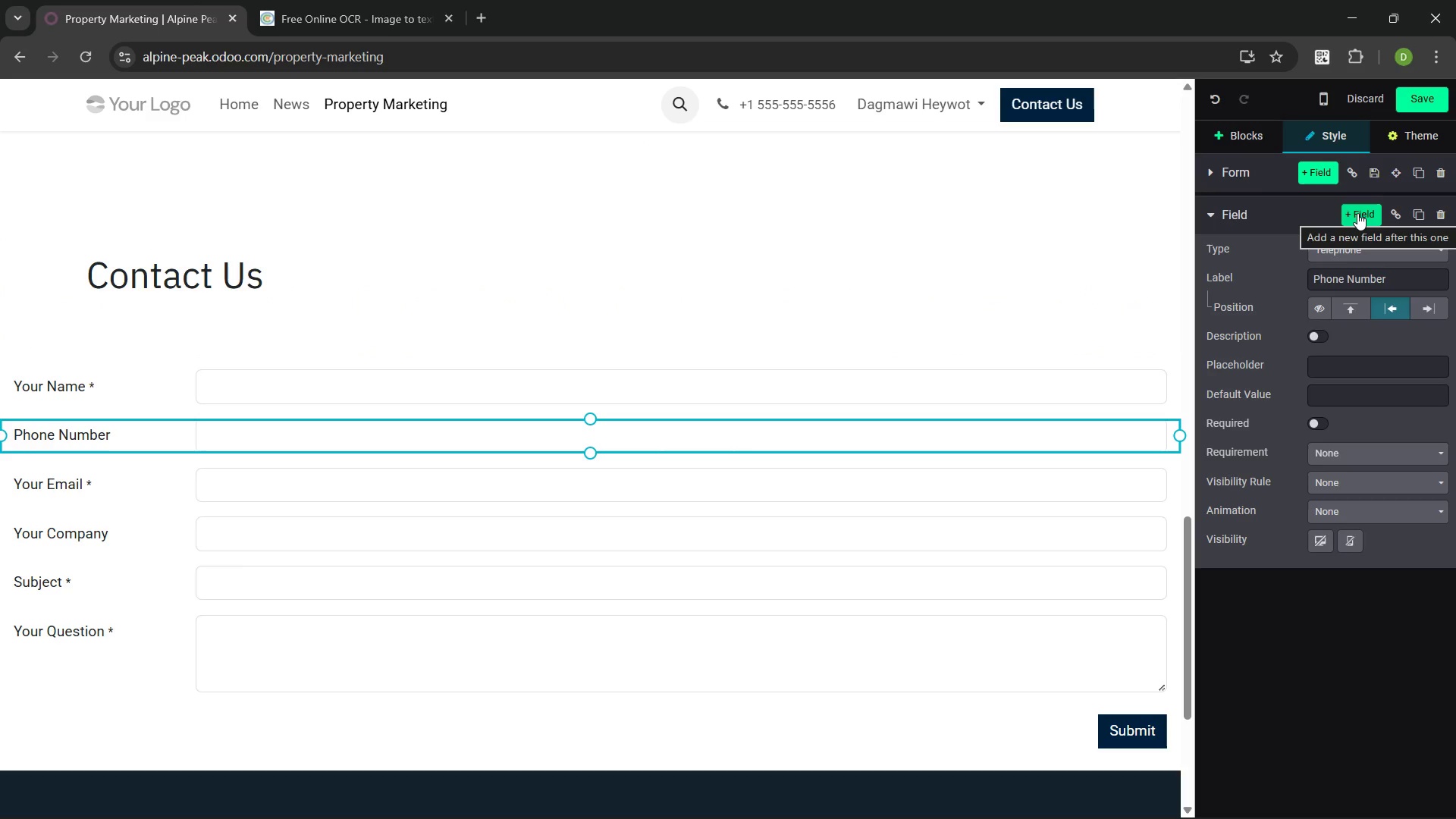 
left_click([1357, 213])
 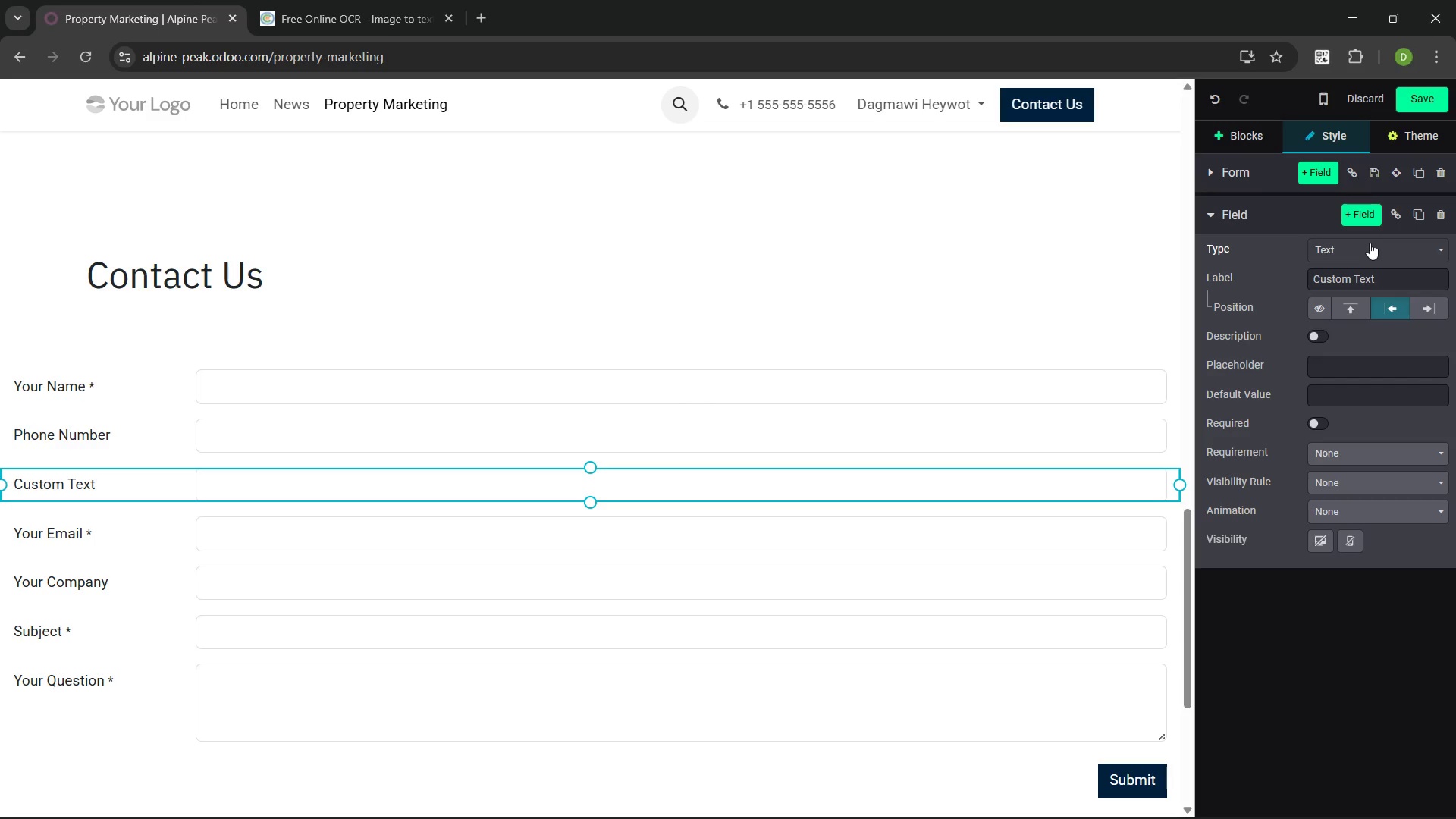 
left_click_drag(start_coordinate=[1395, 275], to_coordinate=[1291, 271])
 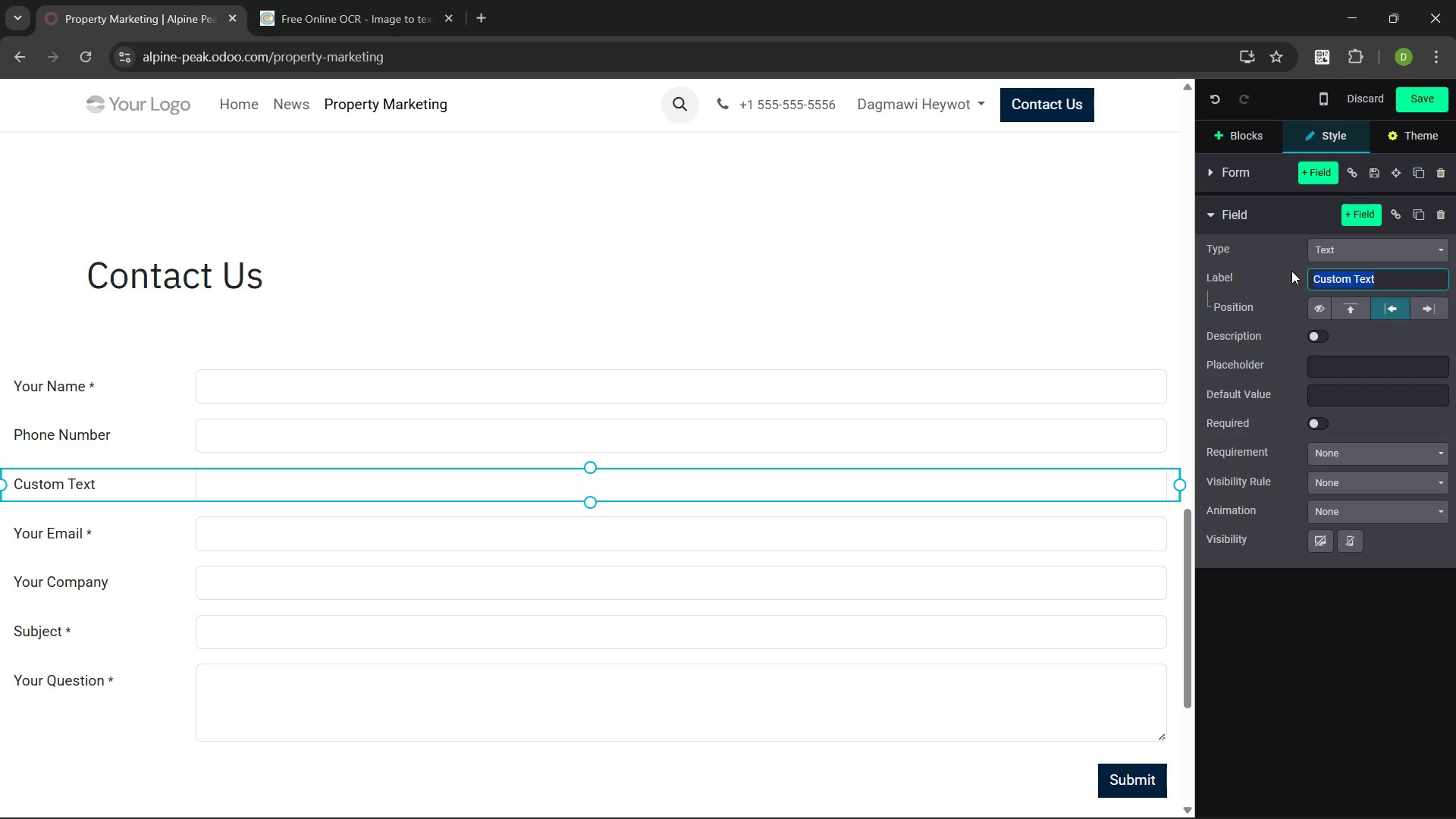 
wait(6.77)
 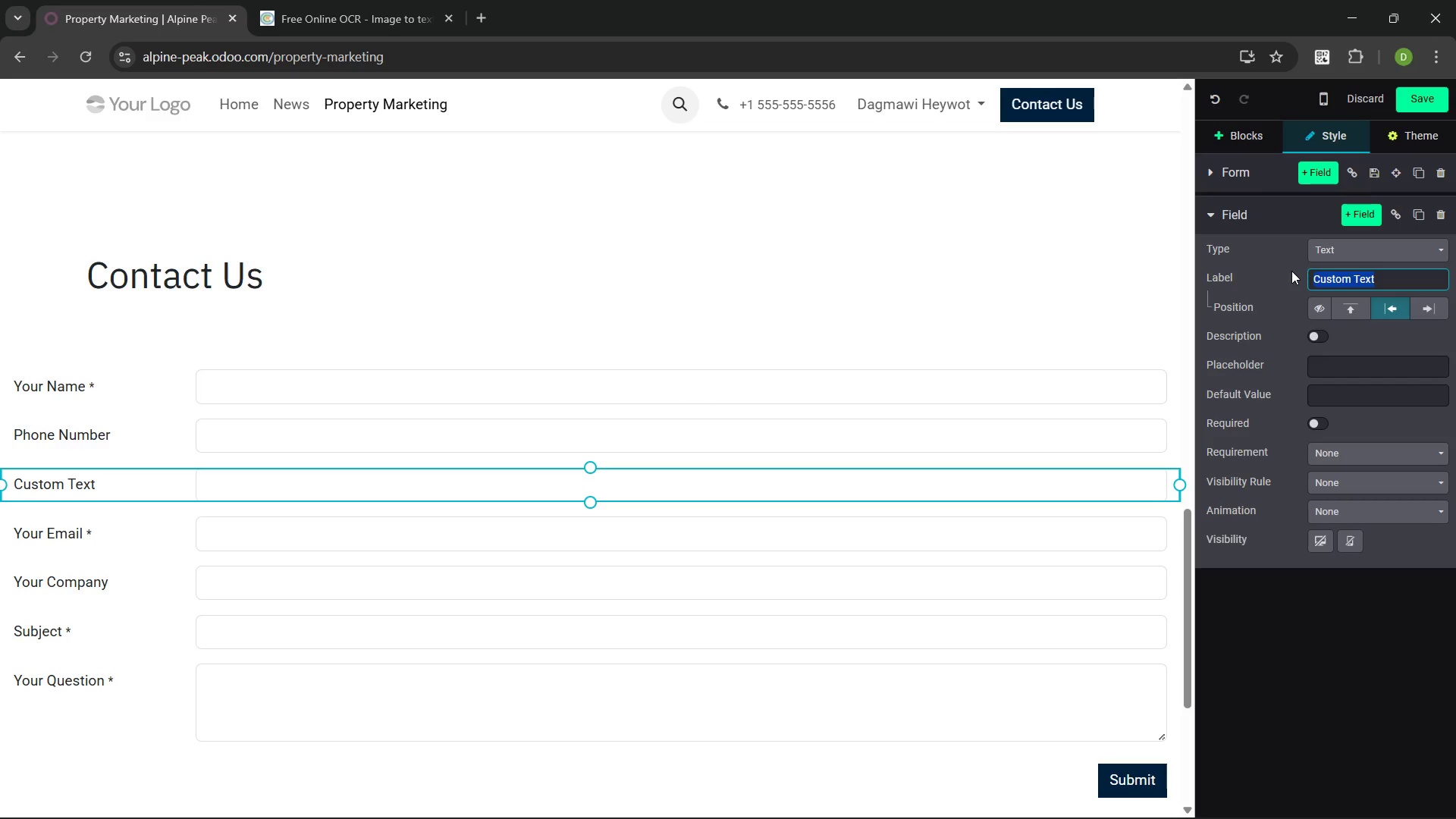 
type(Property Address ?re)
key(Backspace)
key(Backspace)
key(Backspace)
type(/Resort locatin)
key(Backspace)
key(Backspace)
key(Backspace)
key(Backspace)
type(ation)
 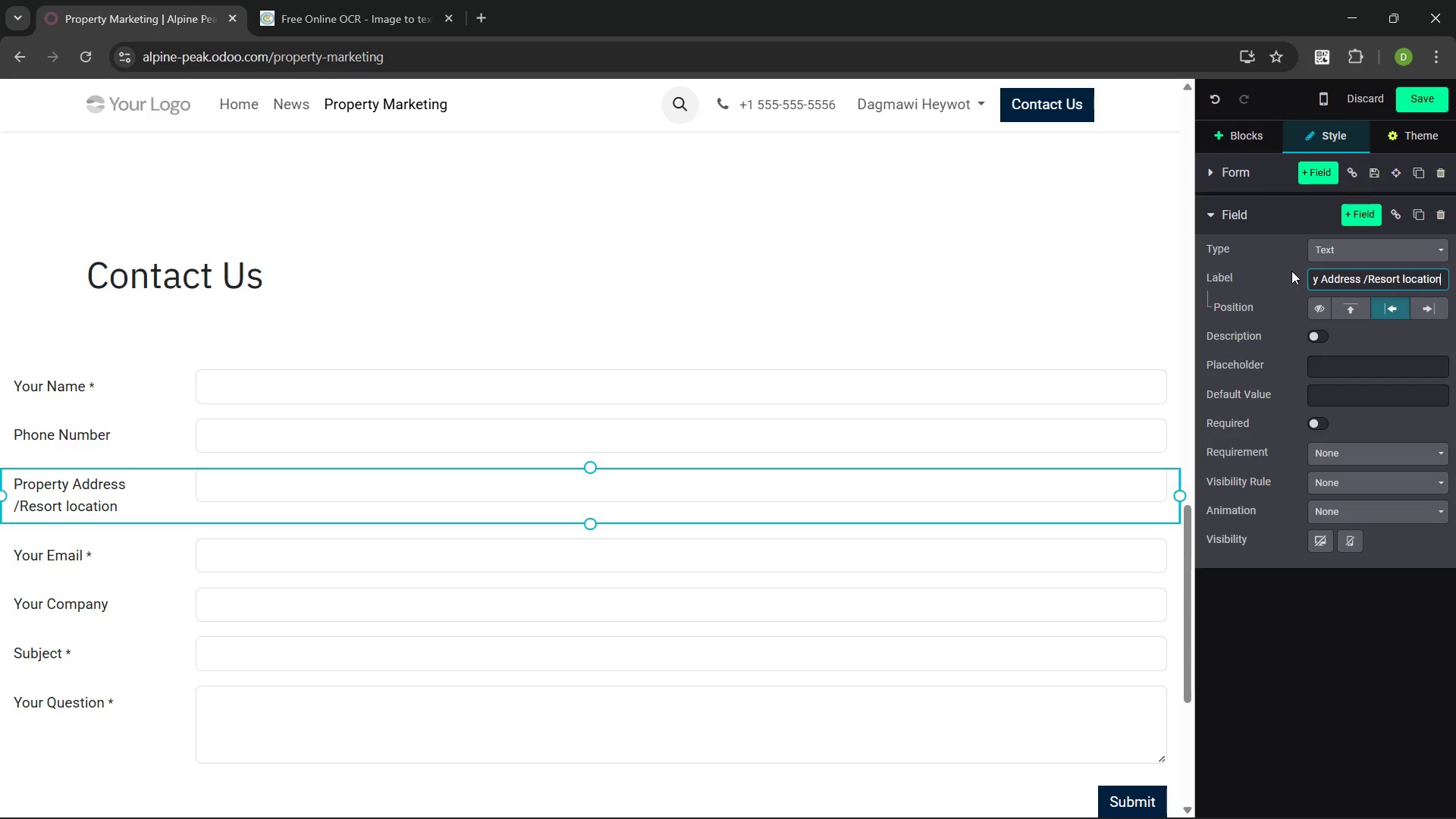 
left_click([660, 512])
 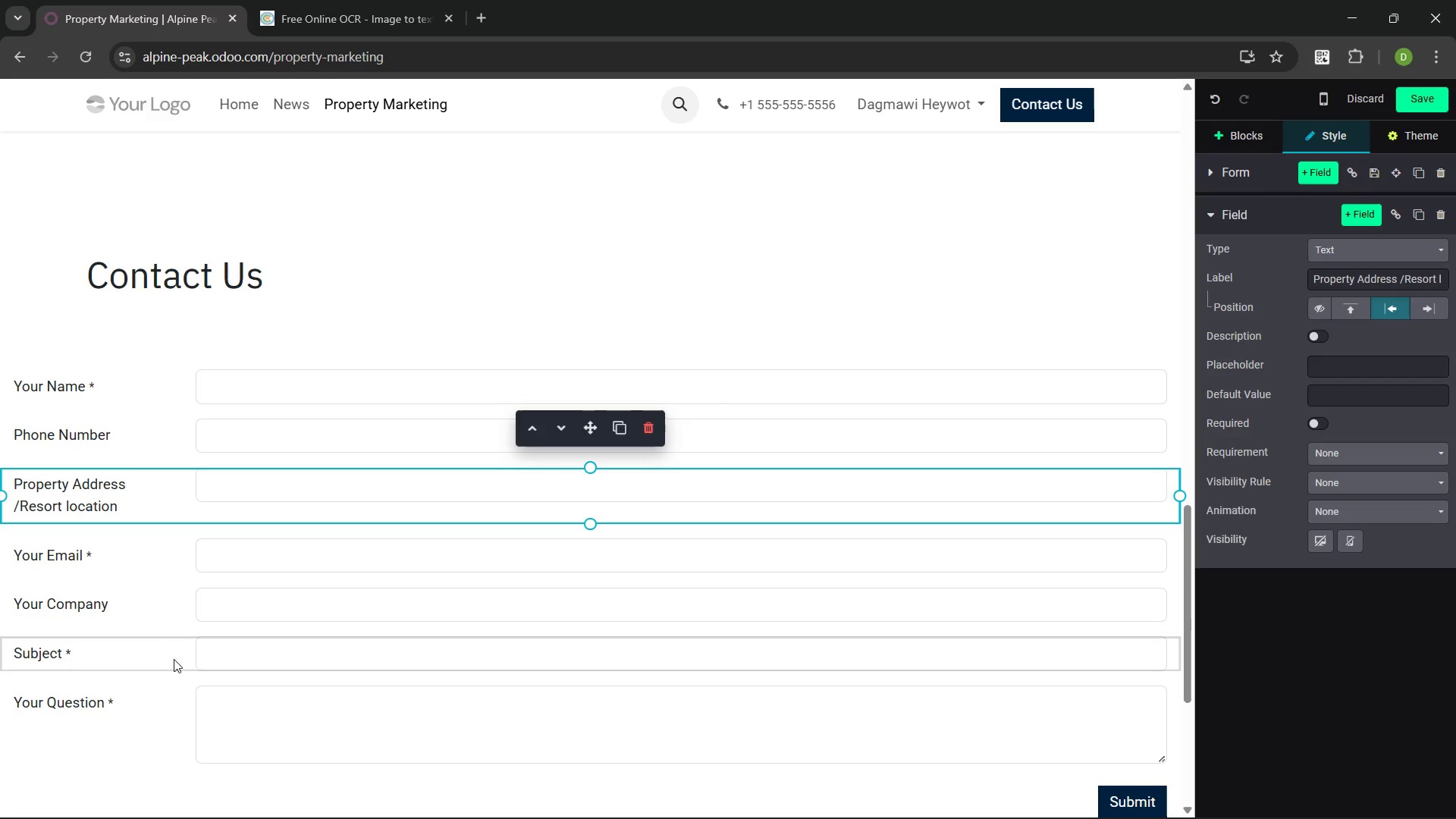 
wait(13.61)
 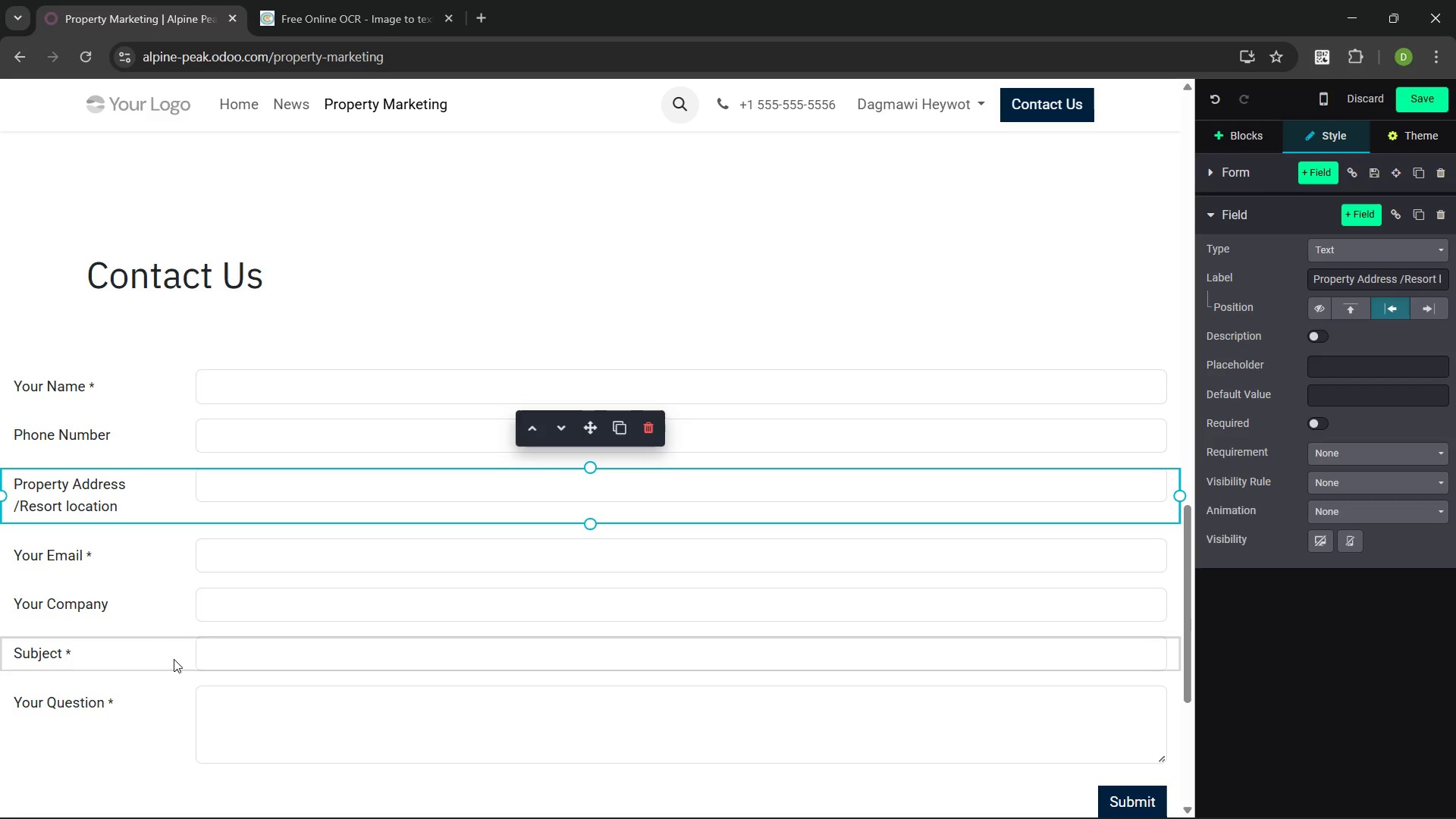 
left_click([180, 639])
 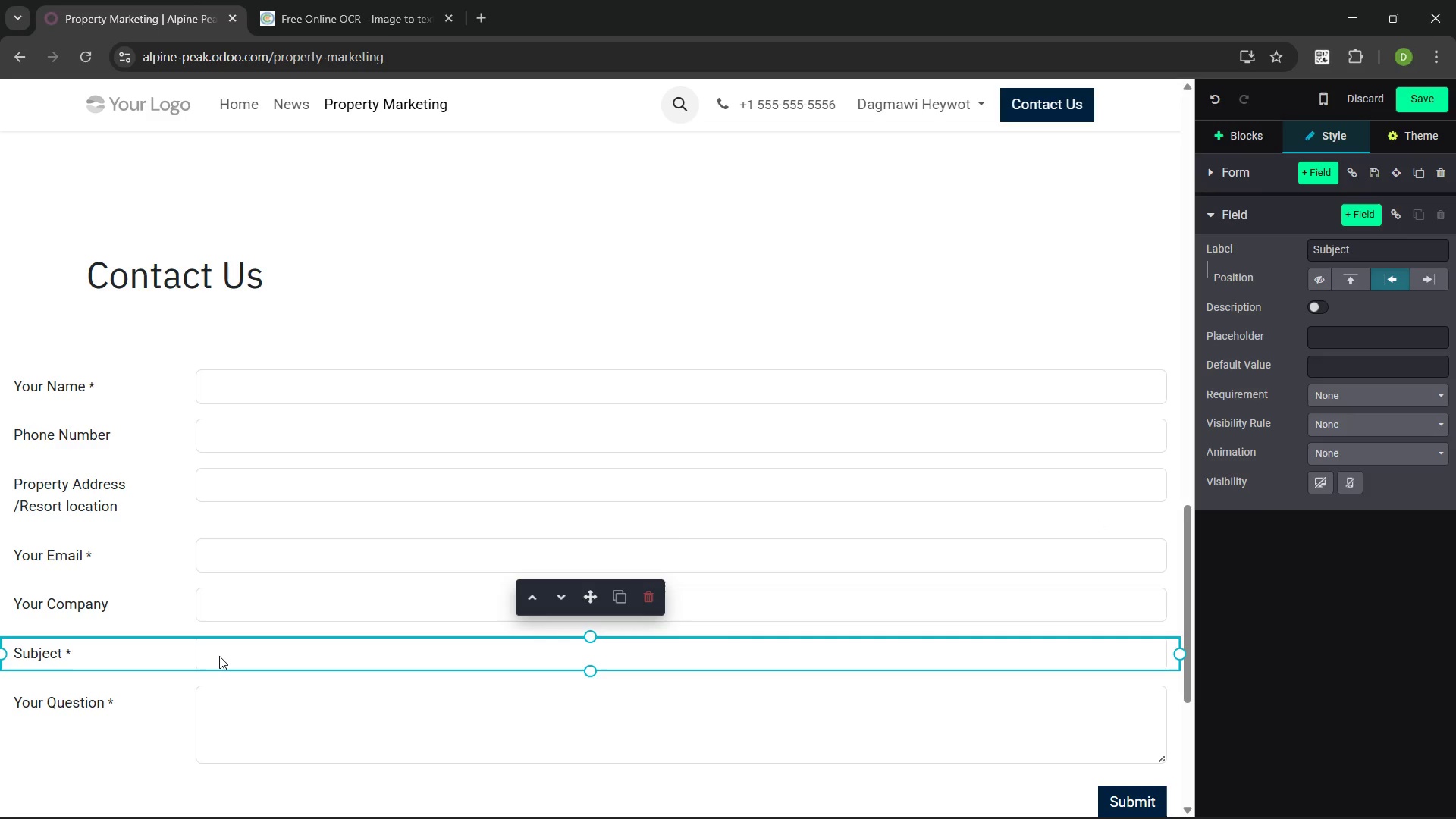 
wait(6.91)
 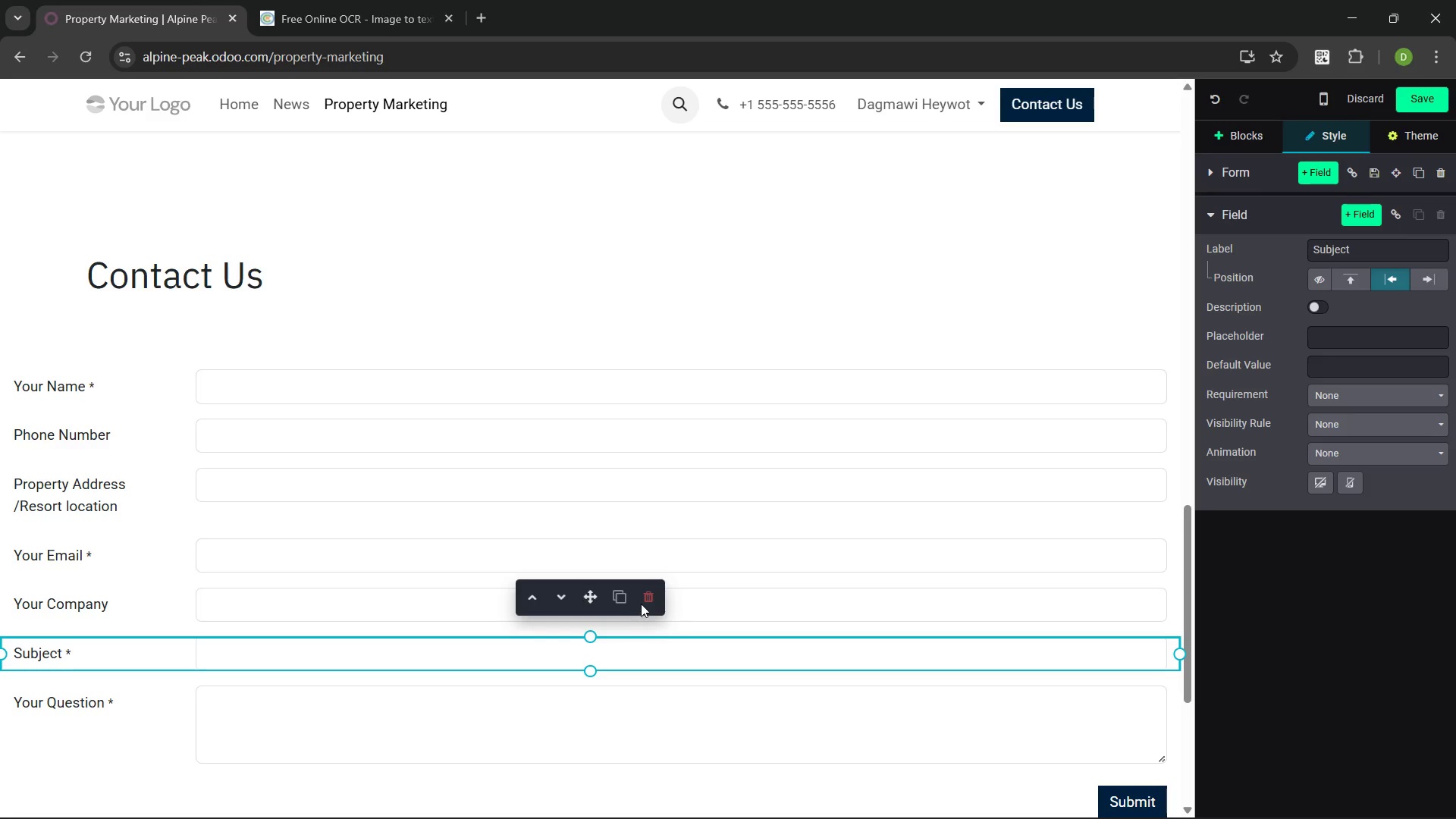 
left_click([73, 661])
 